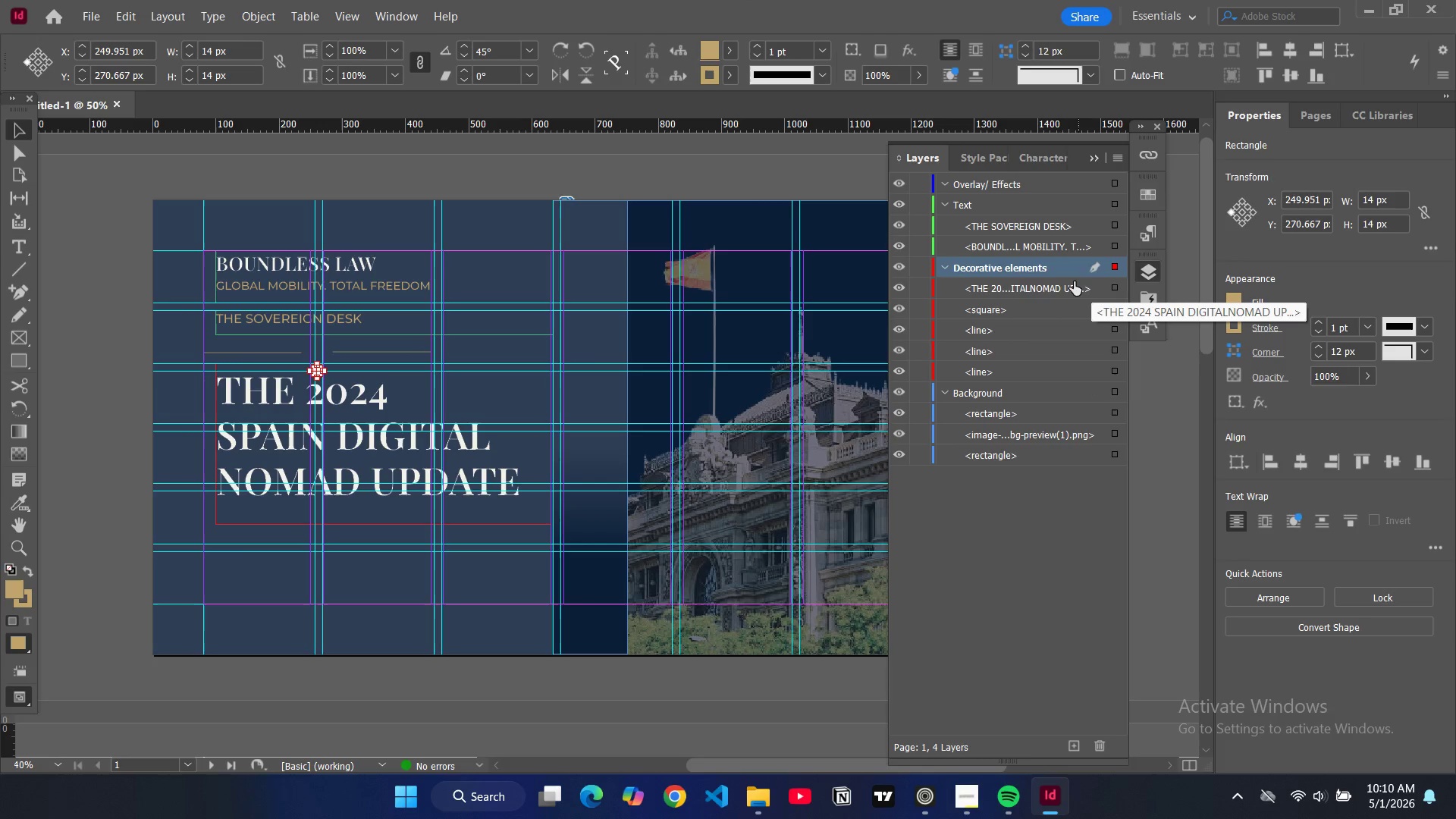 
key(Control+Equal)
 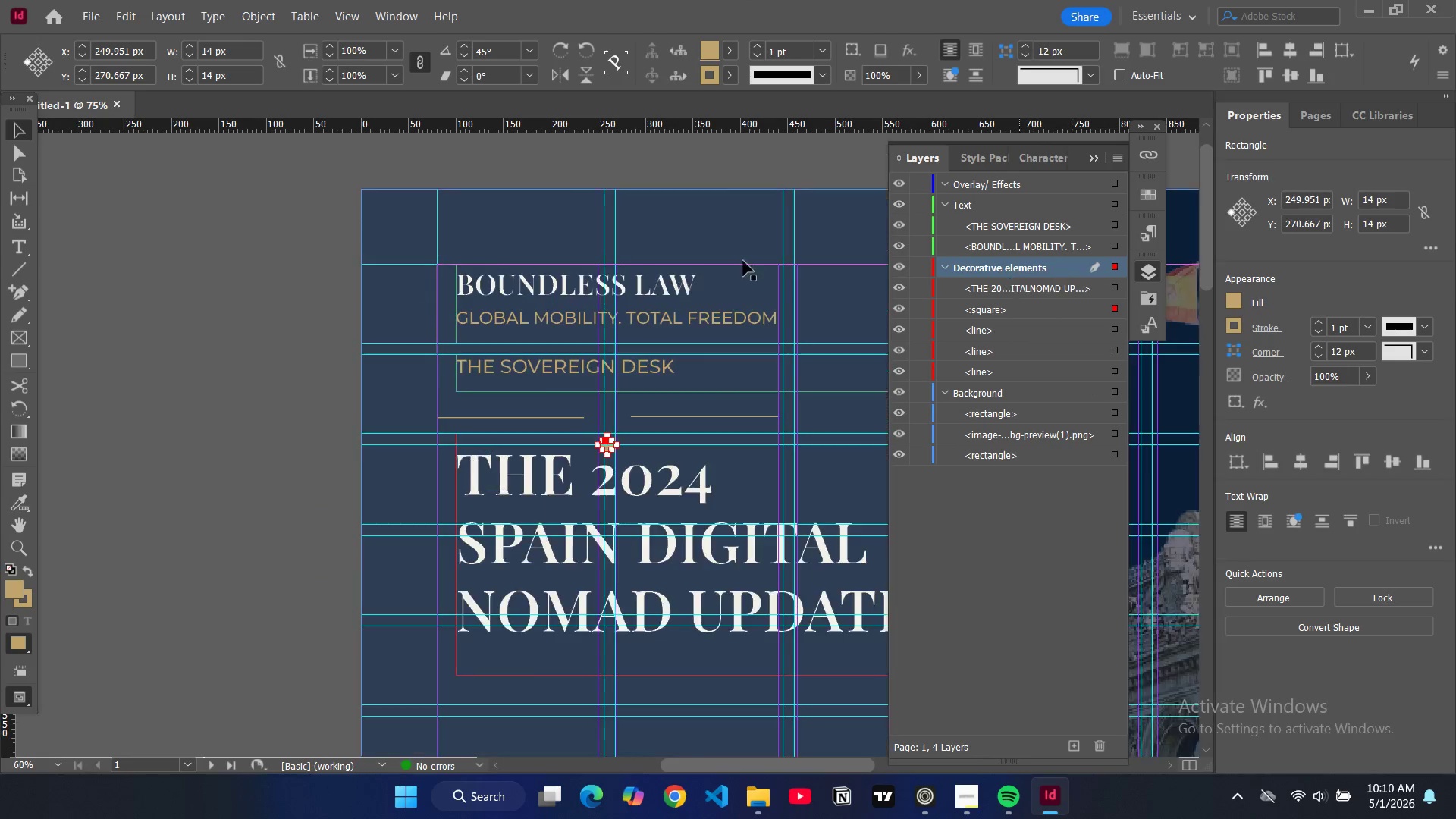 
key(Control+Equal)
 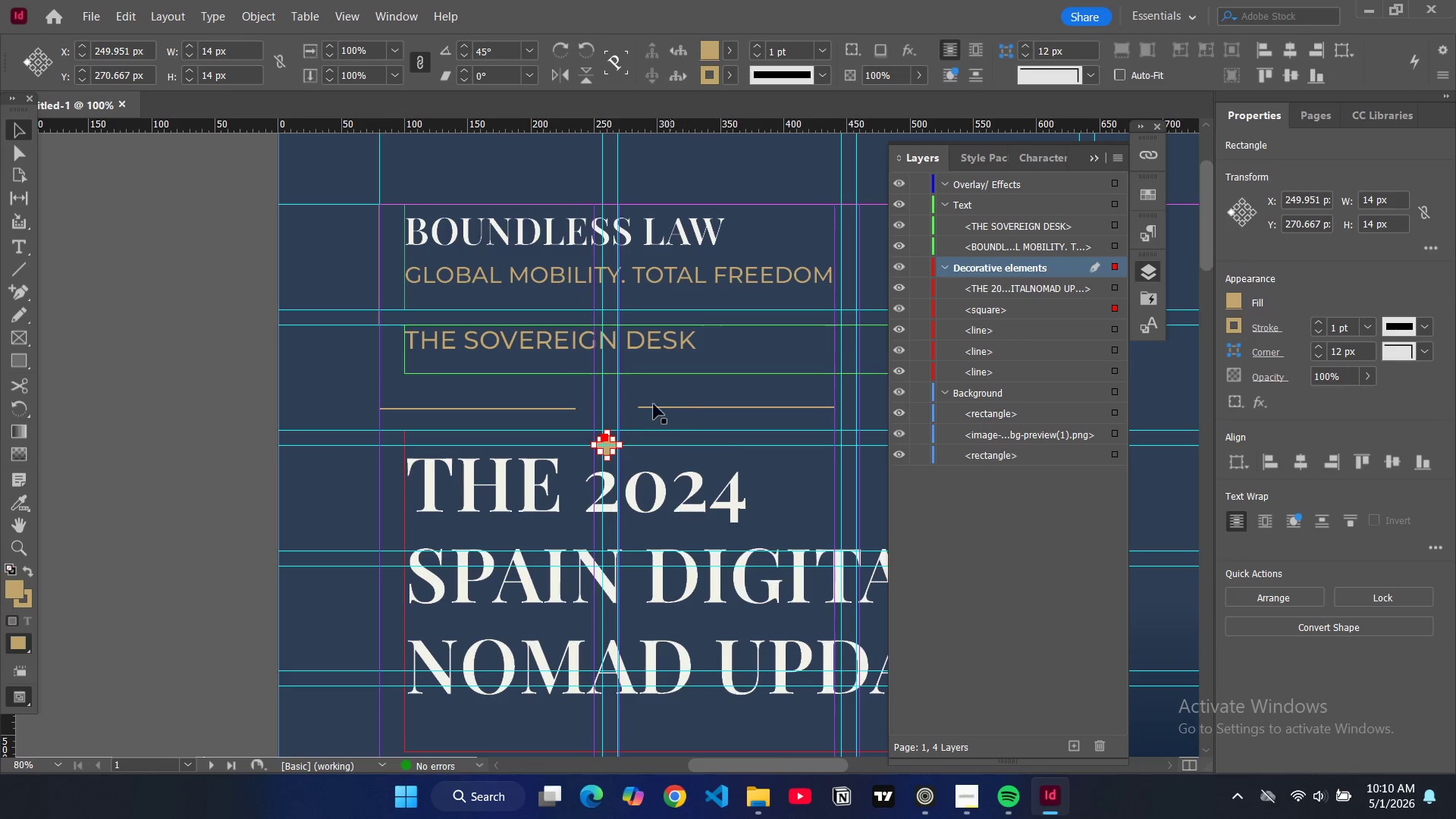 
key(Control+Equal)
 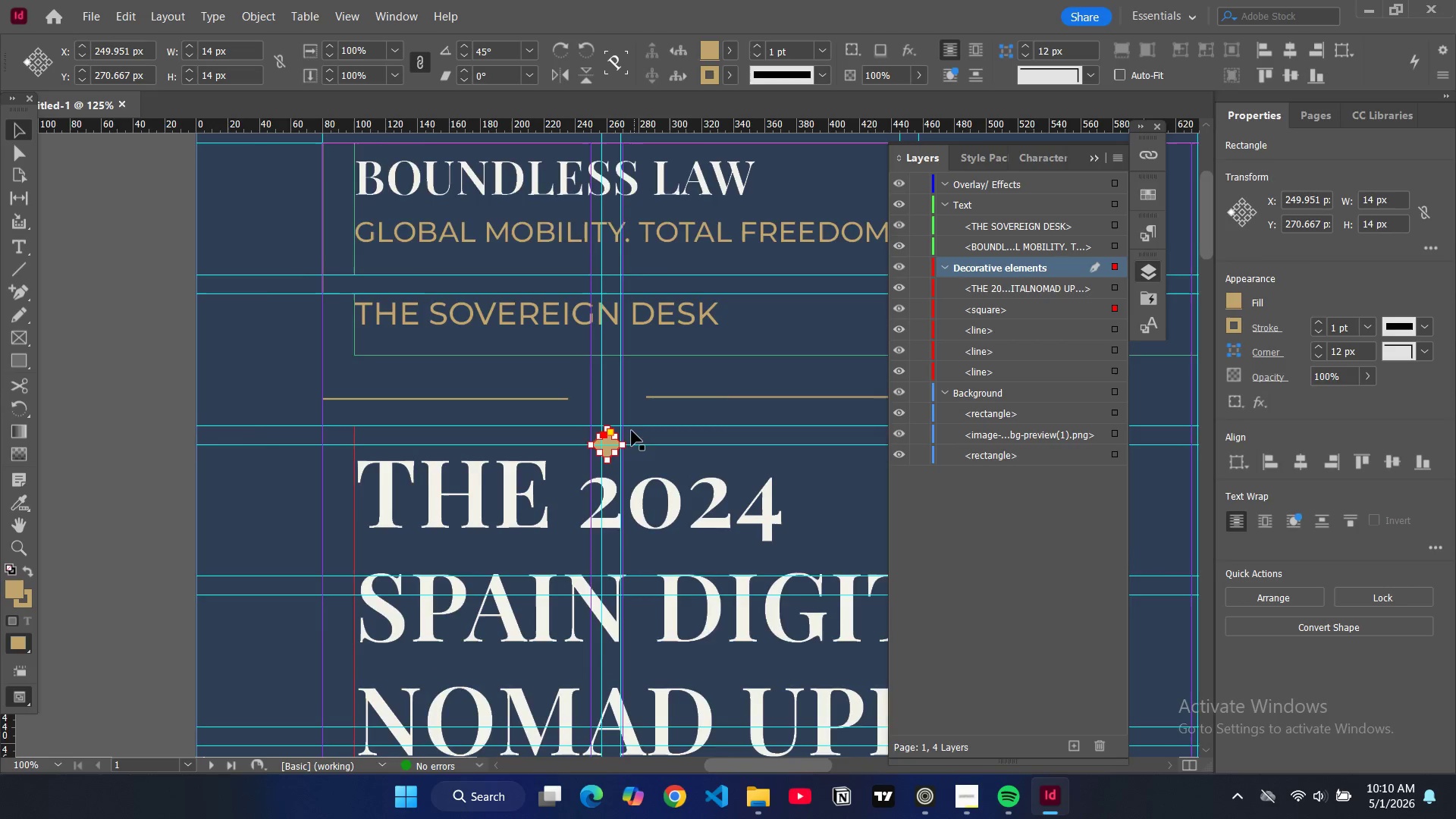 
key(Control+Equal)
 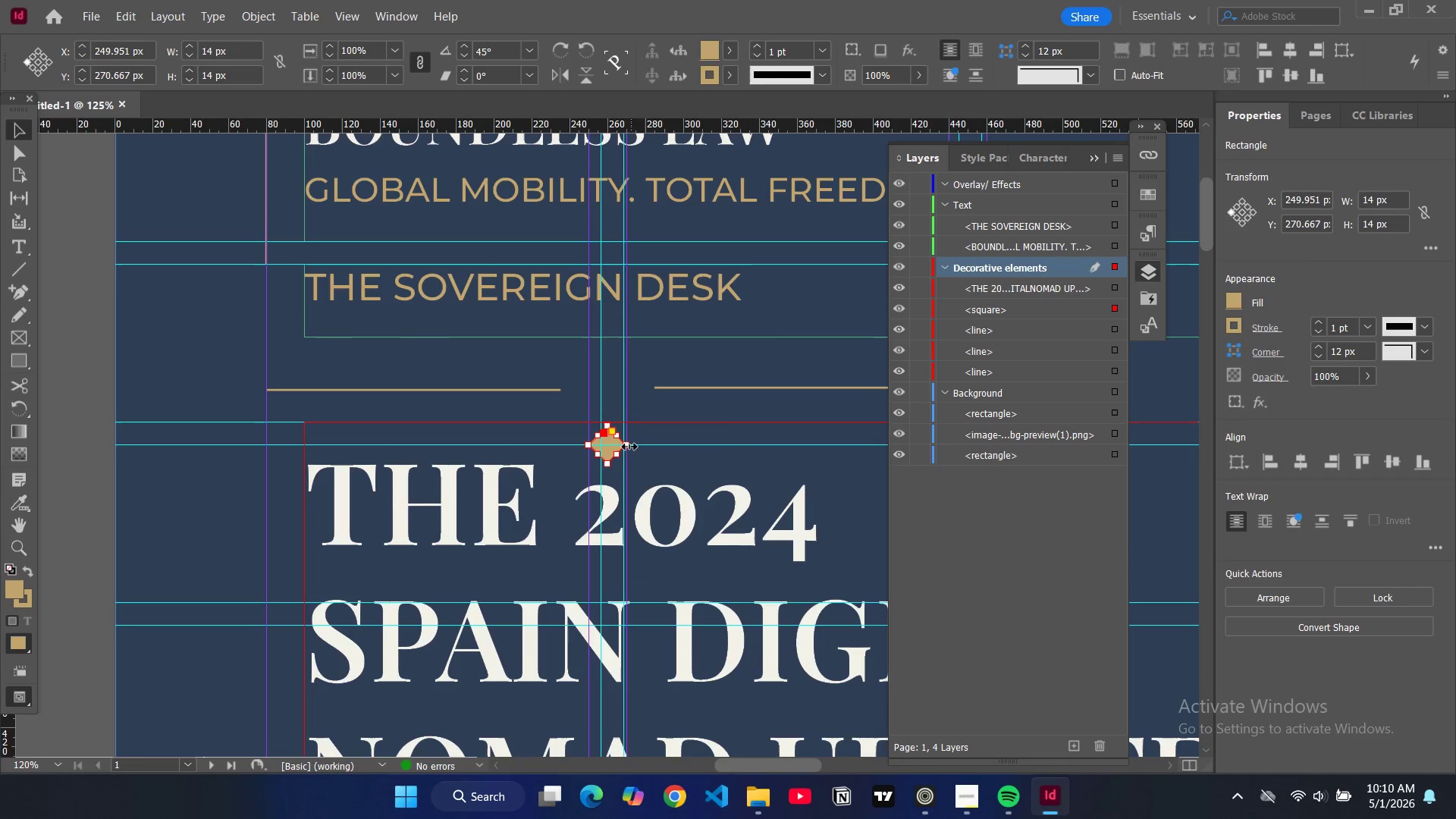 
key(Control+Equal)
 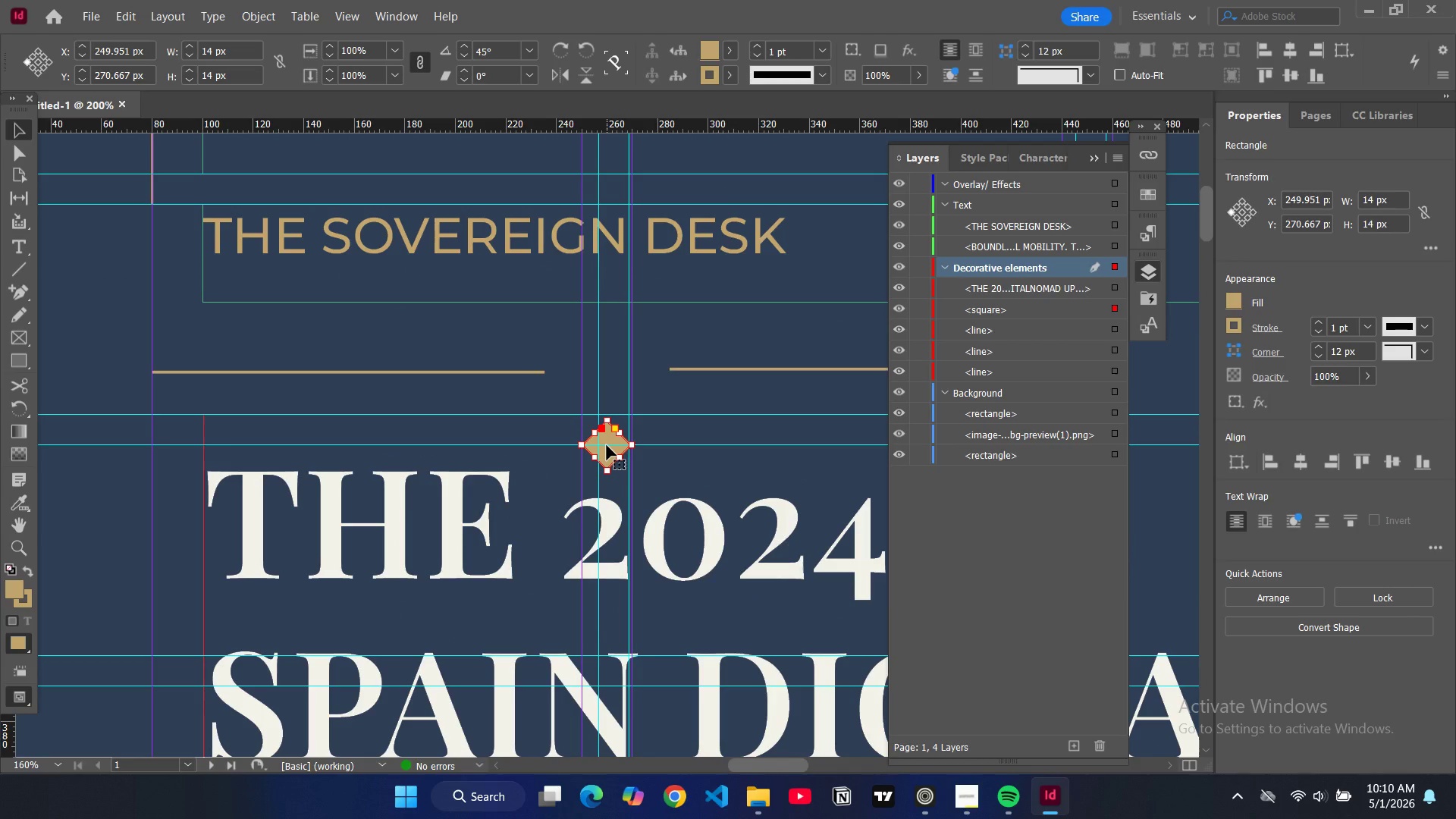 
double_click([607, 445])
 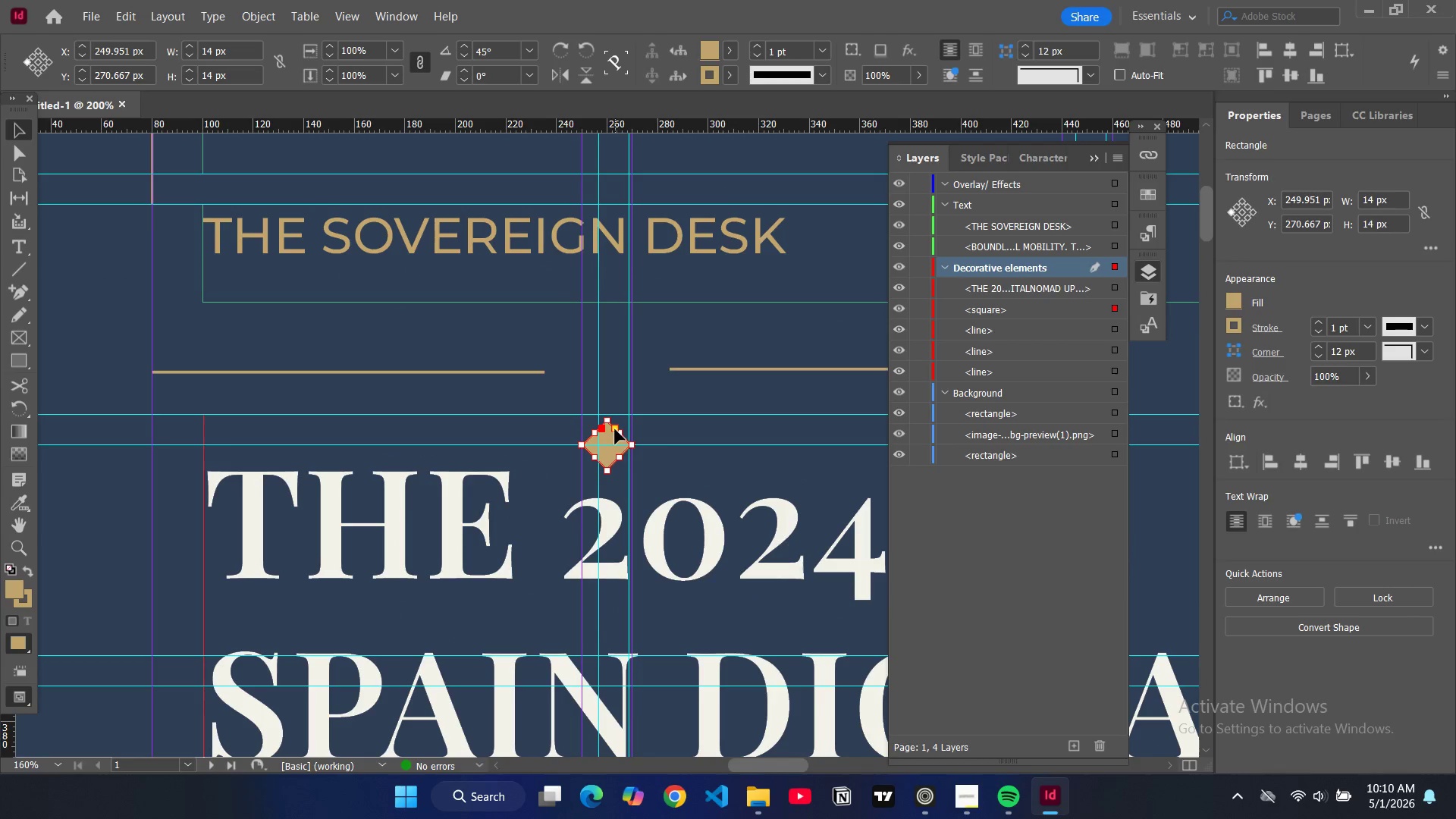 
left_click_drag(start_coordinate=[609, 442], to_coordinate=[616, 374])
 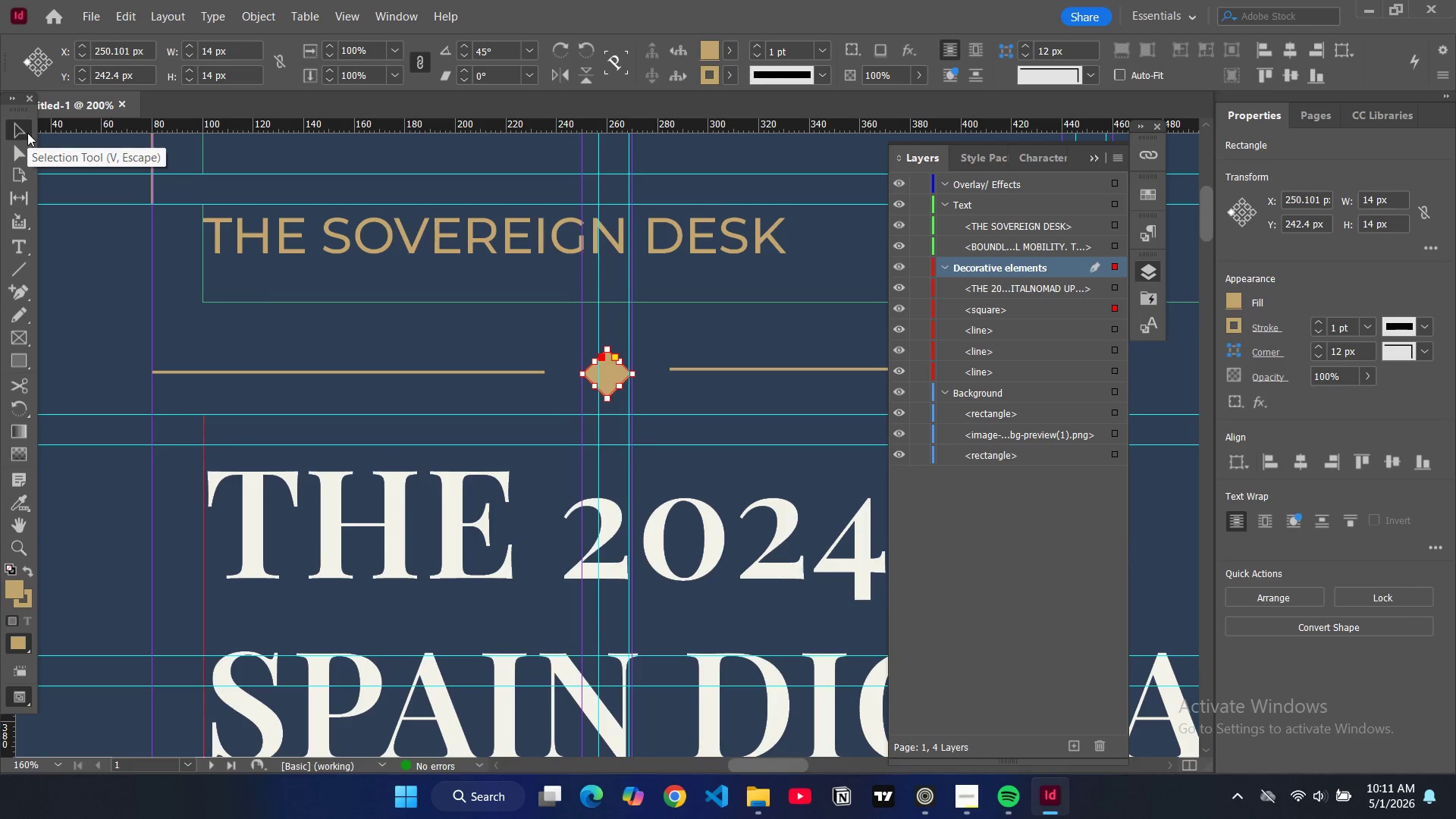 
key(Control+Minus)
 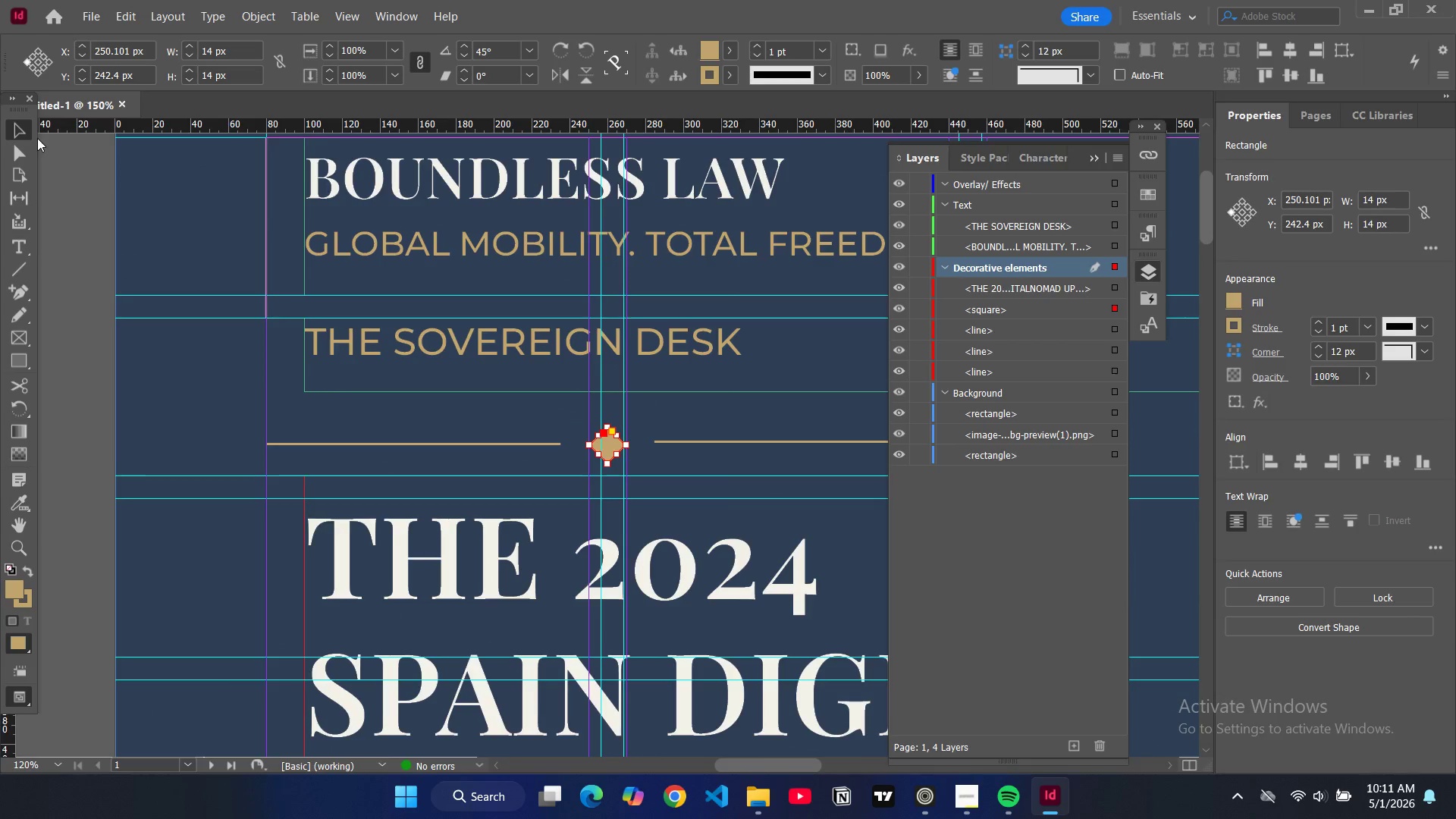 
key(Control+Minus)
 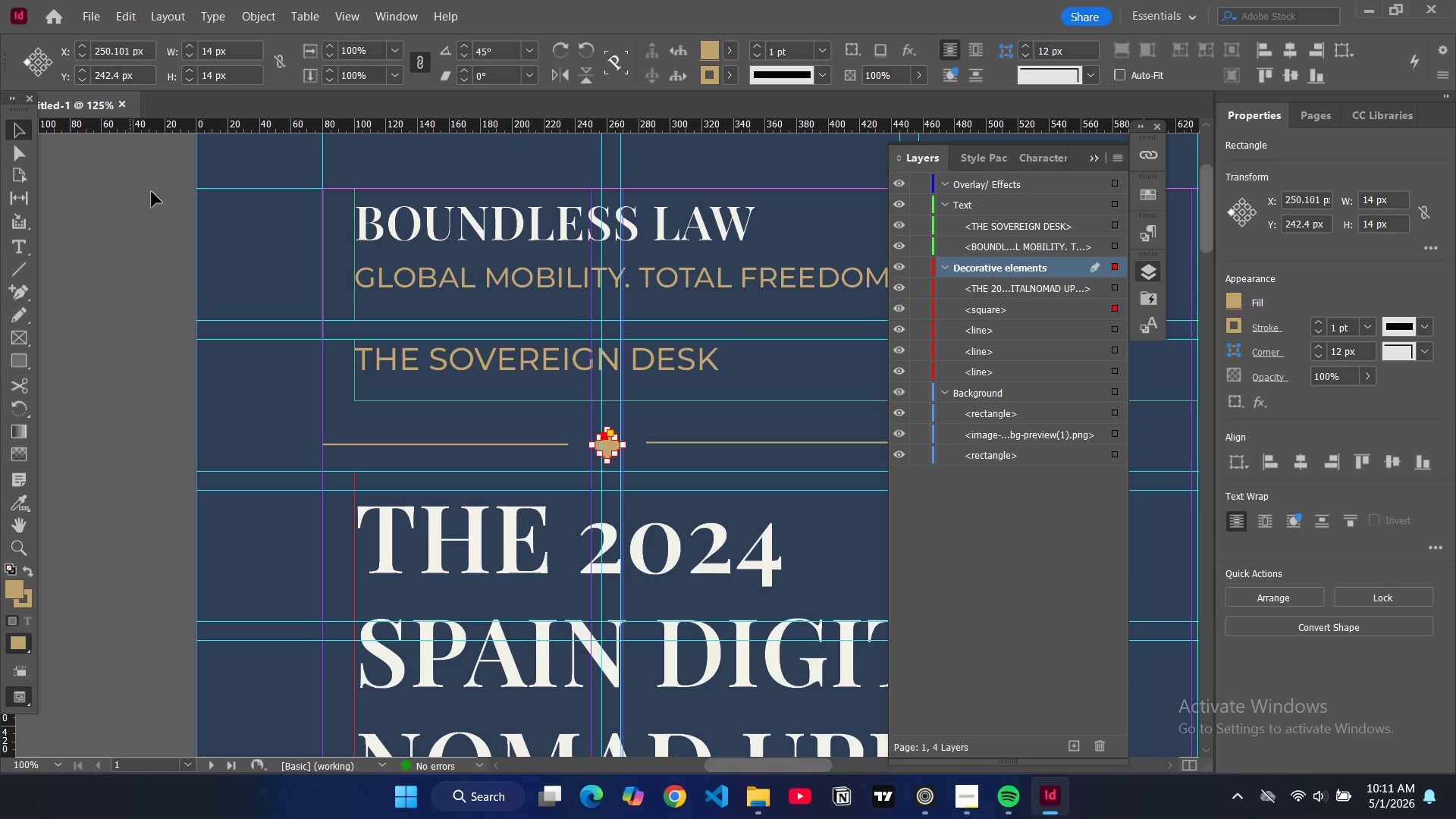 
key(Control+Minus)
 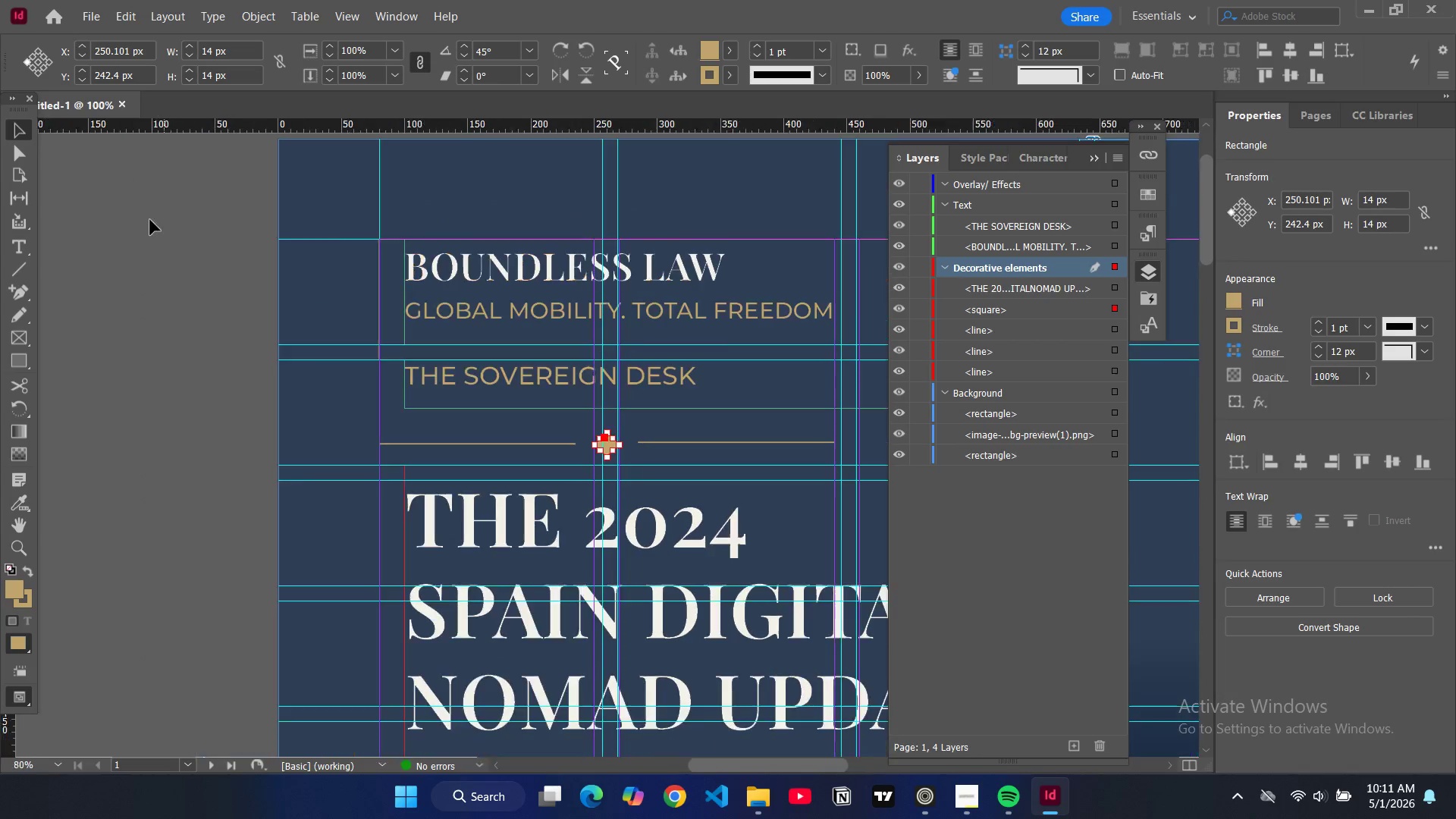 
key(Control+Minus)
 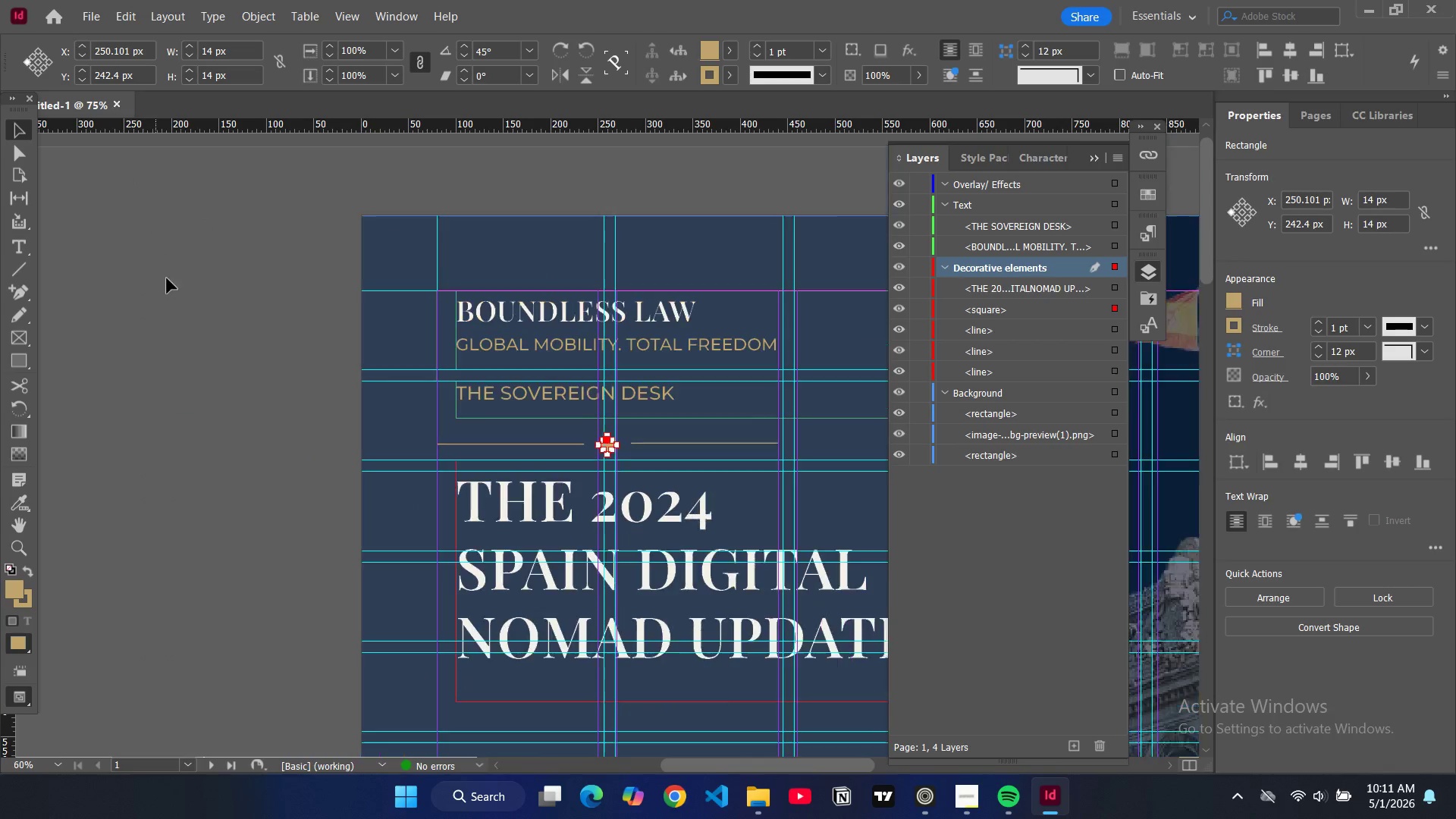 
key(Control+Minus)
 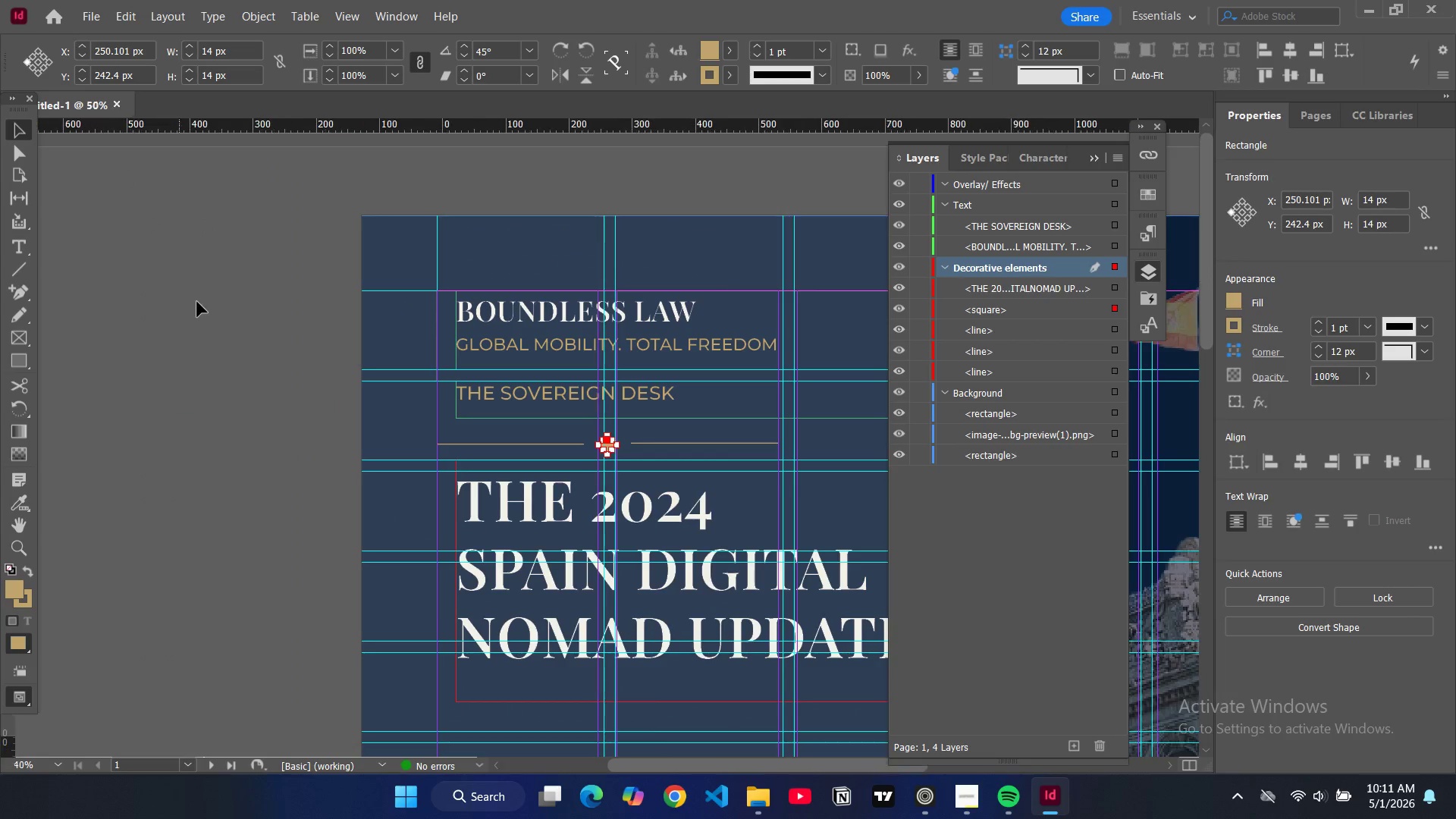 
key(Control+Minus)
 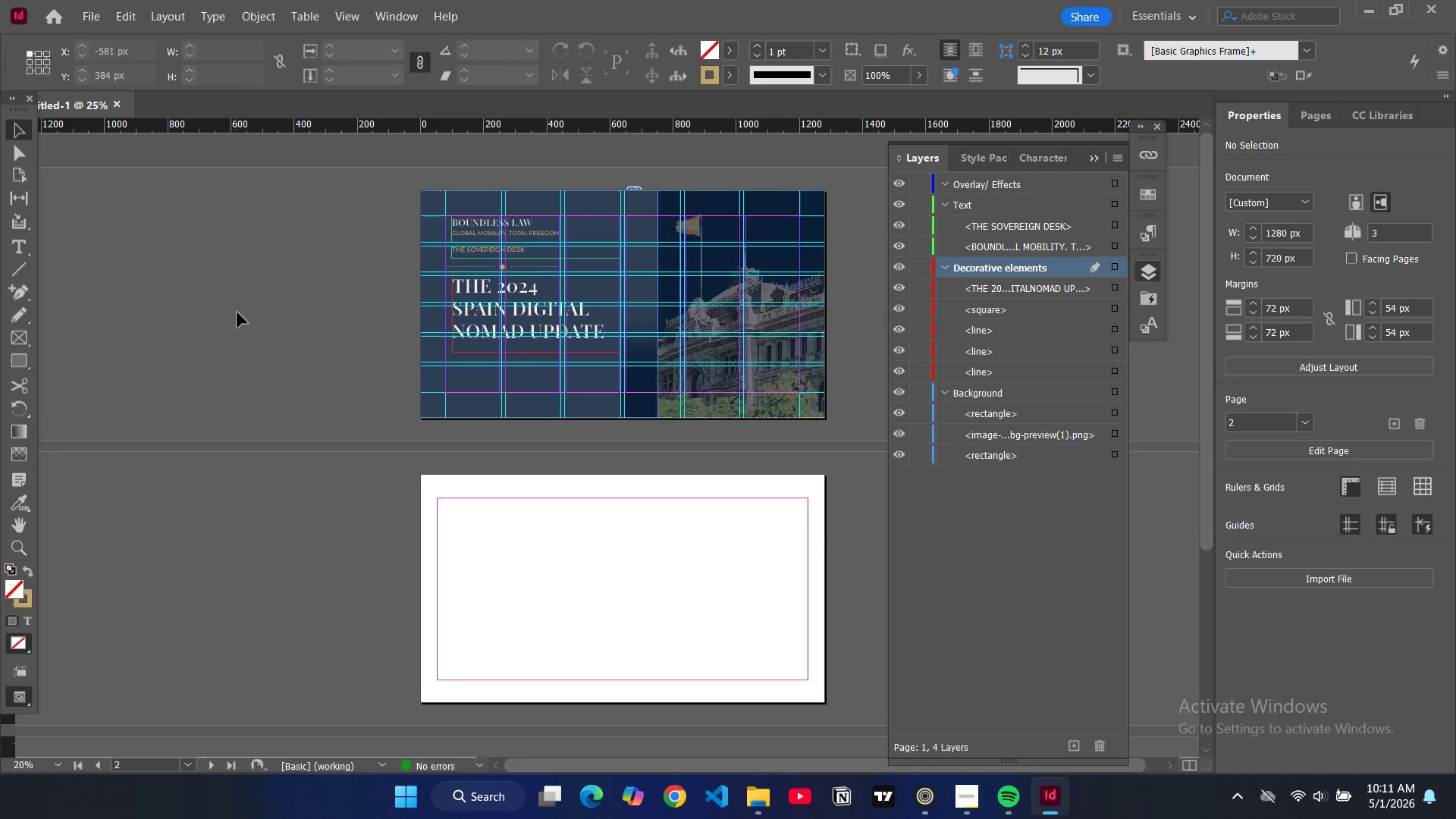 
key(2)
 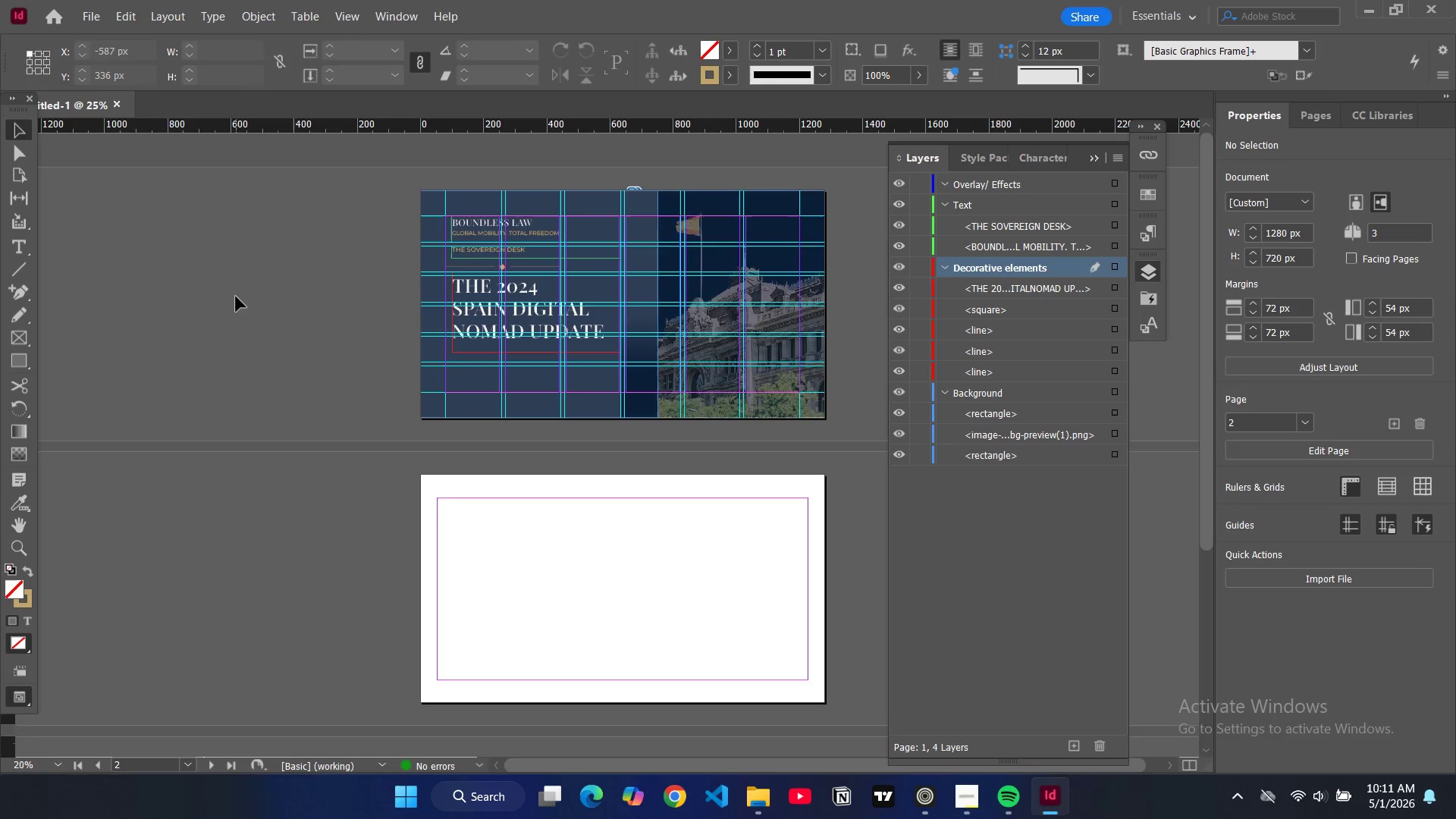 
key(W)
 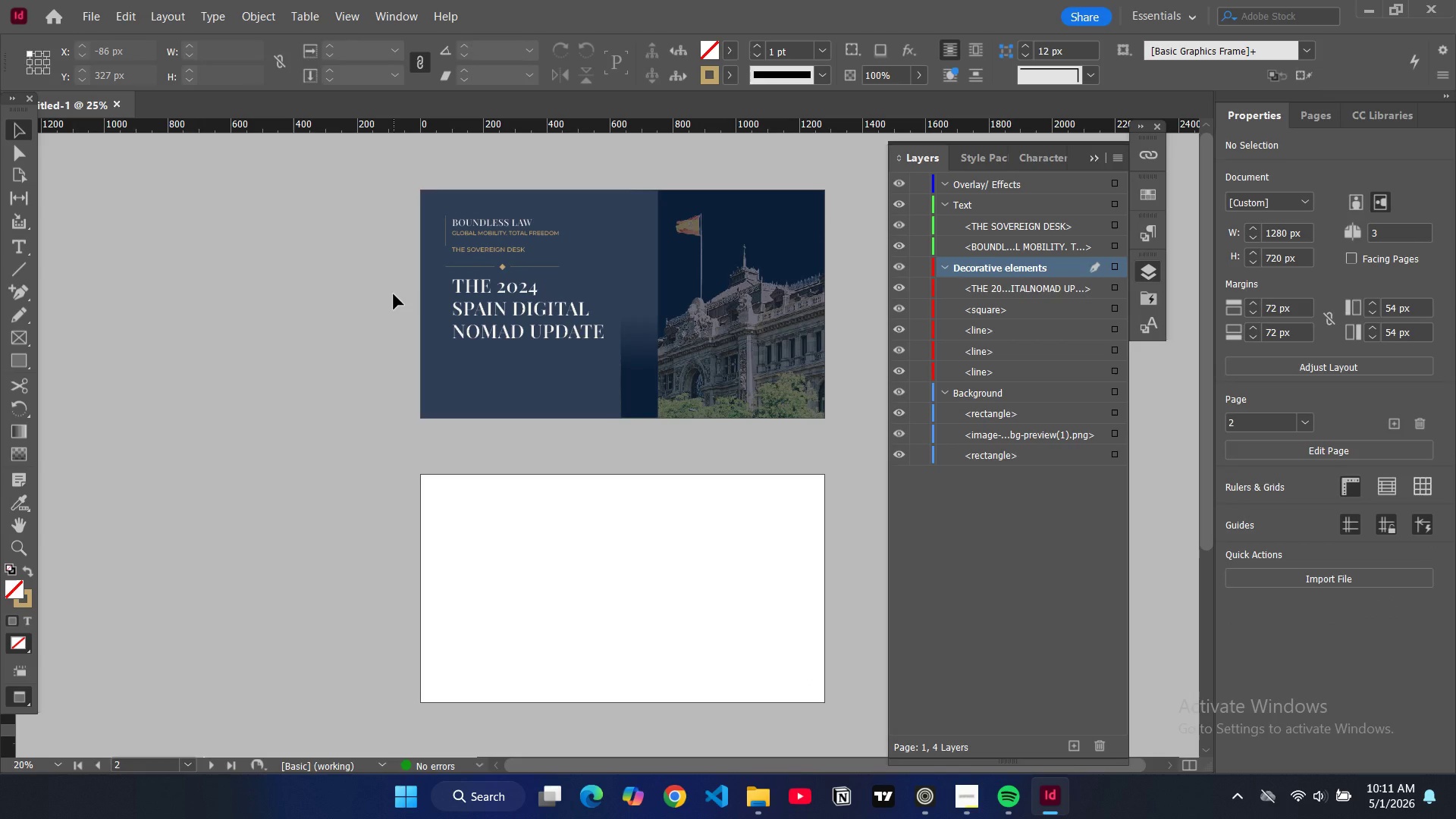 
scroll: coordinate [394, 294], scroll_direction: up, amount: 1.0
 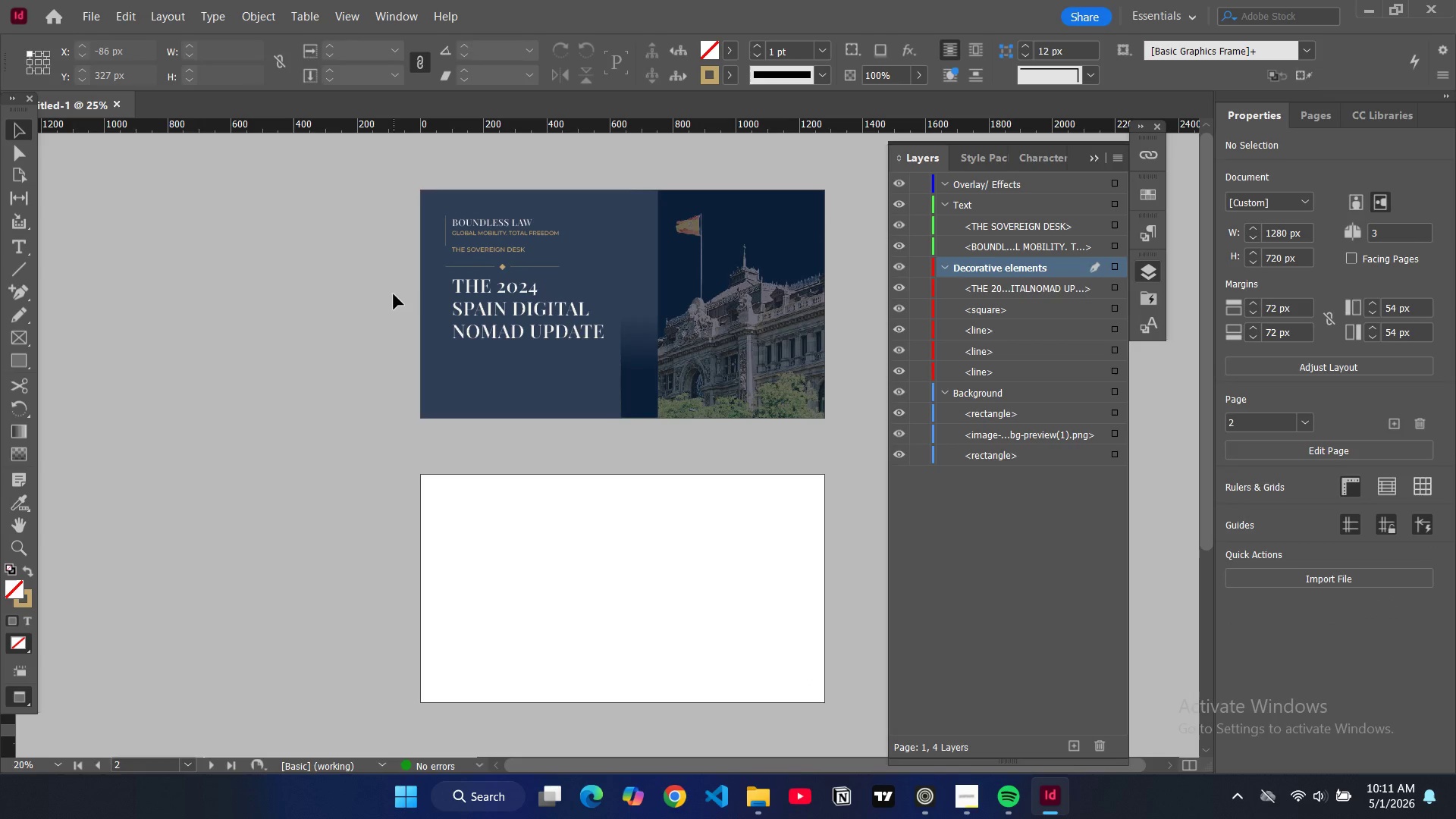 
key(Control+Equal)
 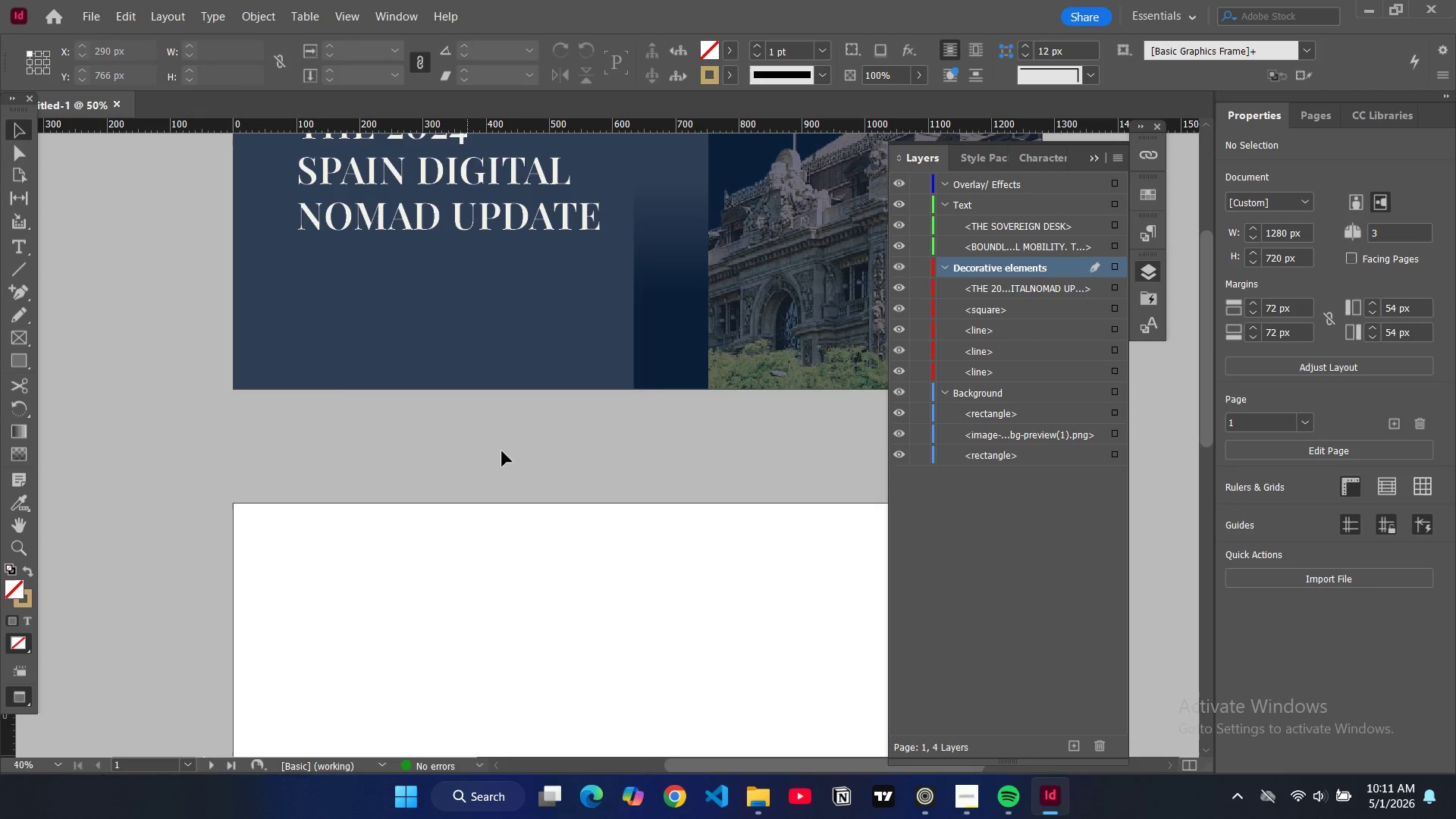 
scroll: coordinate [515, 456], scroll_direction: up, amount: 6.0
 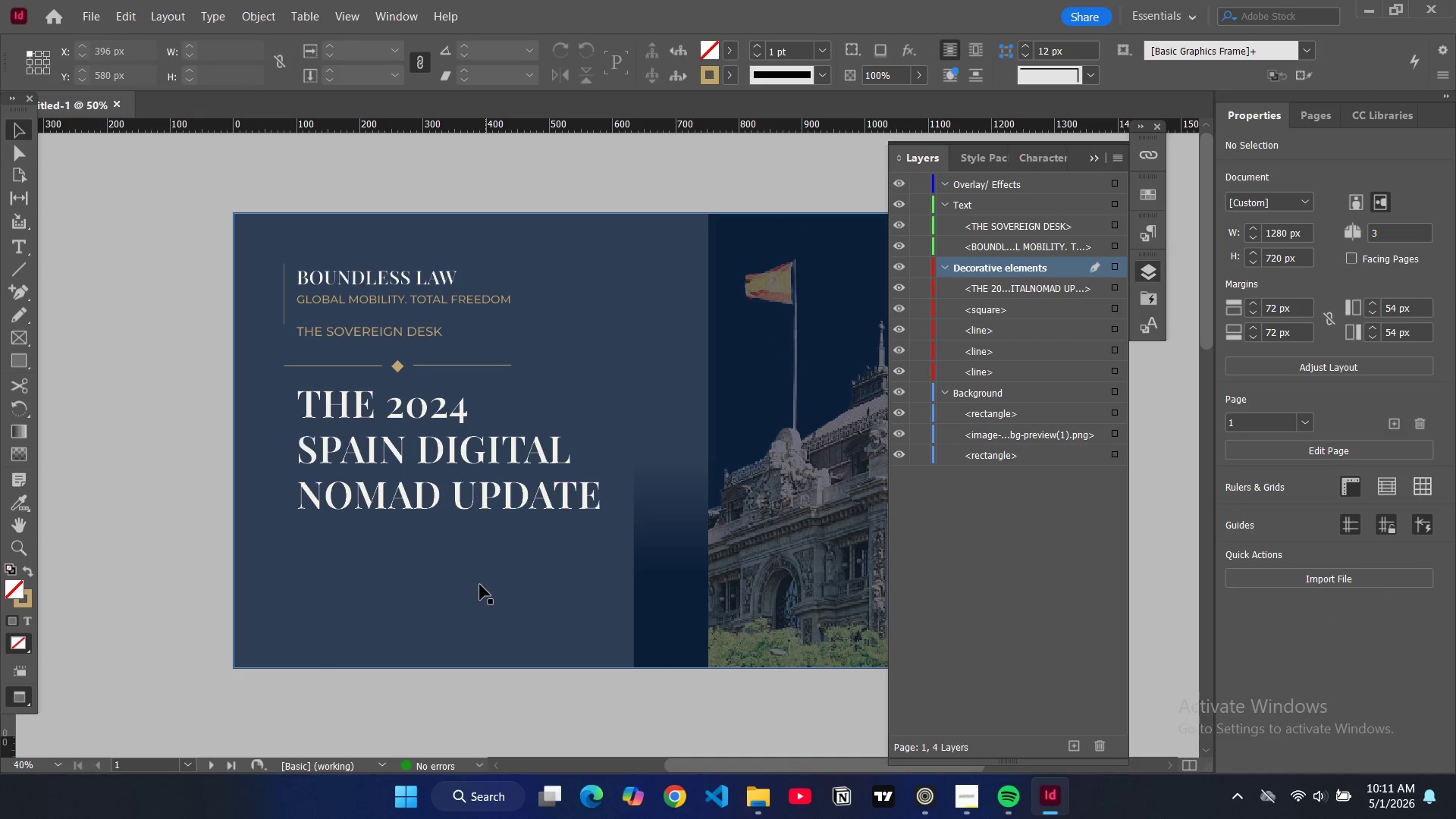 
scroll: coordinate [480, 575], scroll_direction: none, amount: 0.0
 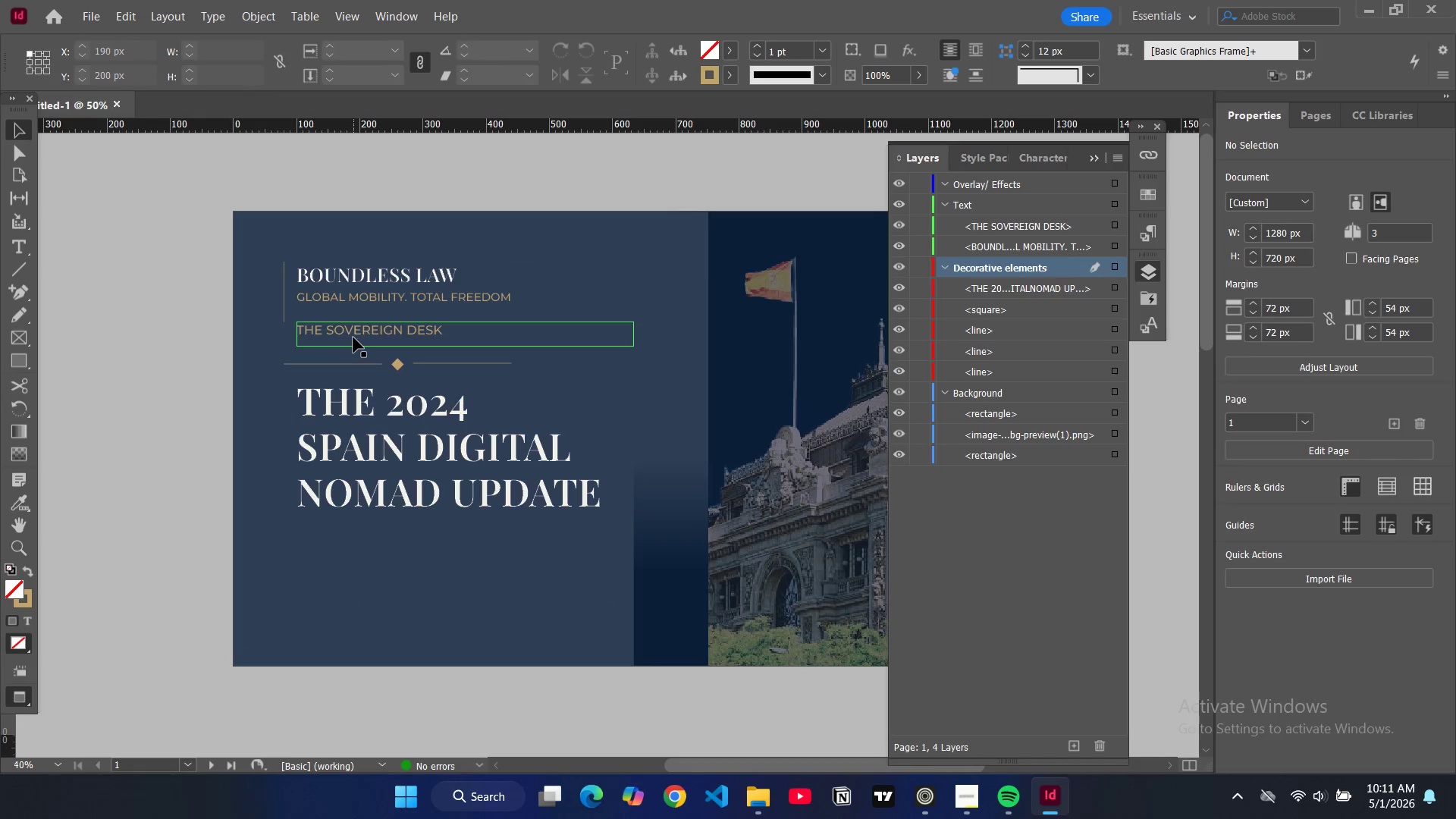 
left_click([353, 337])
 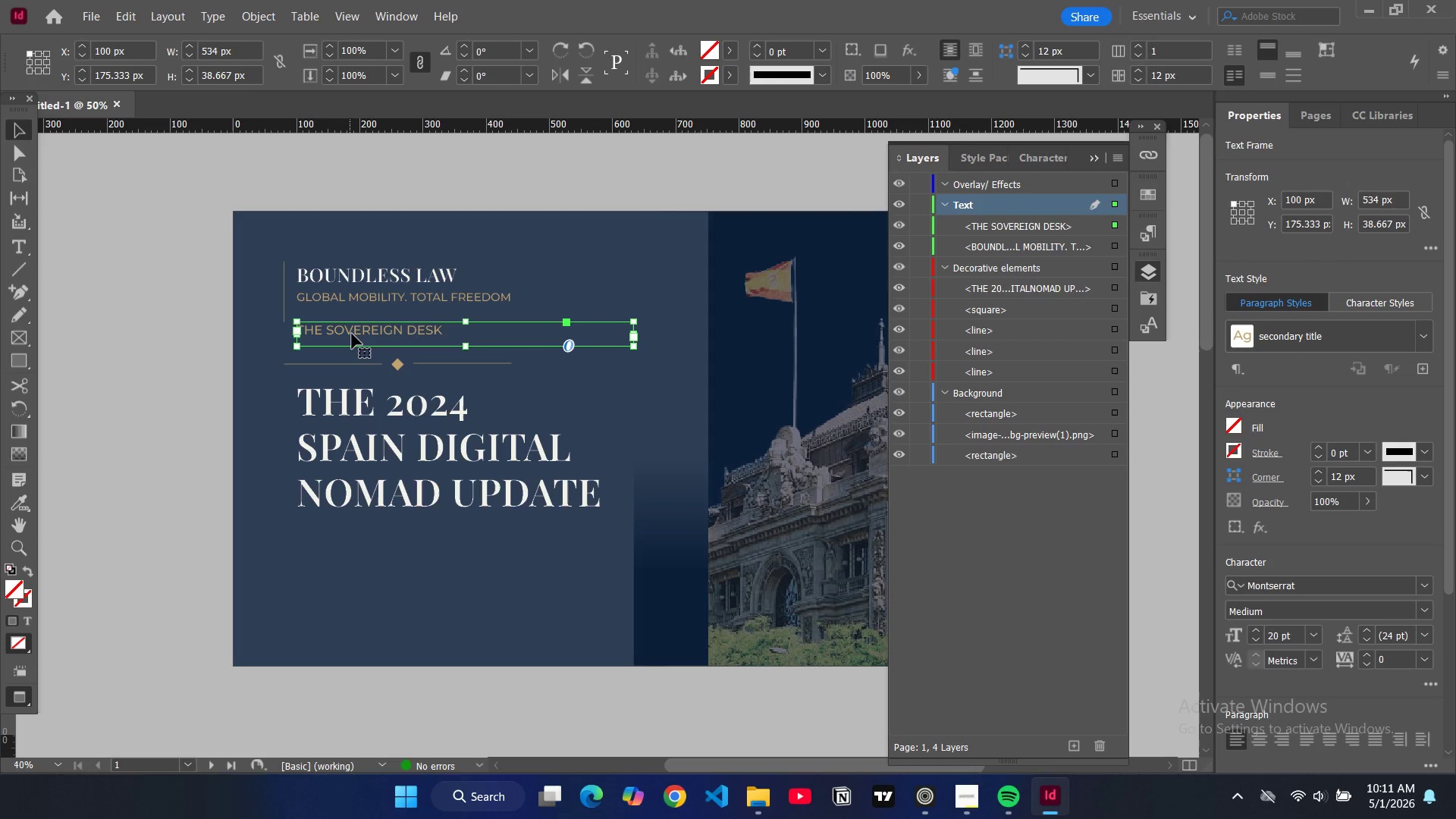 
left_click_drag(start_coordinate=[353, 333], to_coordinate=[340, 335])
 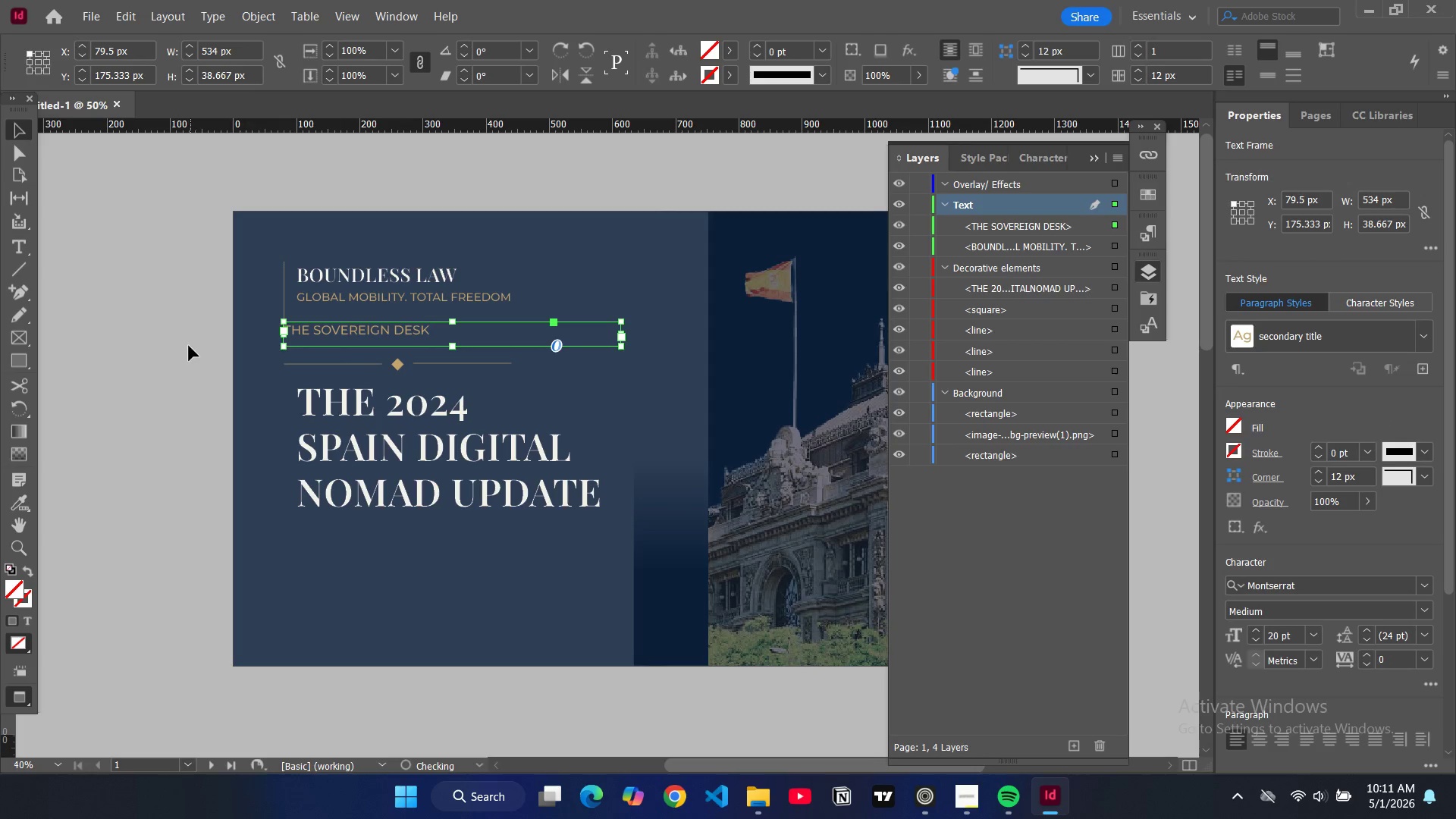 
left_click([189, 346])
 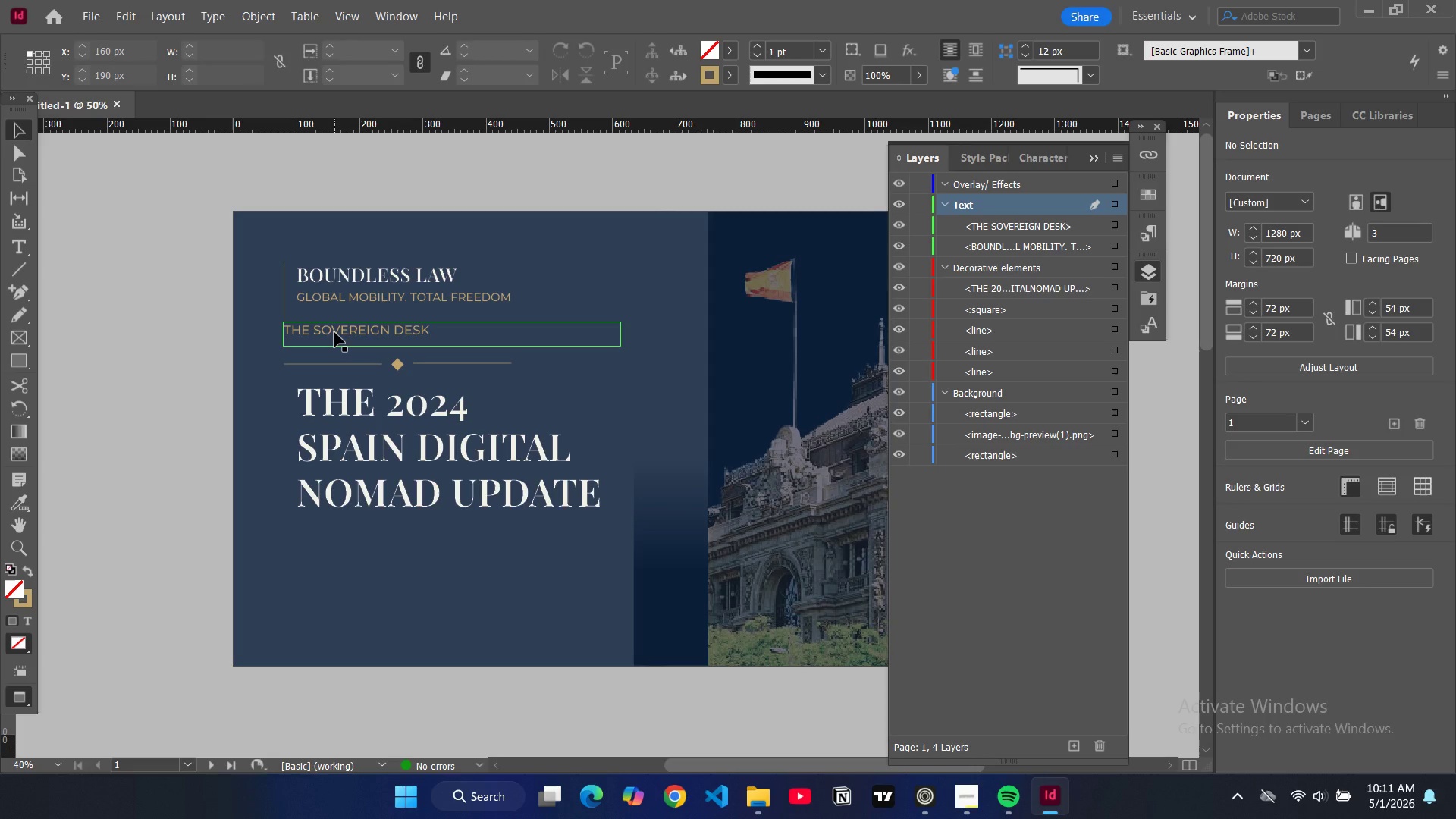 
wait(16.7)
 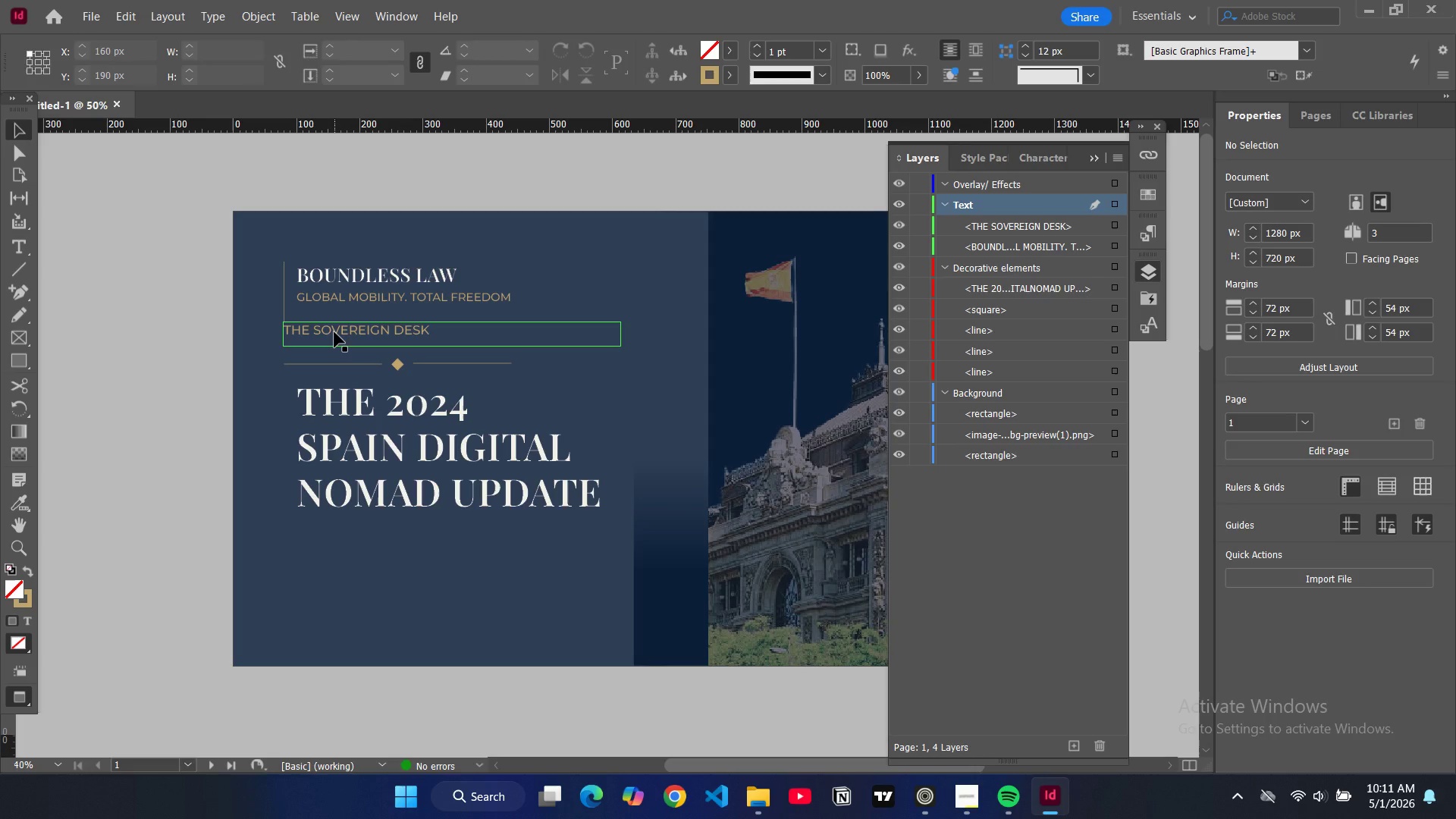 
left_click([325, 331])
 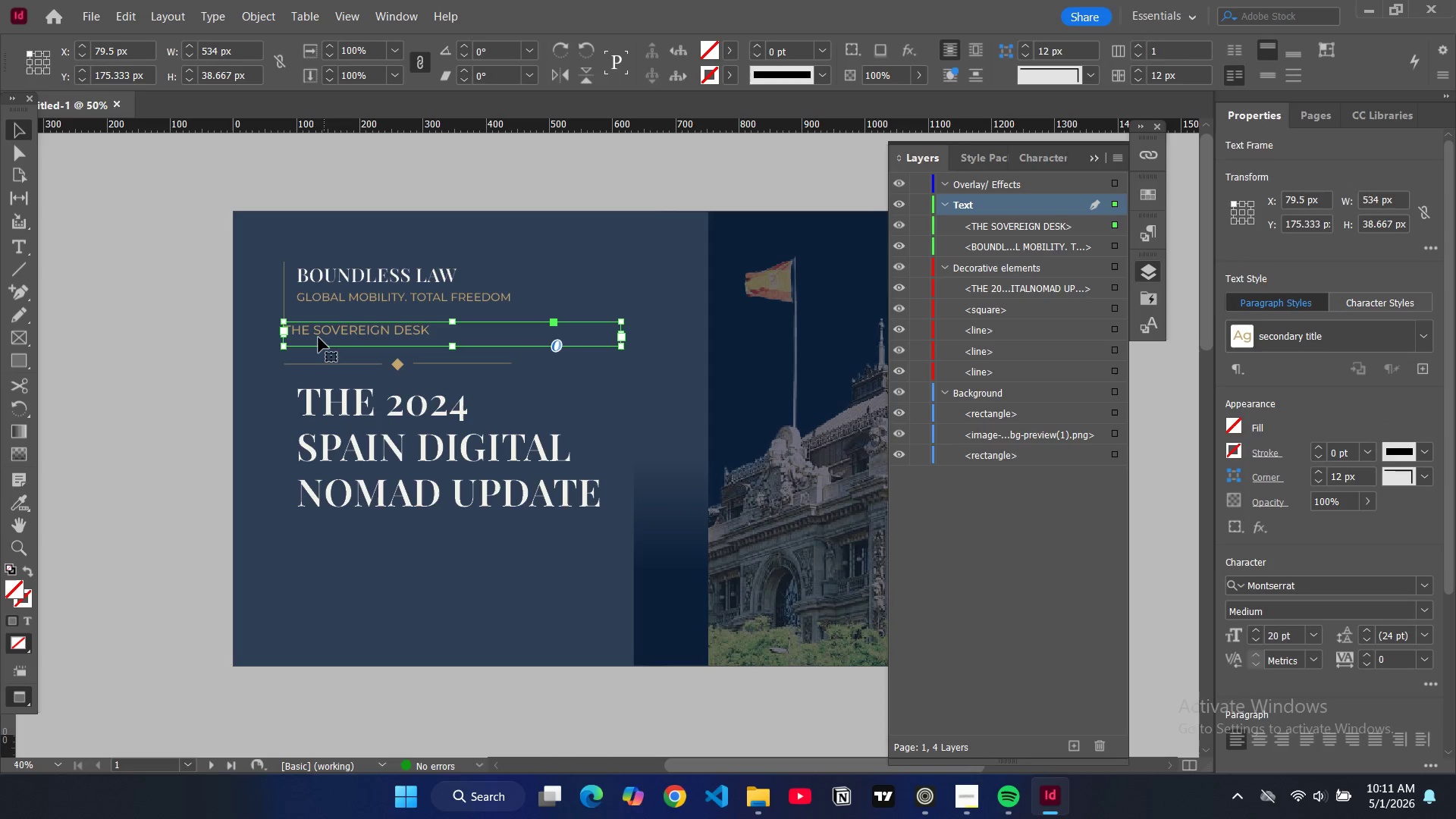 
key(W)
 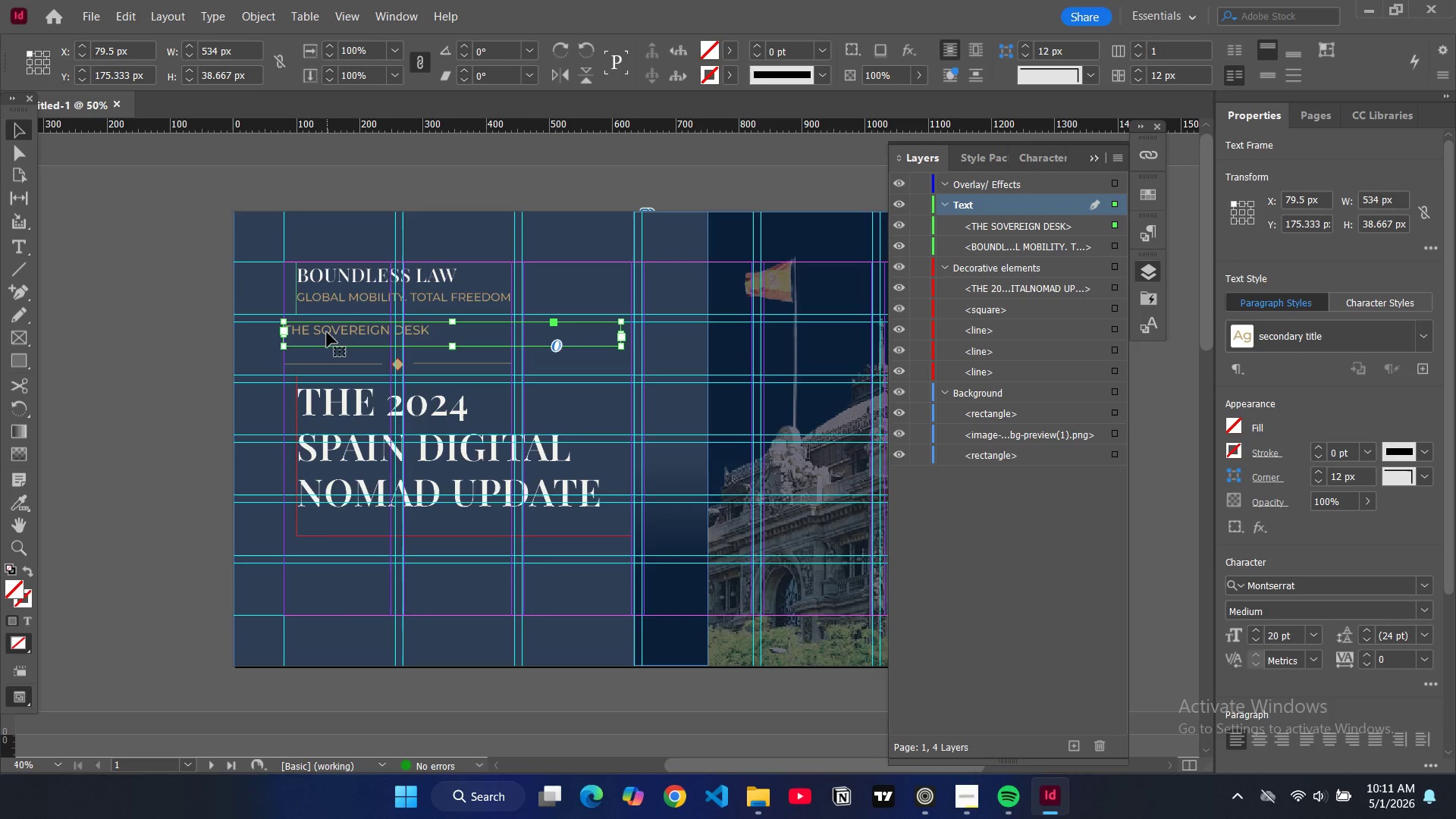 
left_click_drag(start_coordinate=[327, 332], to_coordinate=[328, 339])
 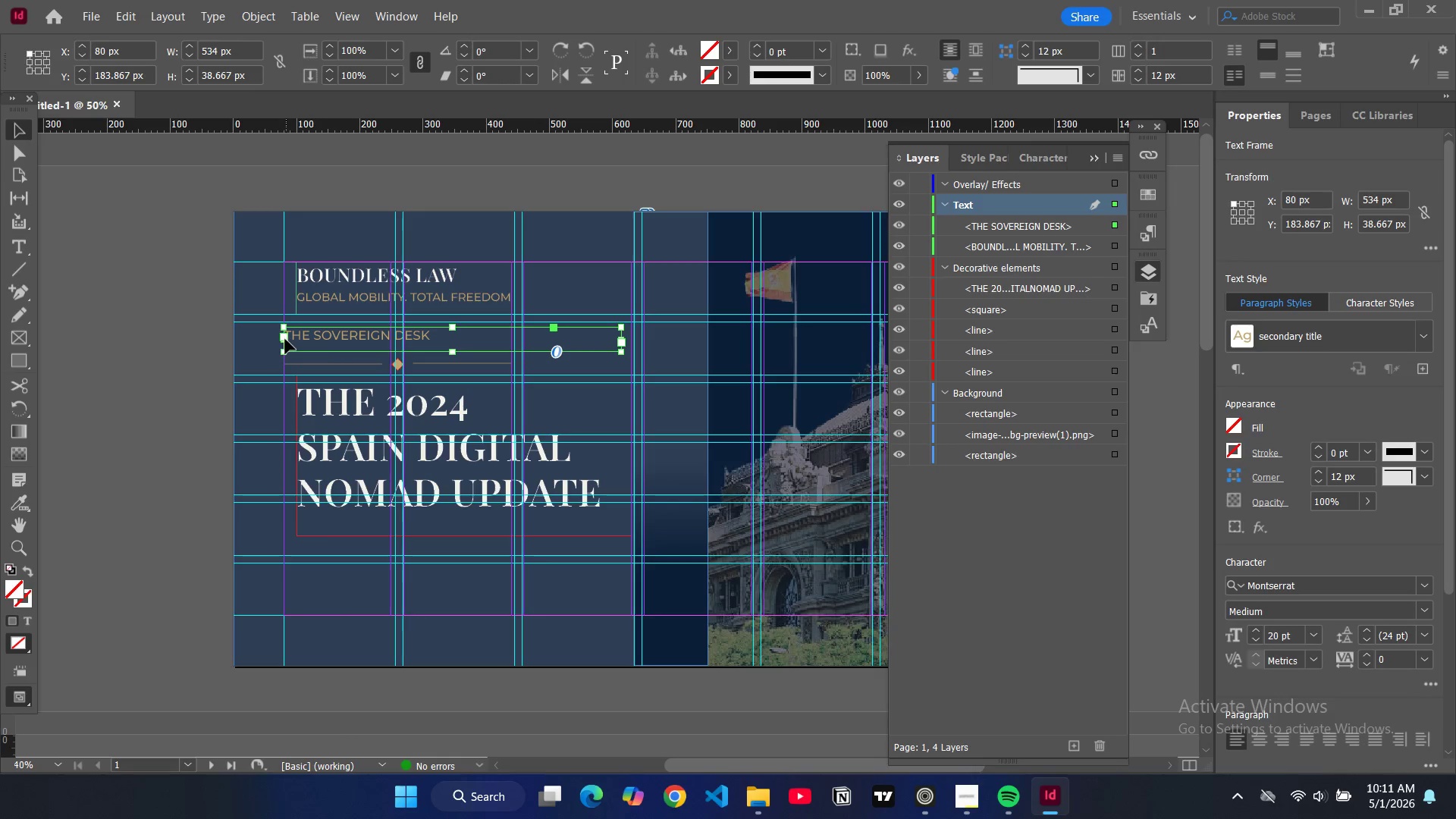 
left_click_drag(start_coordinate=[284, 339], to_coordinate=[300, 340])
 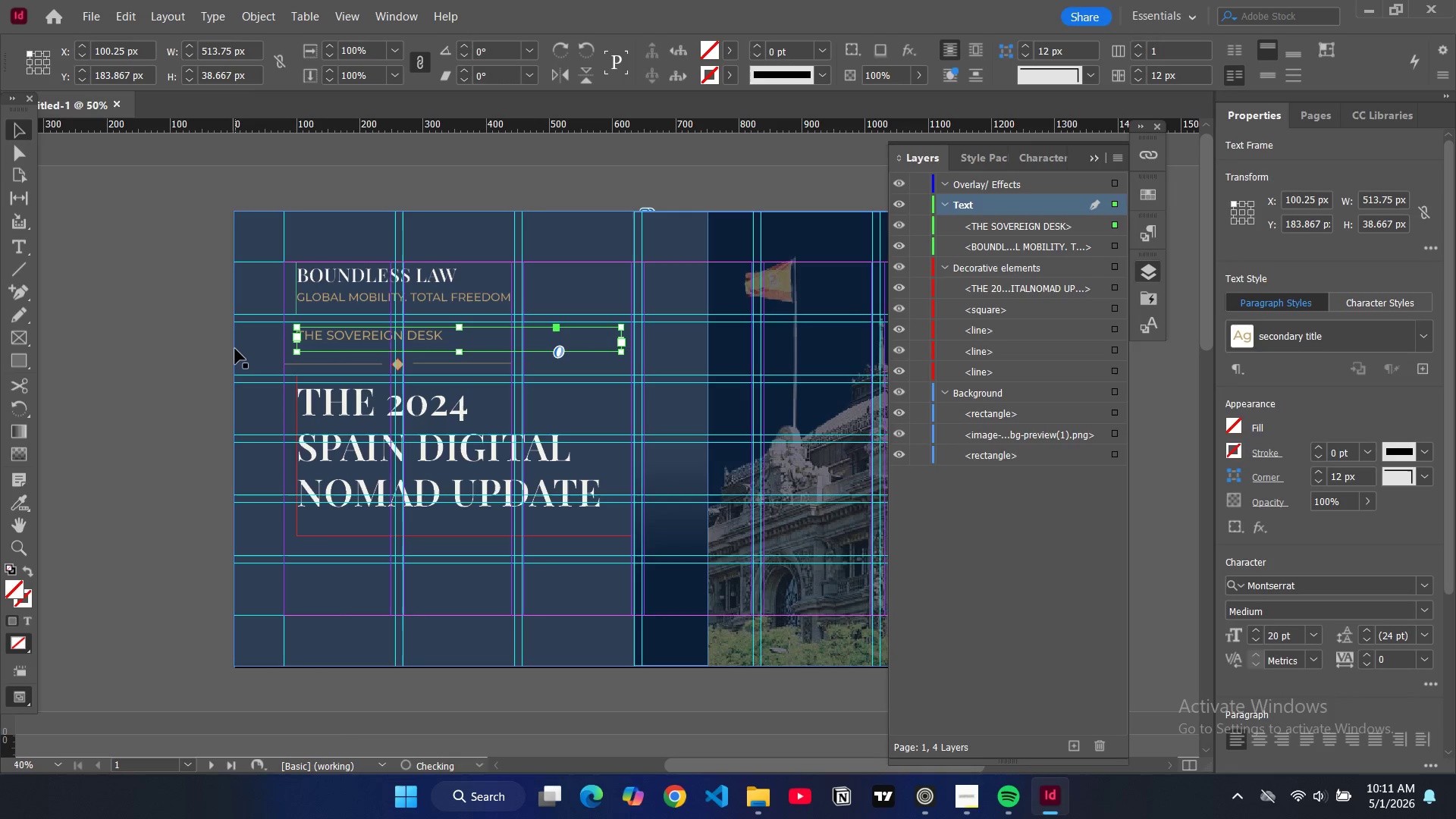 
left_click([235, 349])
 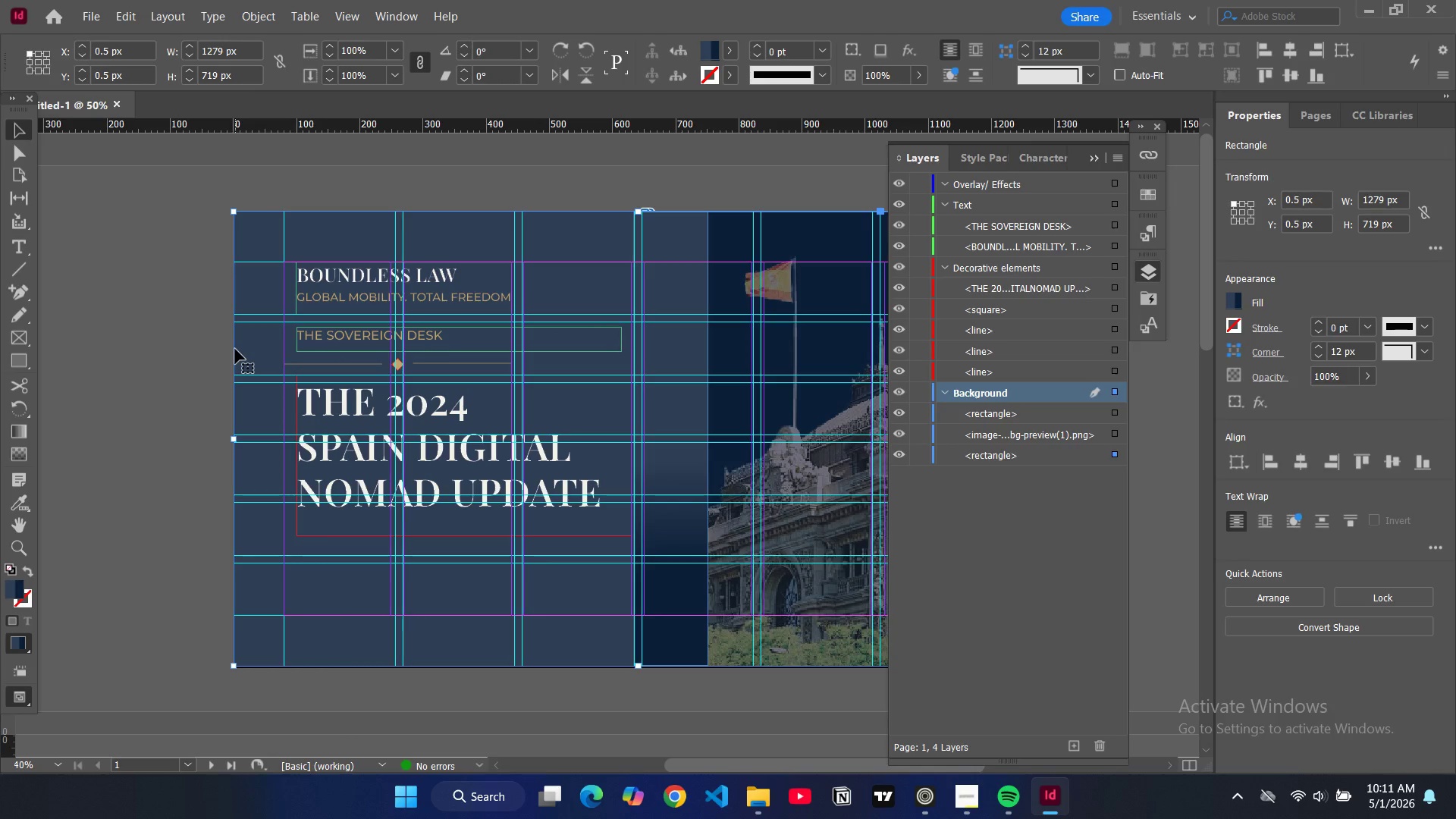 
key(W)
 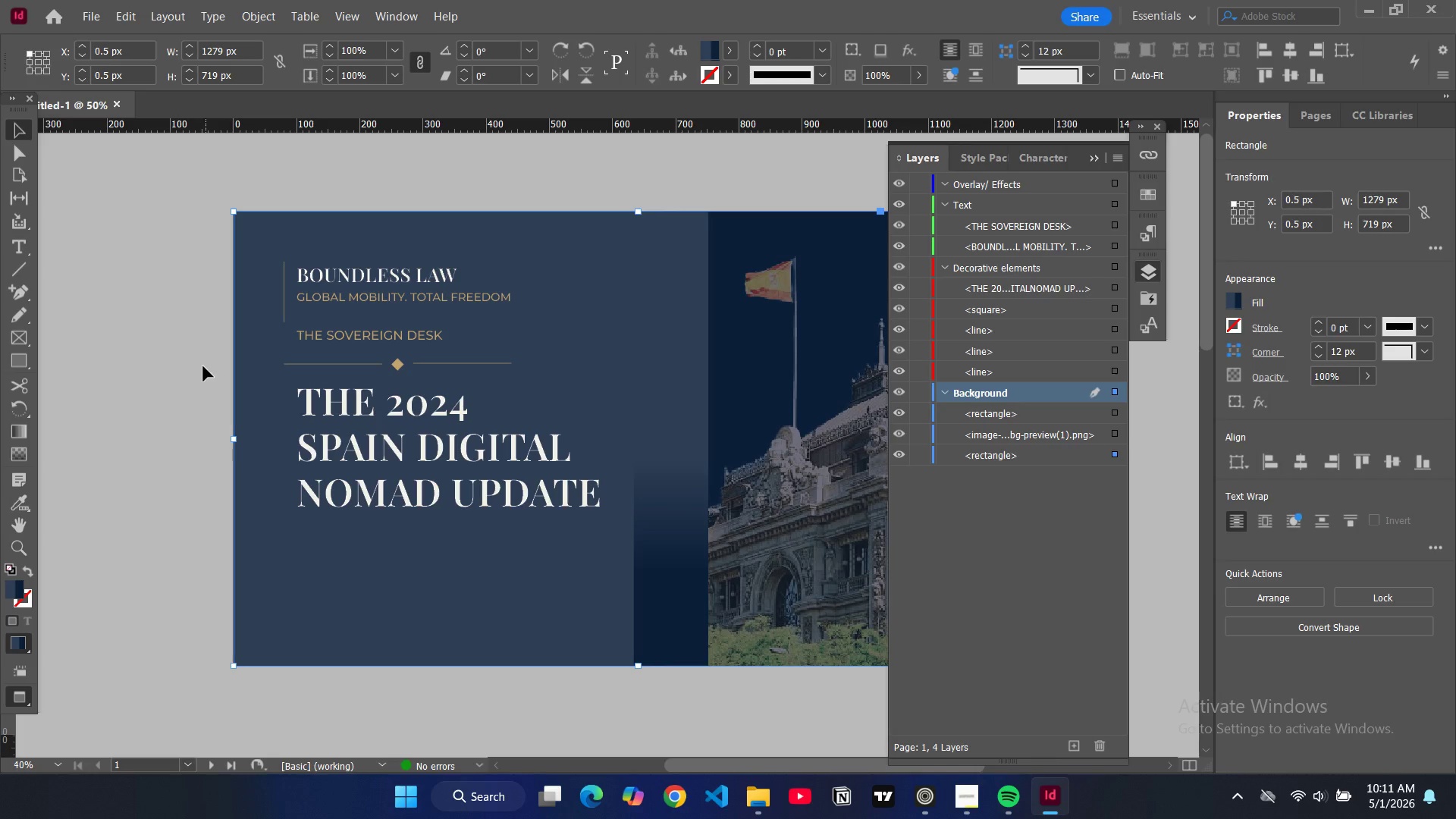 
wait(6.27)
 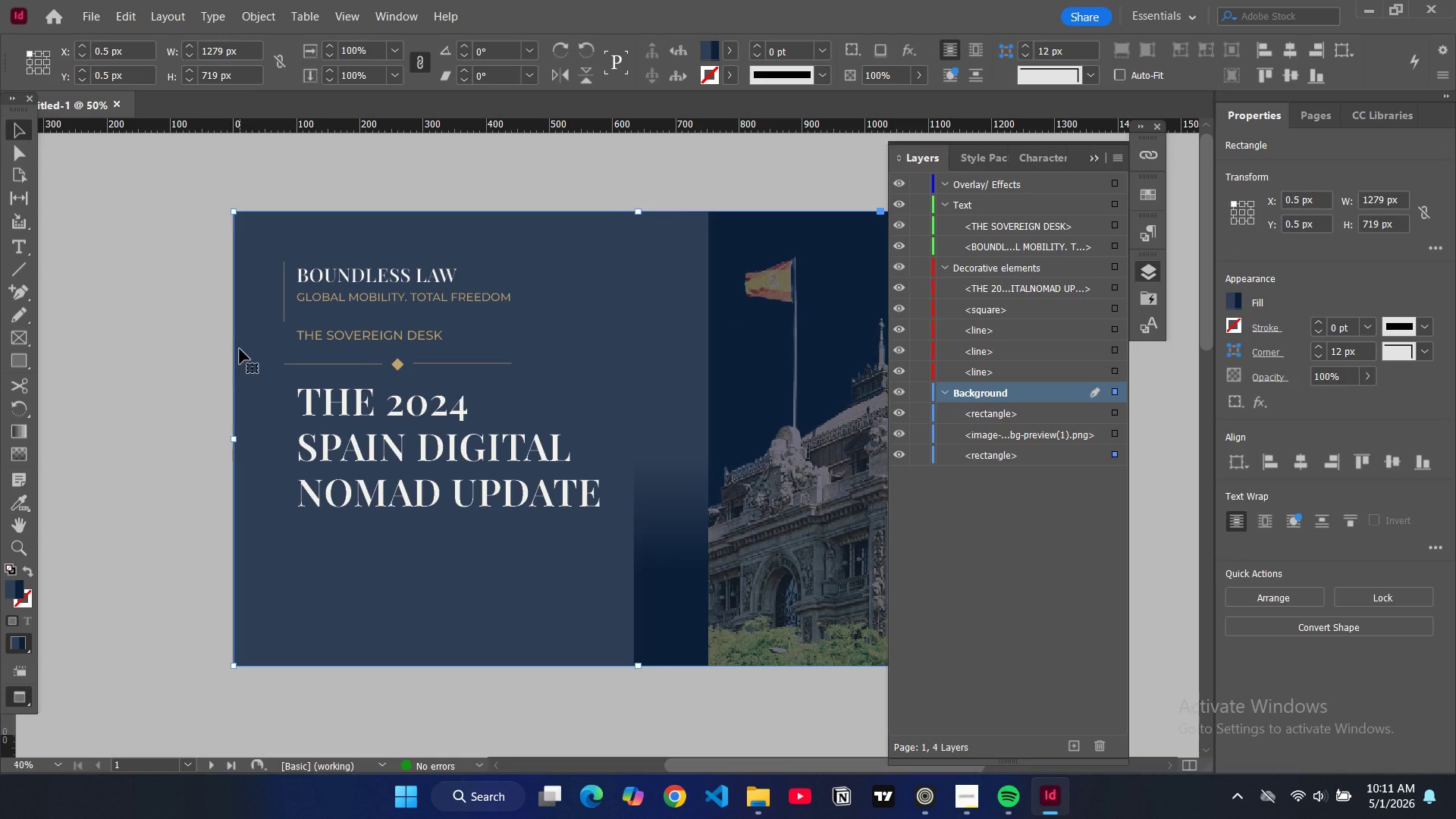 
key(W)
 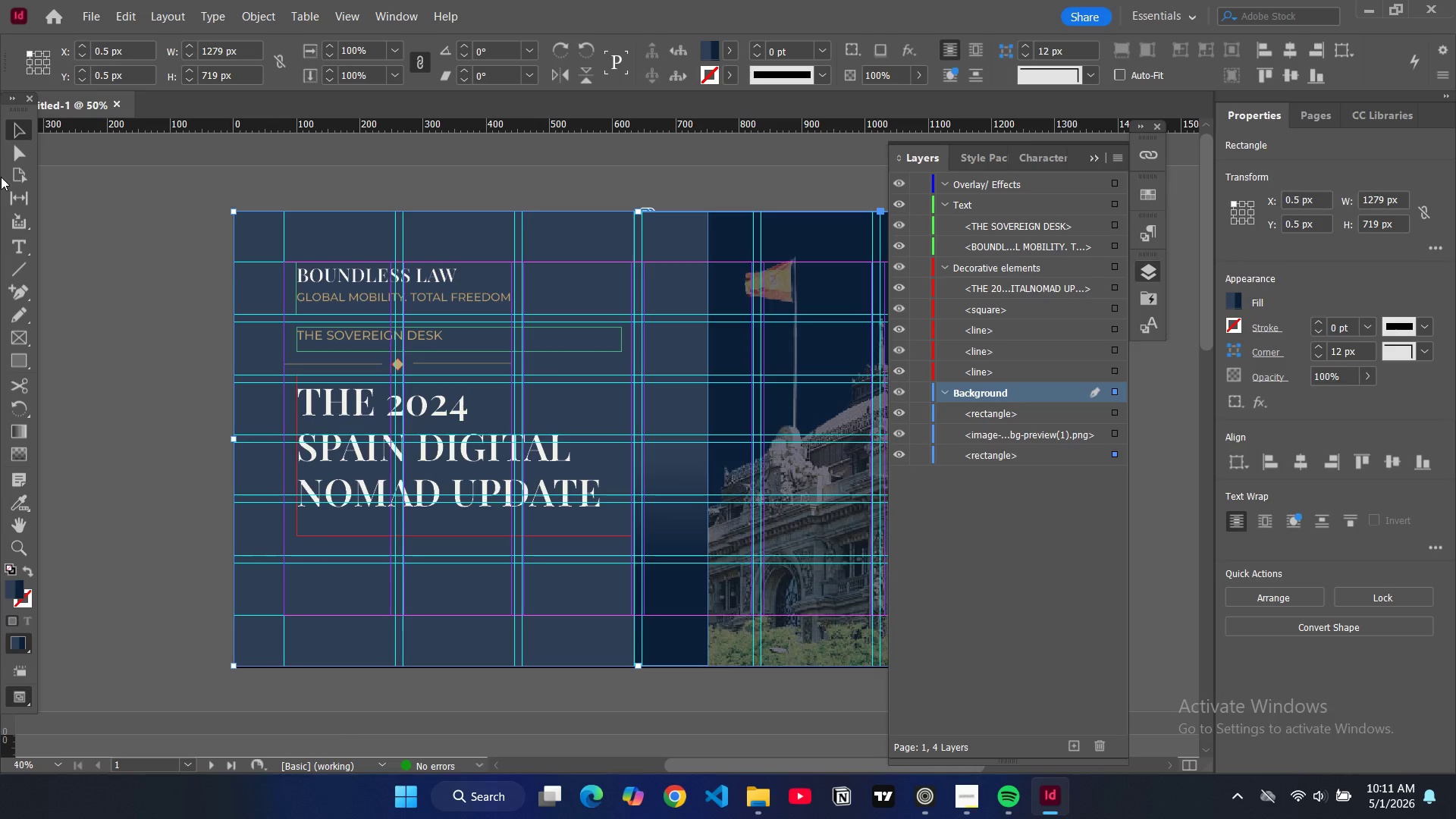 
left_click([23, 268])
 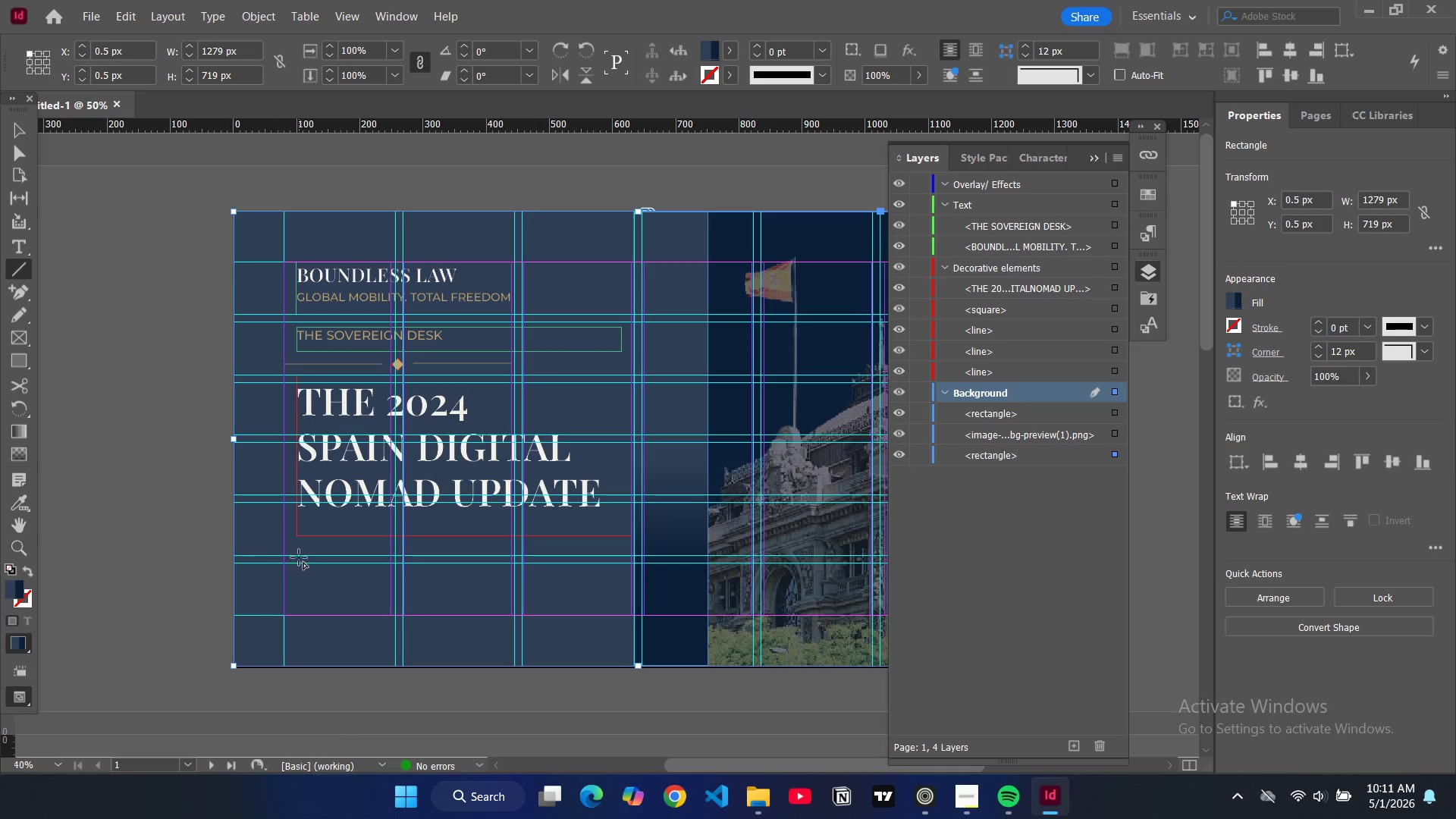 
left_click_drag(start_coordinate=[298, 556], to_coordinate=[632, 557])
 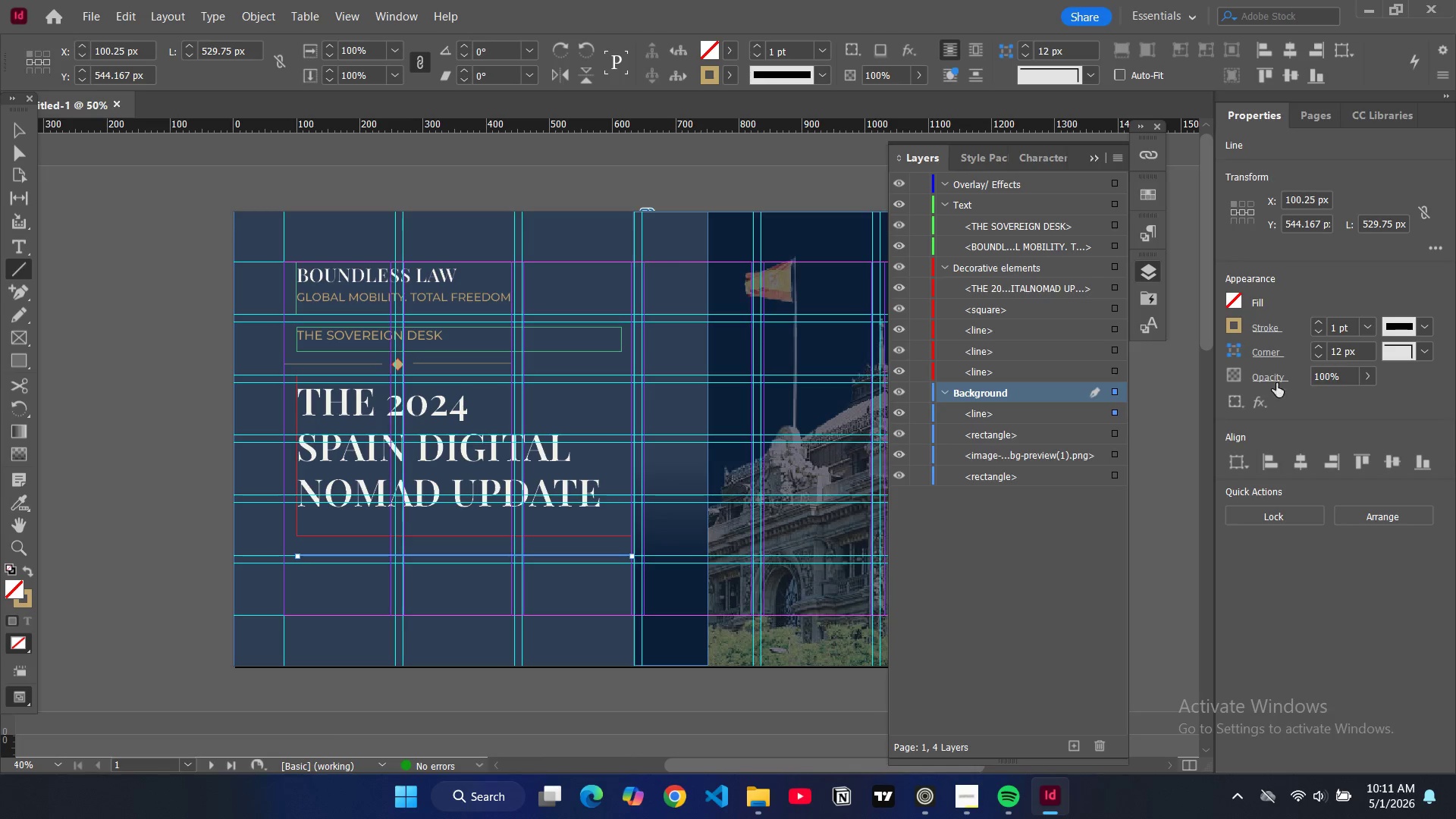 
left_click([1235, 331])
 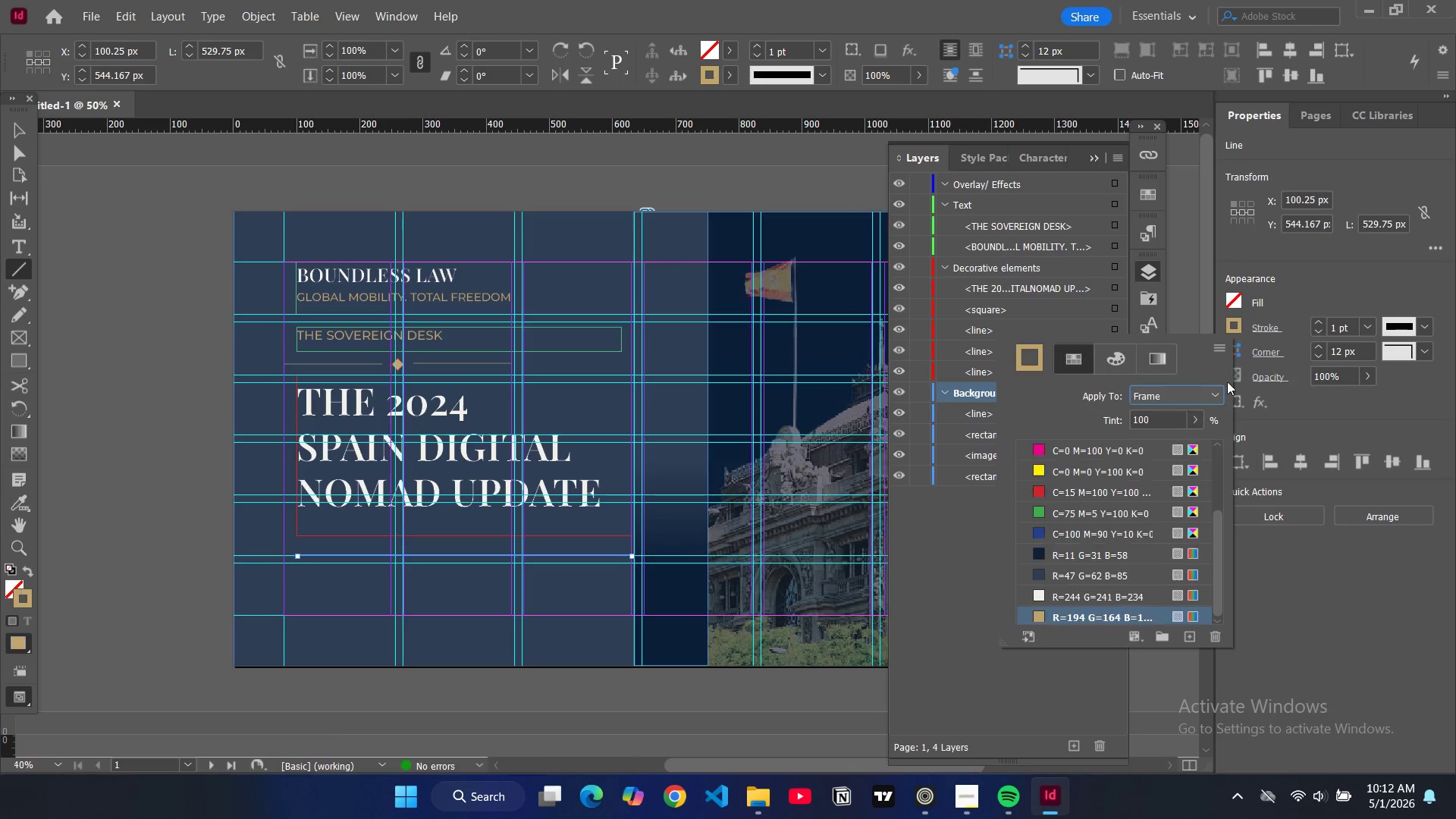 
scroll: coordinate [1110, 542], scroll_direction: down, amount: 5.0
 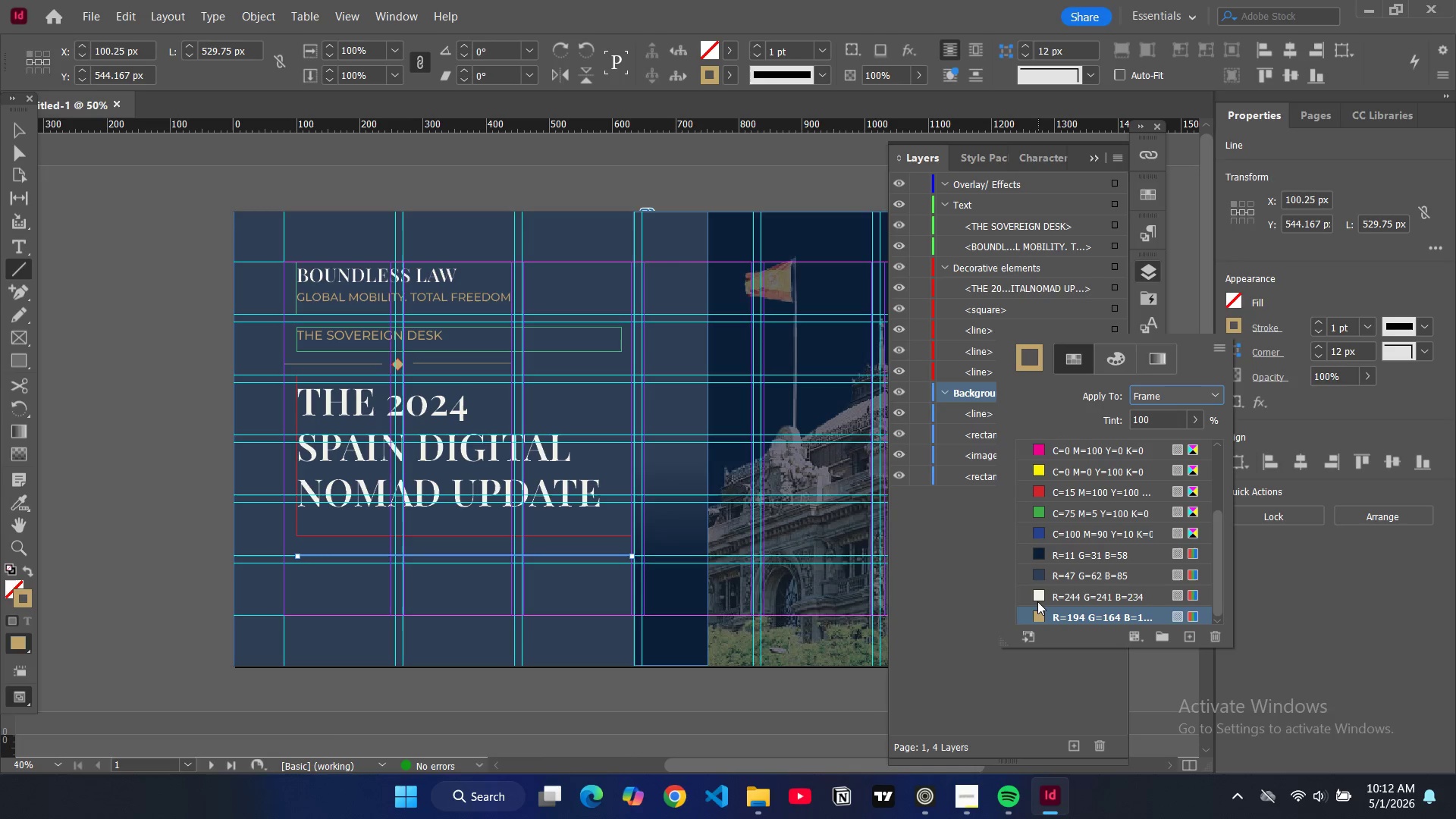 
left_click([1037, 598])
 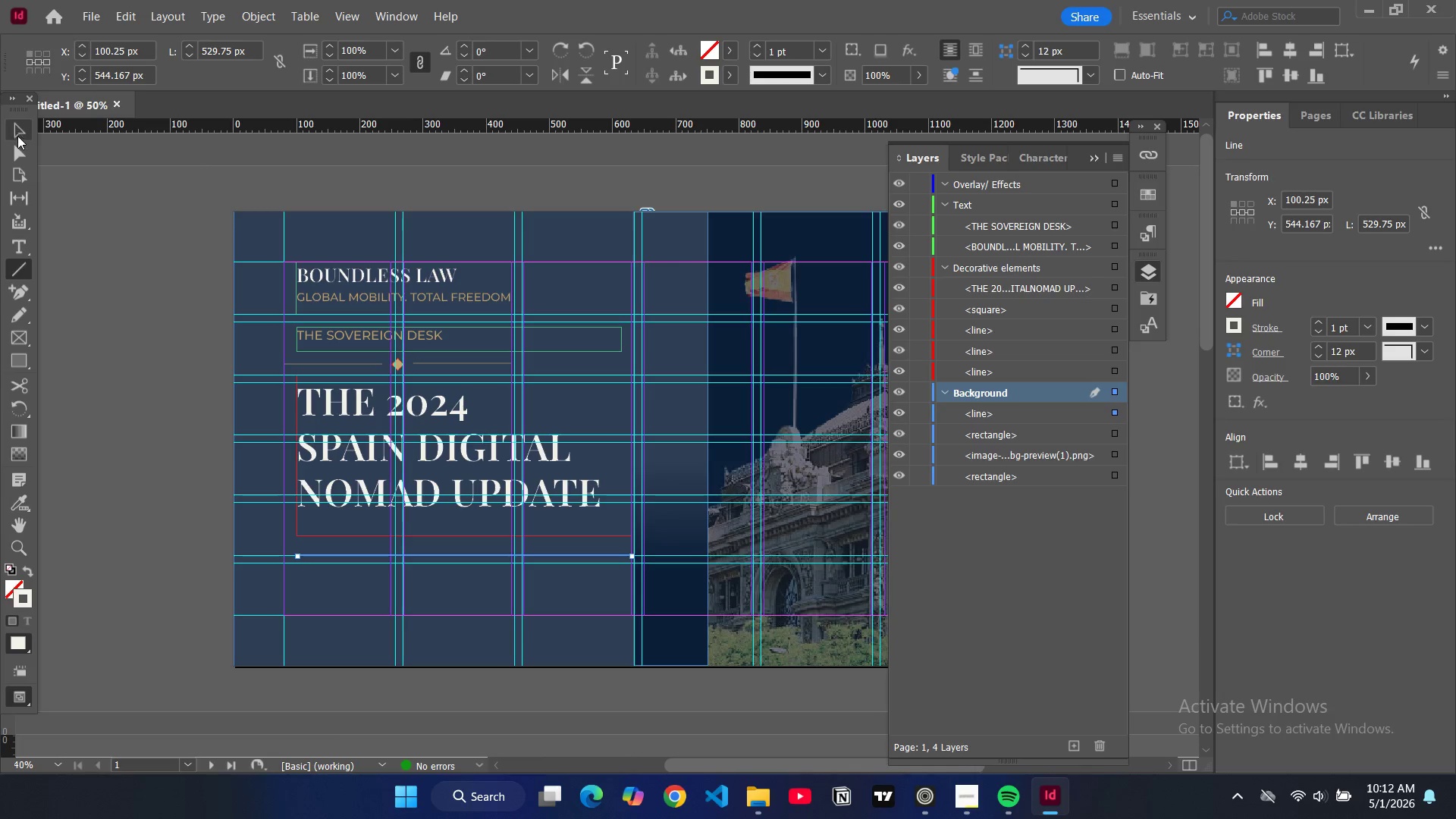 
double_click([142, 260])
 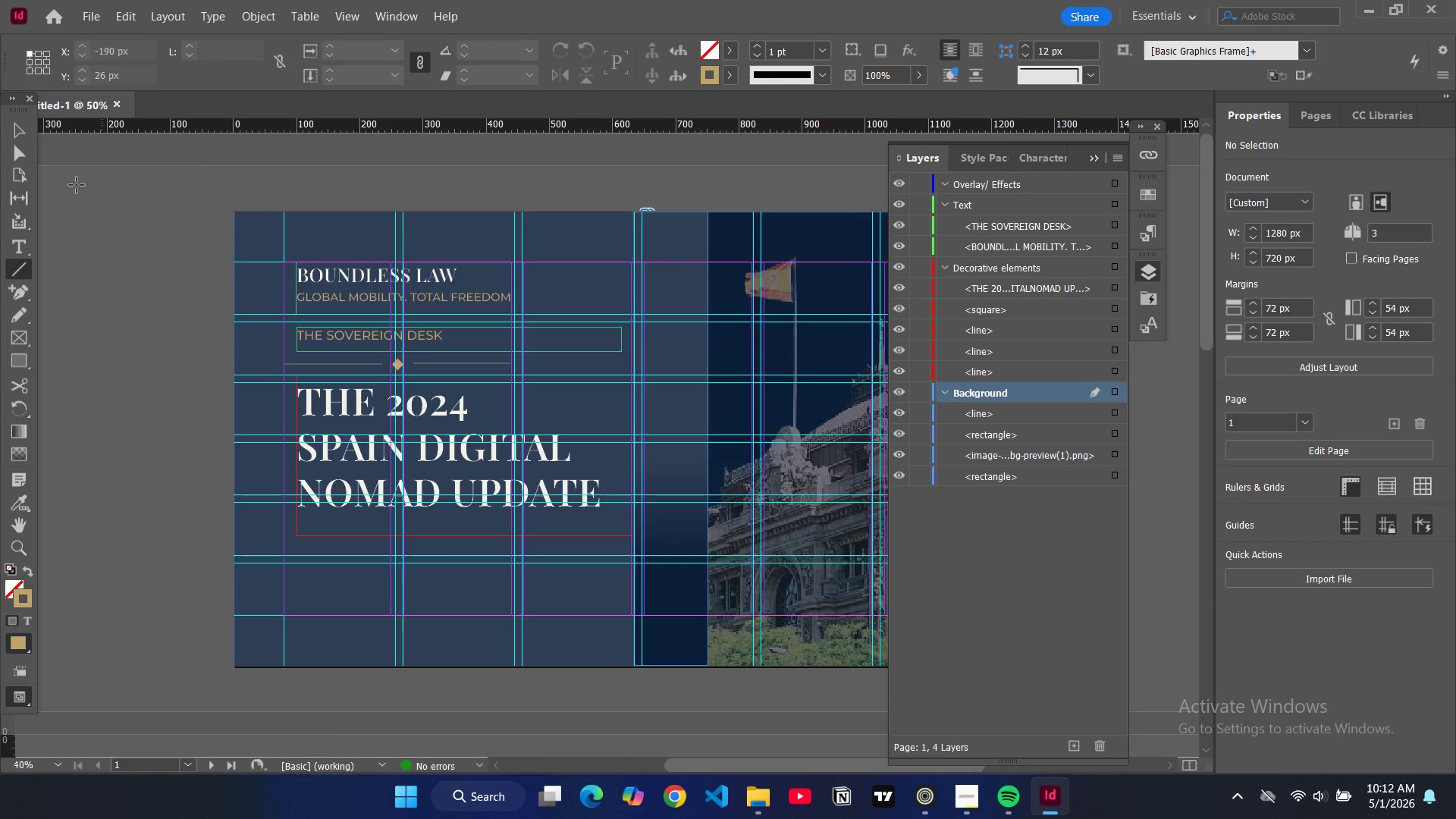 
mouse_move([27, 143])
 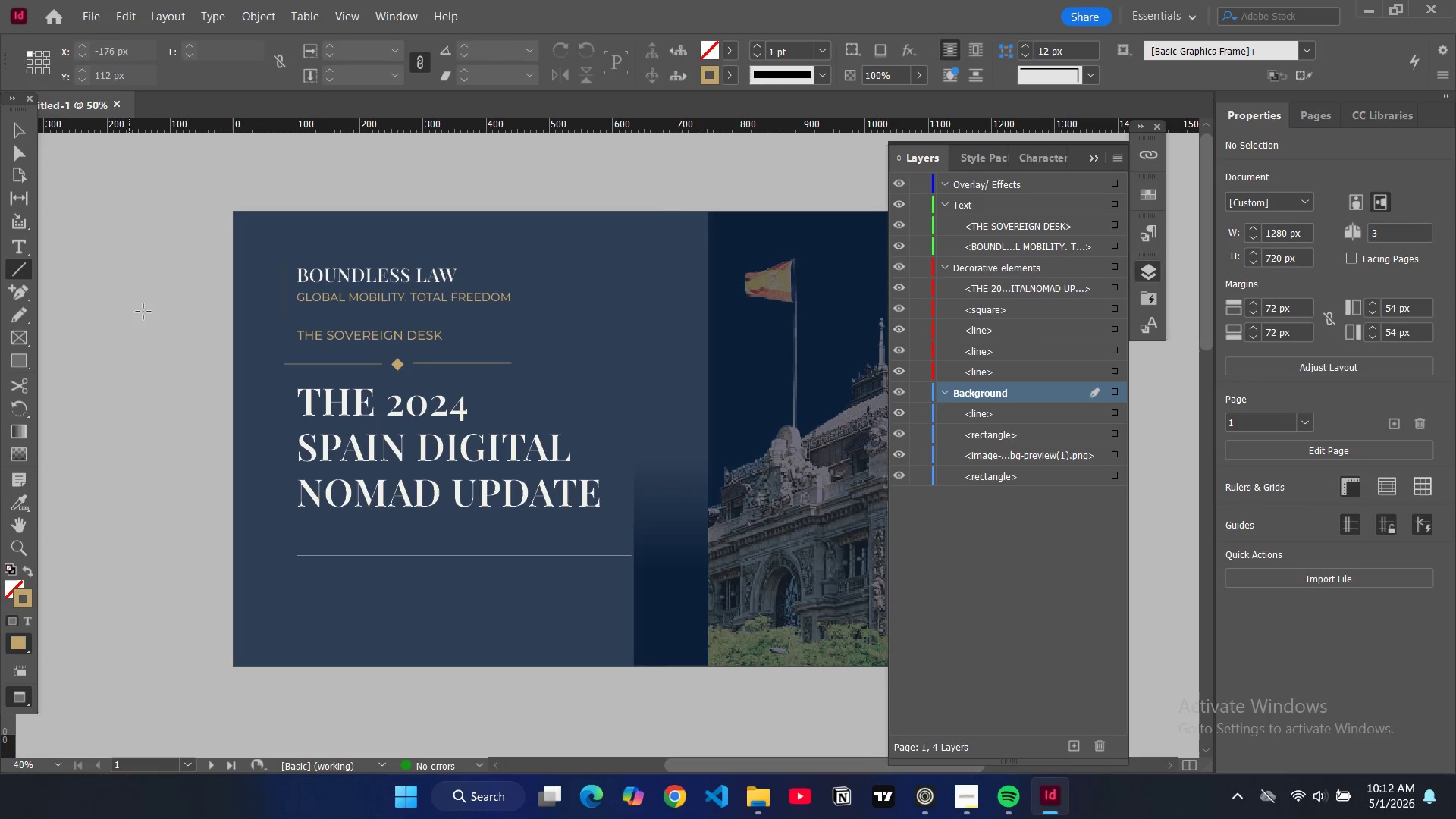 
key(W)
 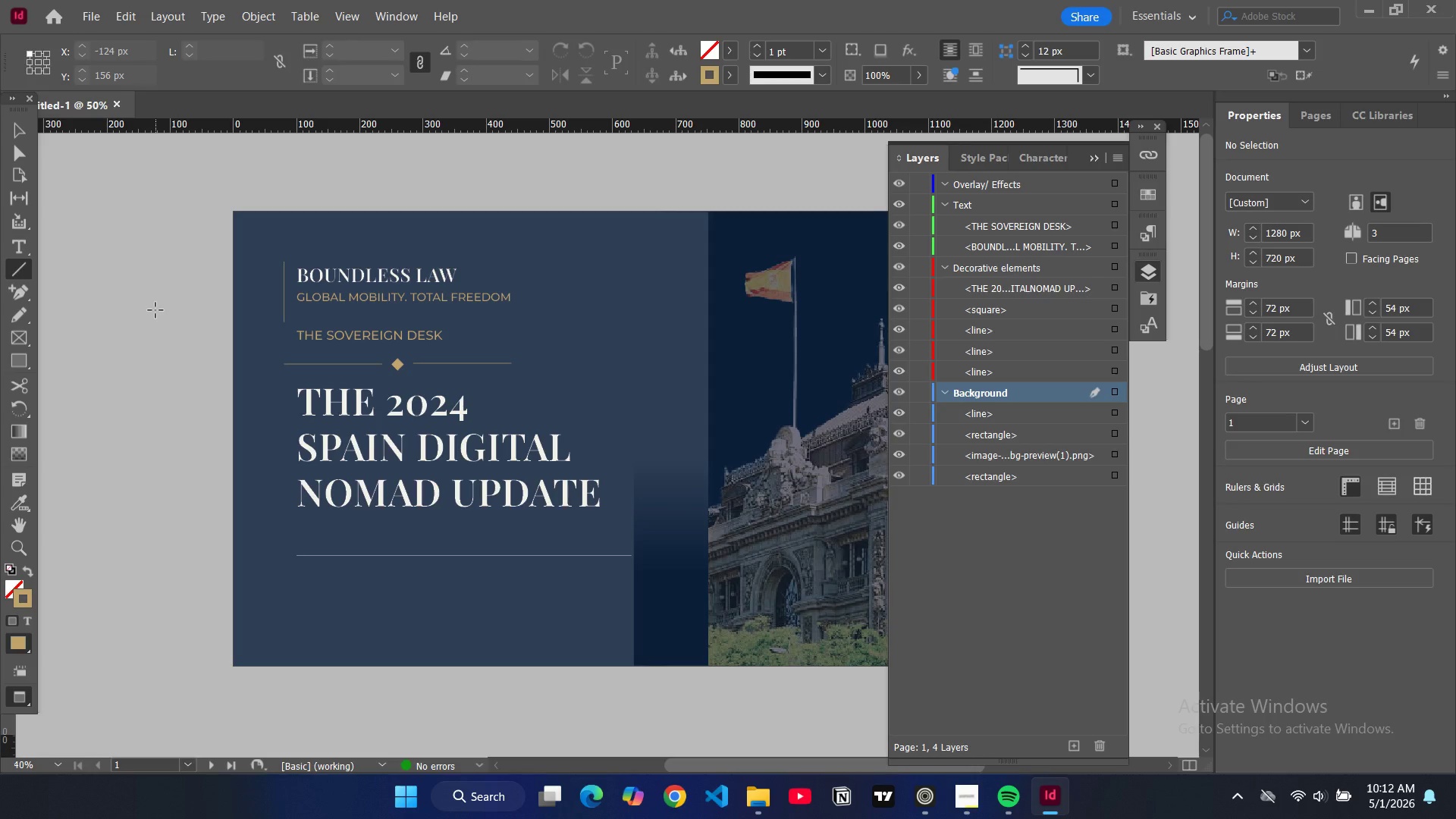 
key(W)
 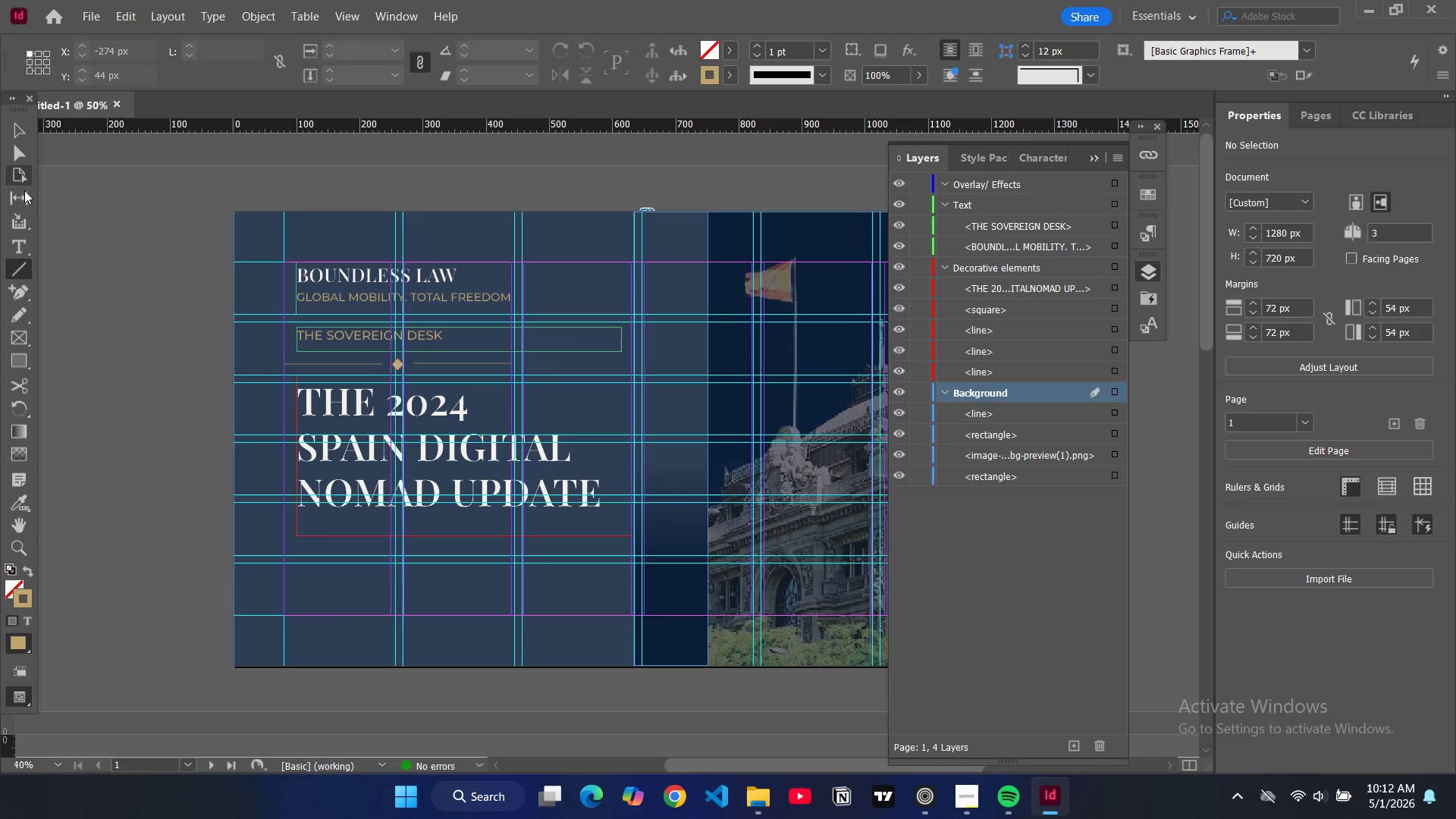 
left_click([14, 245])
 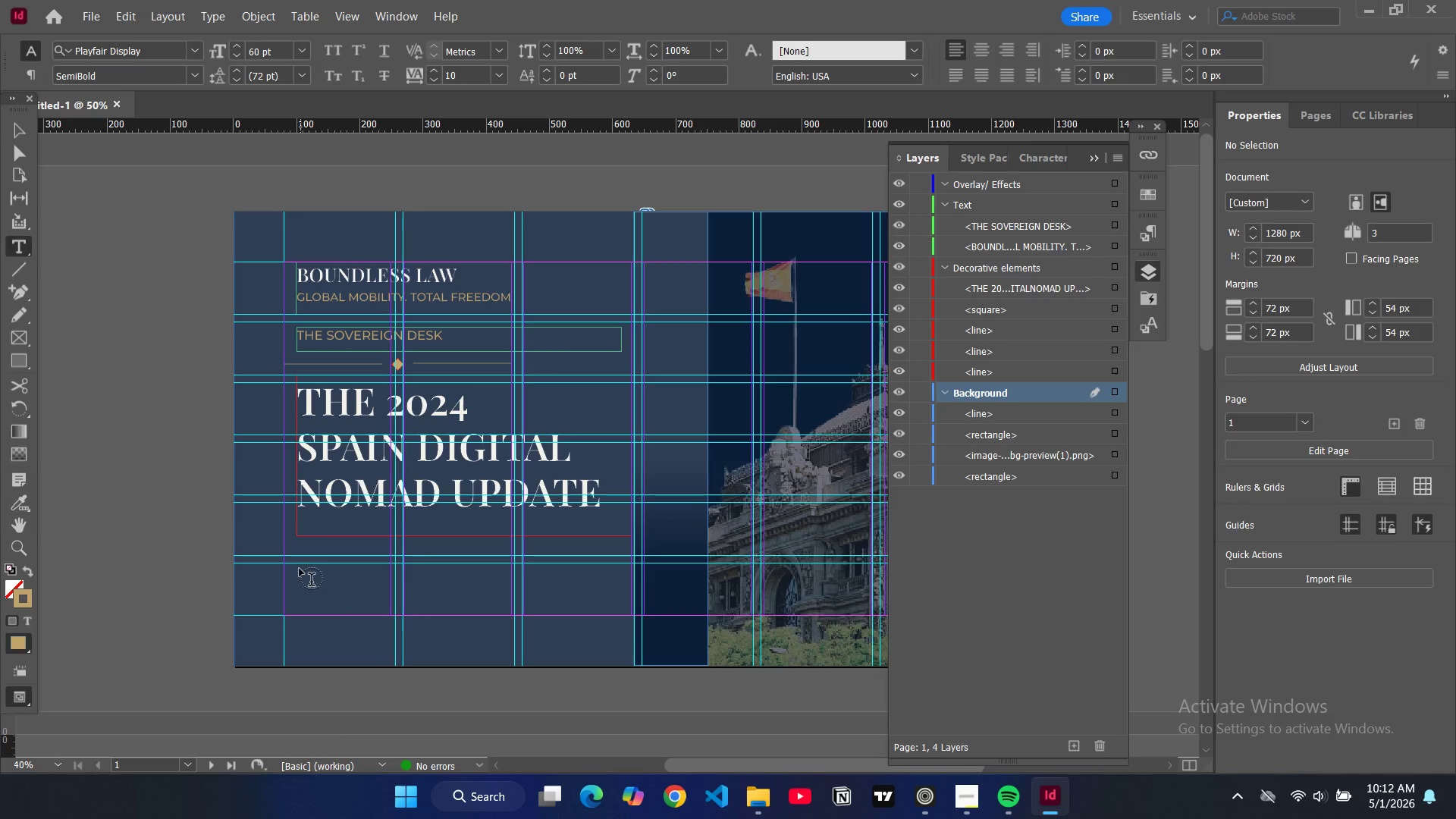 
left_click_drag(start_coordinate=[284, 565], to_coordinate=[629, 615])
 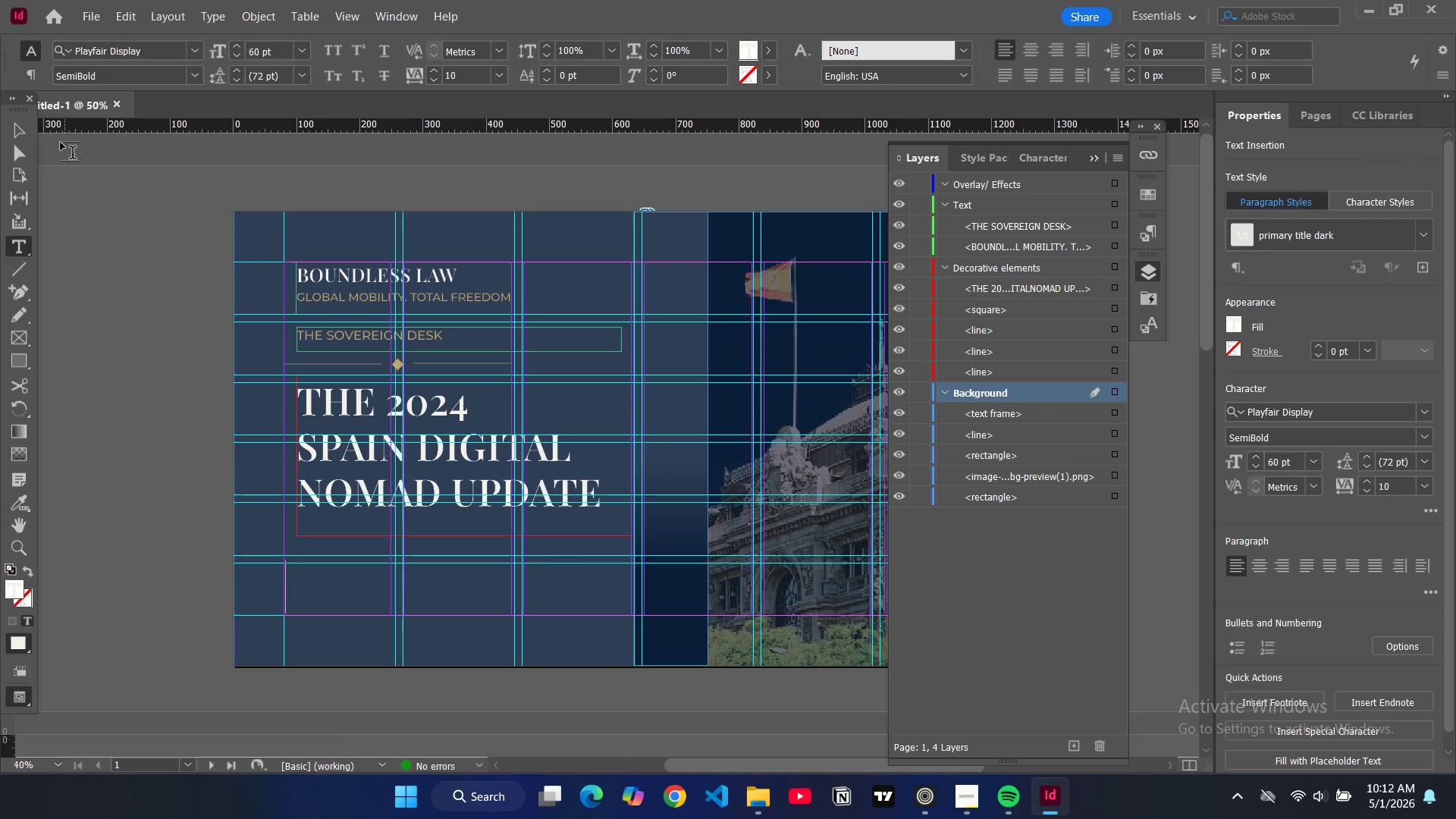 
left_click([22, 130])
 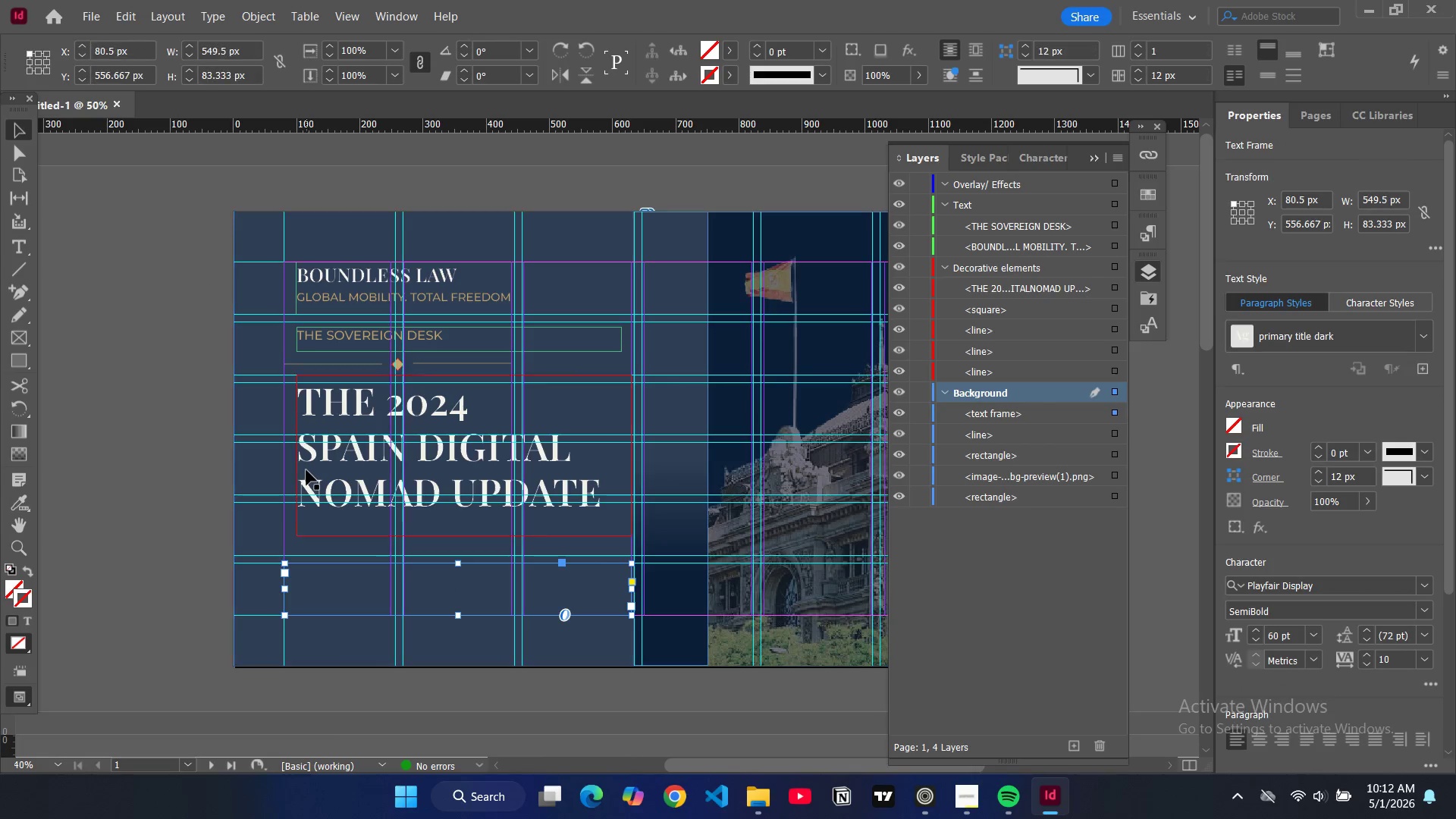 
left_click([300, 469])
 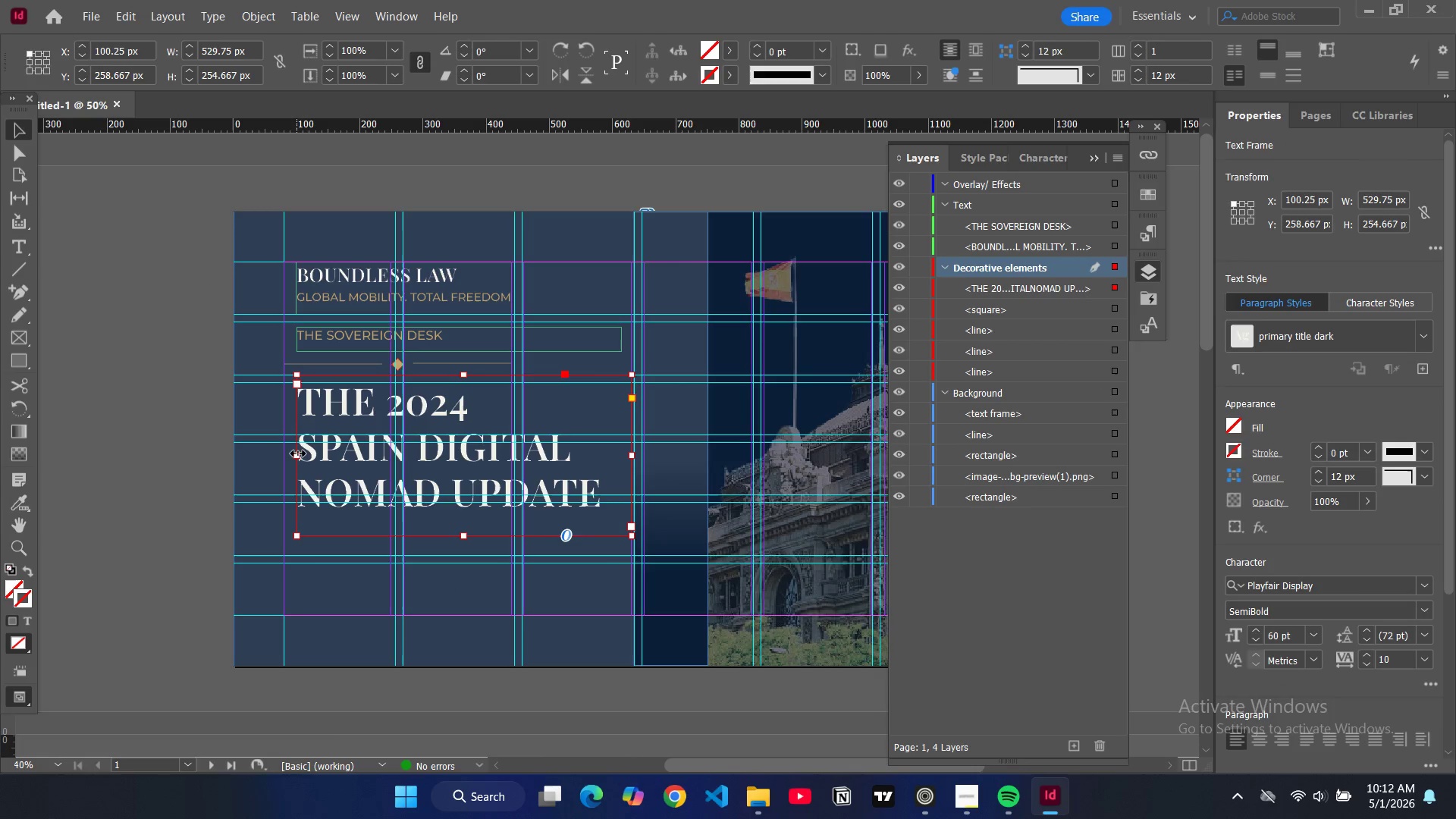 
left_click_drag(start_coordinate=[298, 454], to_coordinate=[285, 453])
 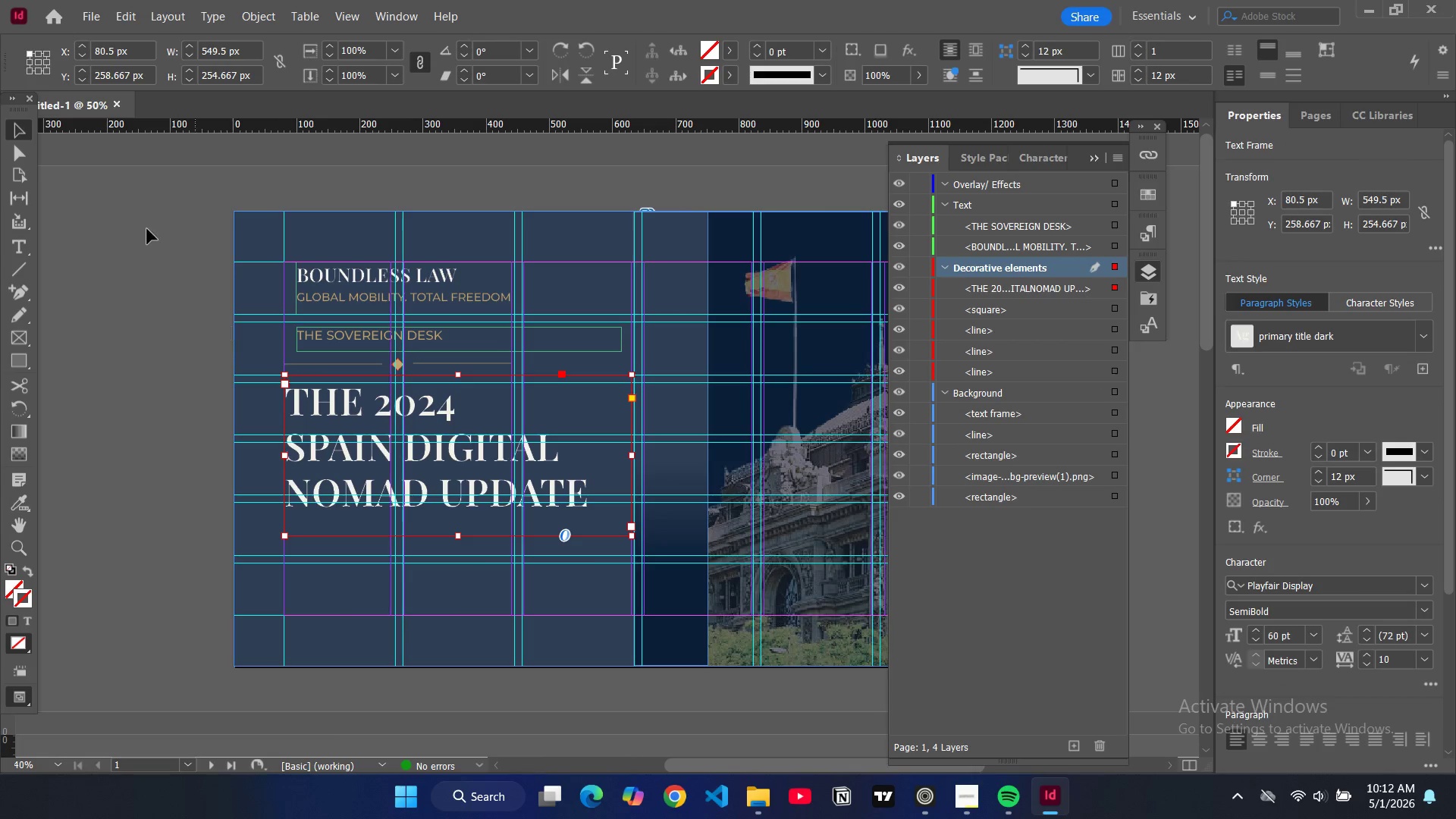 
key(W)
 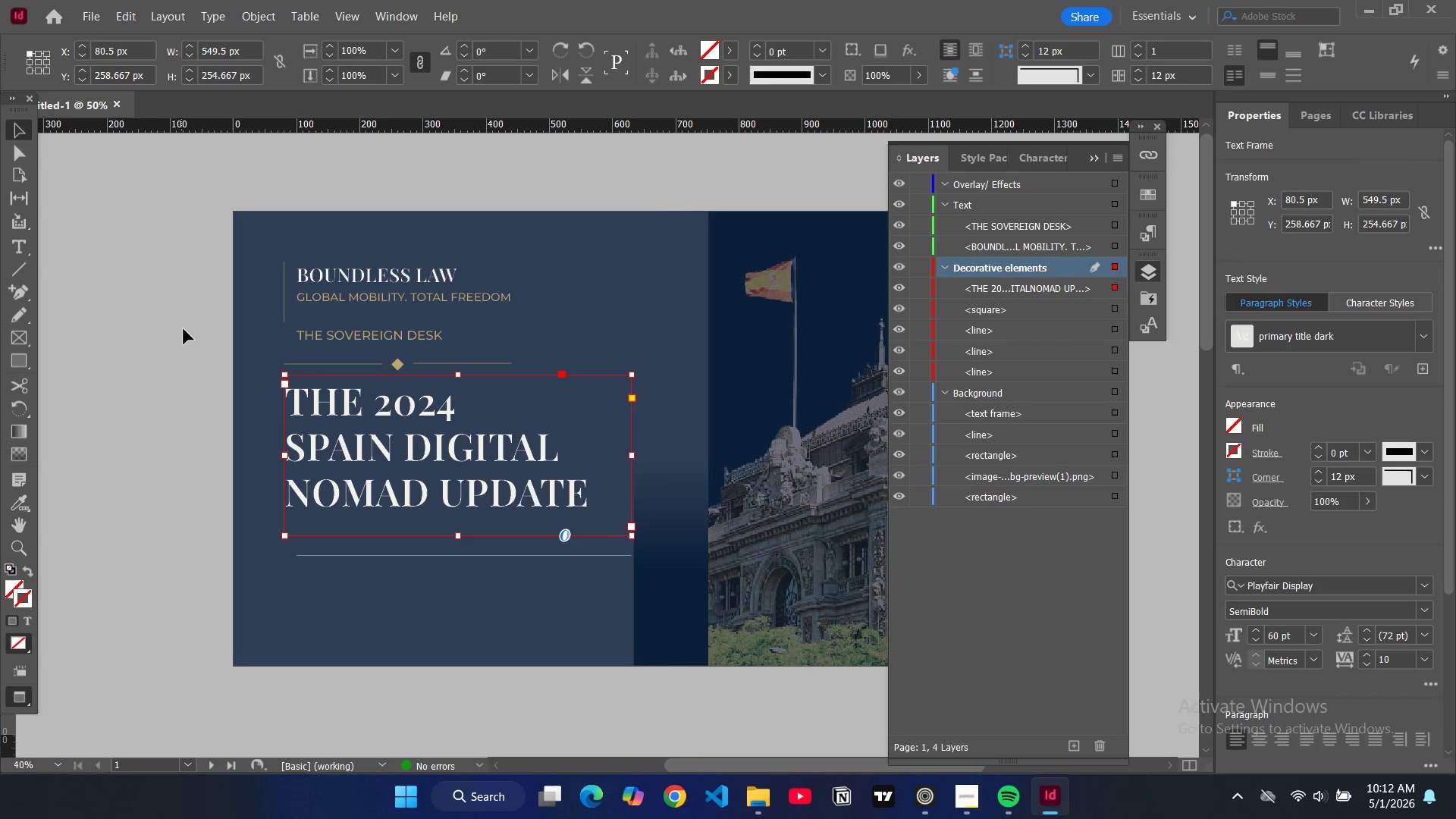 
left_click([184, 329])
 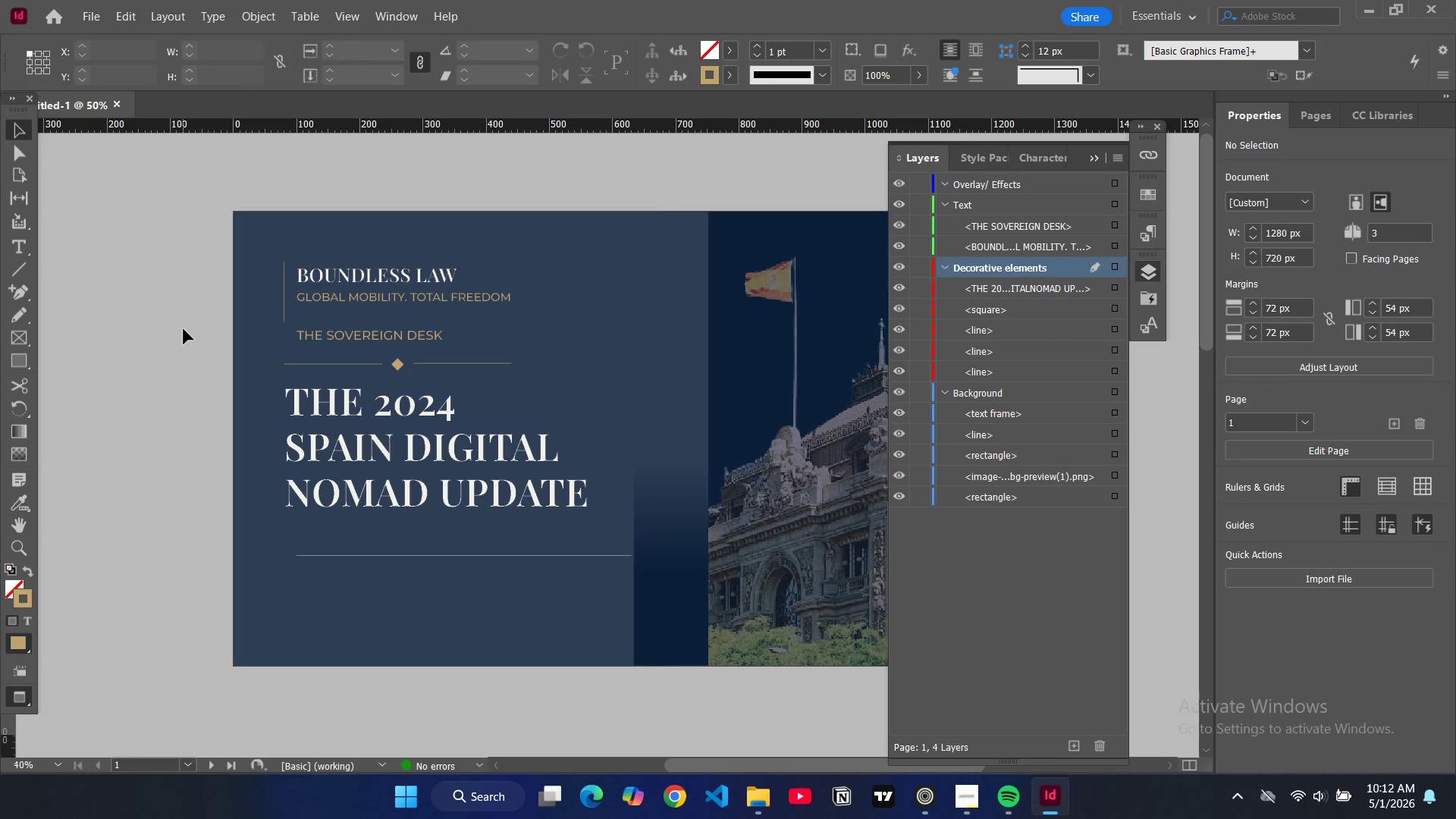 
key(W)
 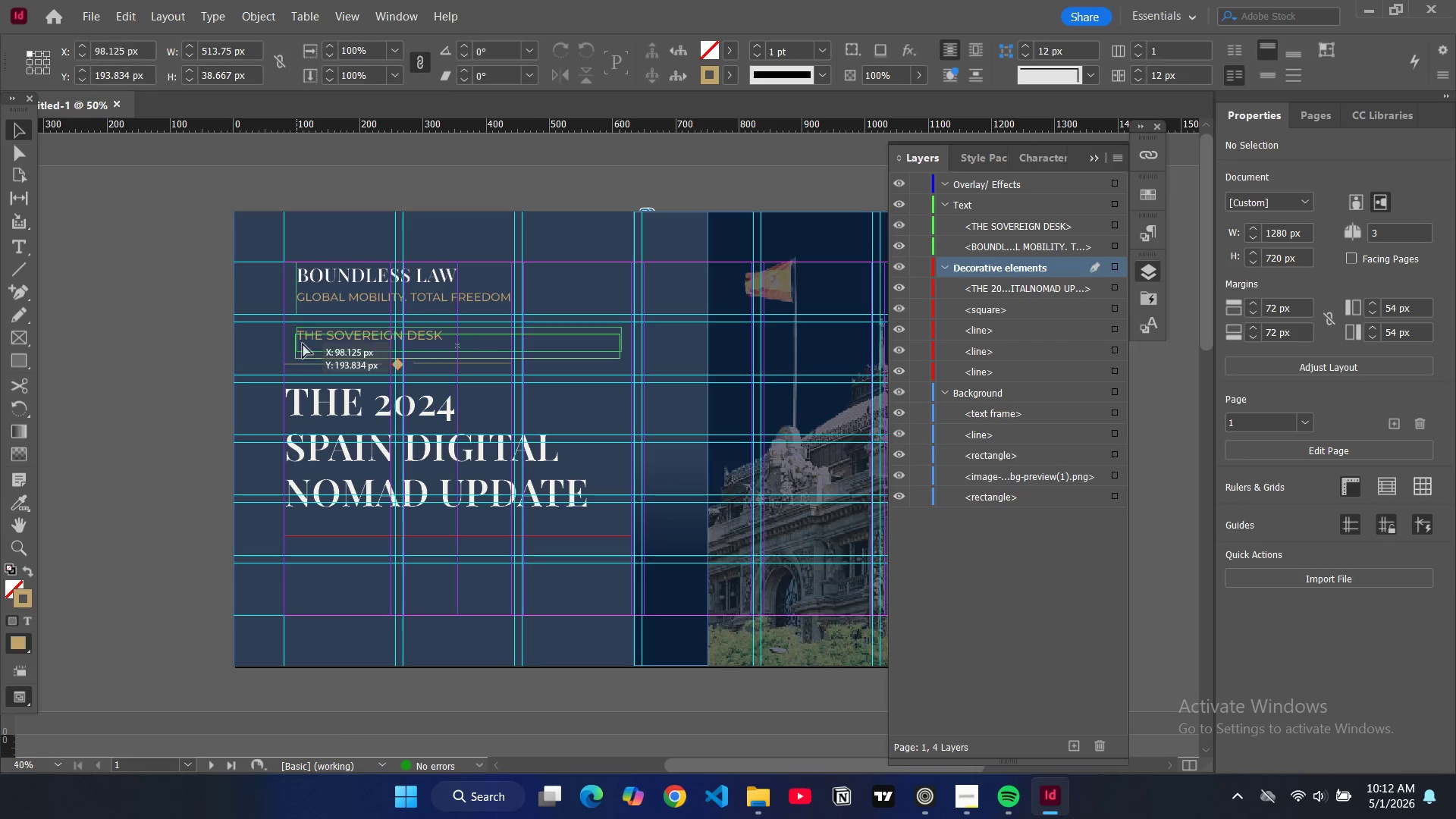 
wait(8.77)
 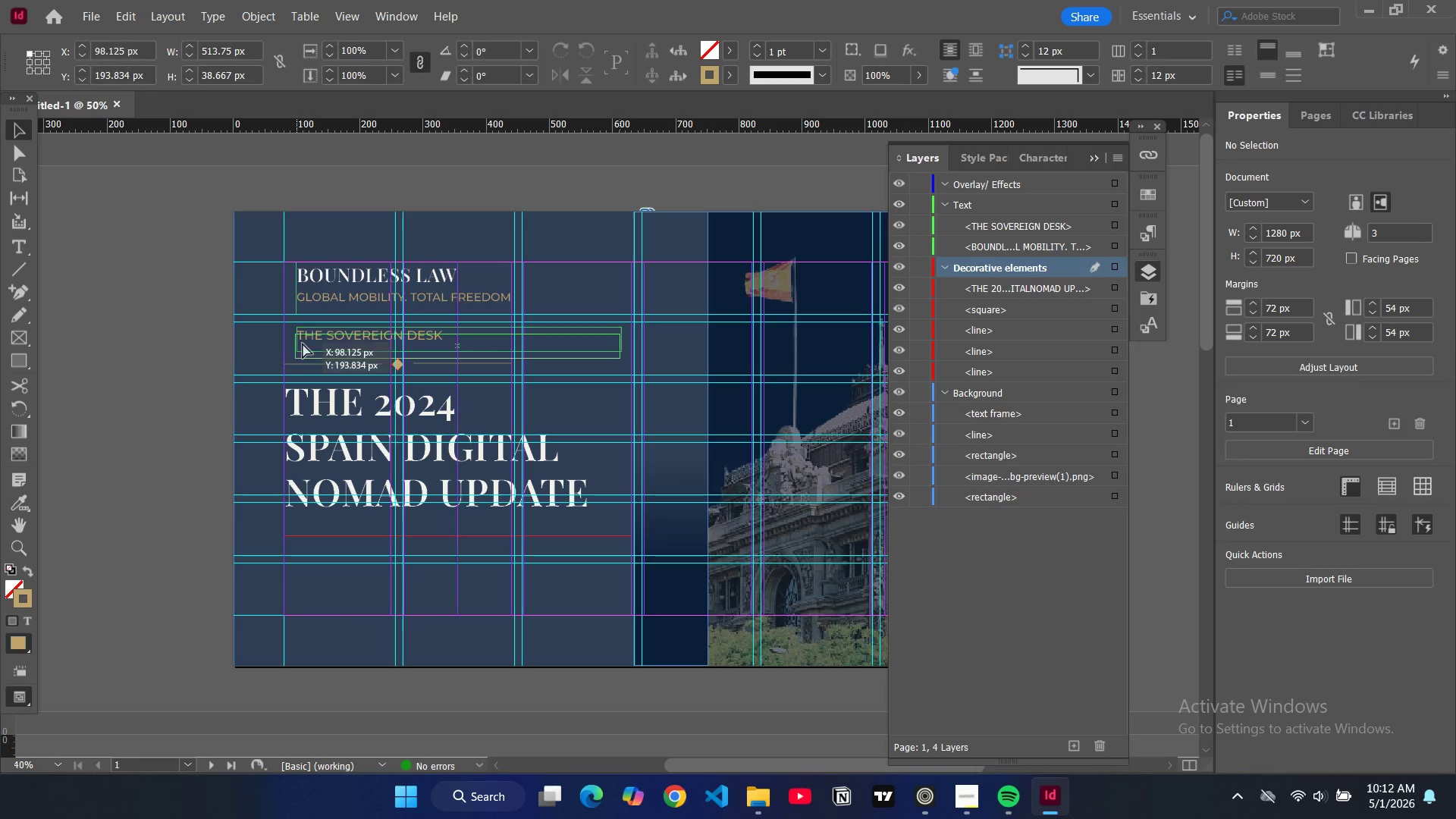 
left_click([312, 362])
 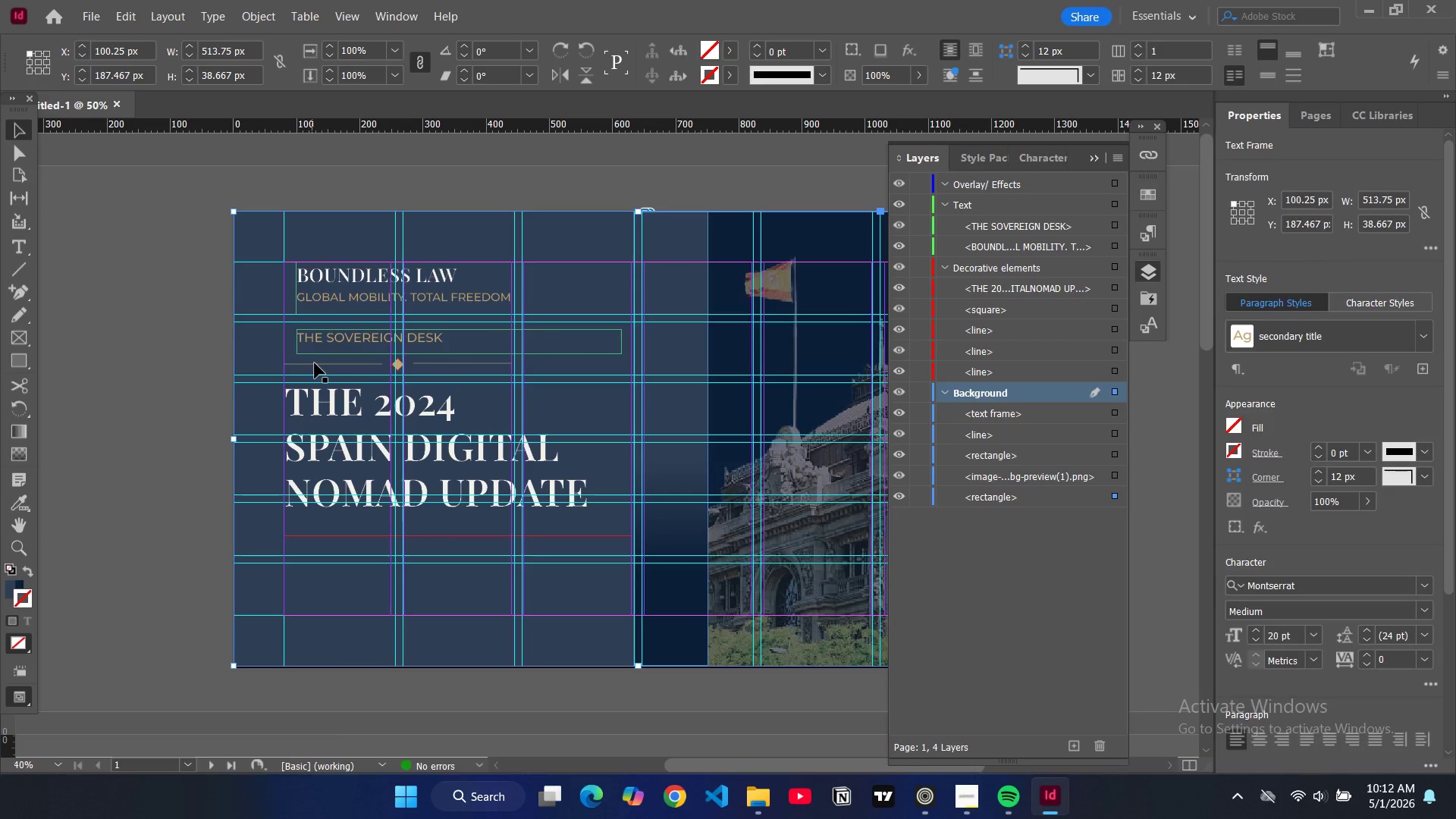 
left_click([315, 363])
 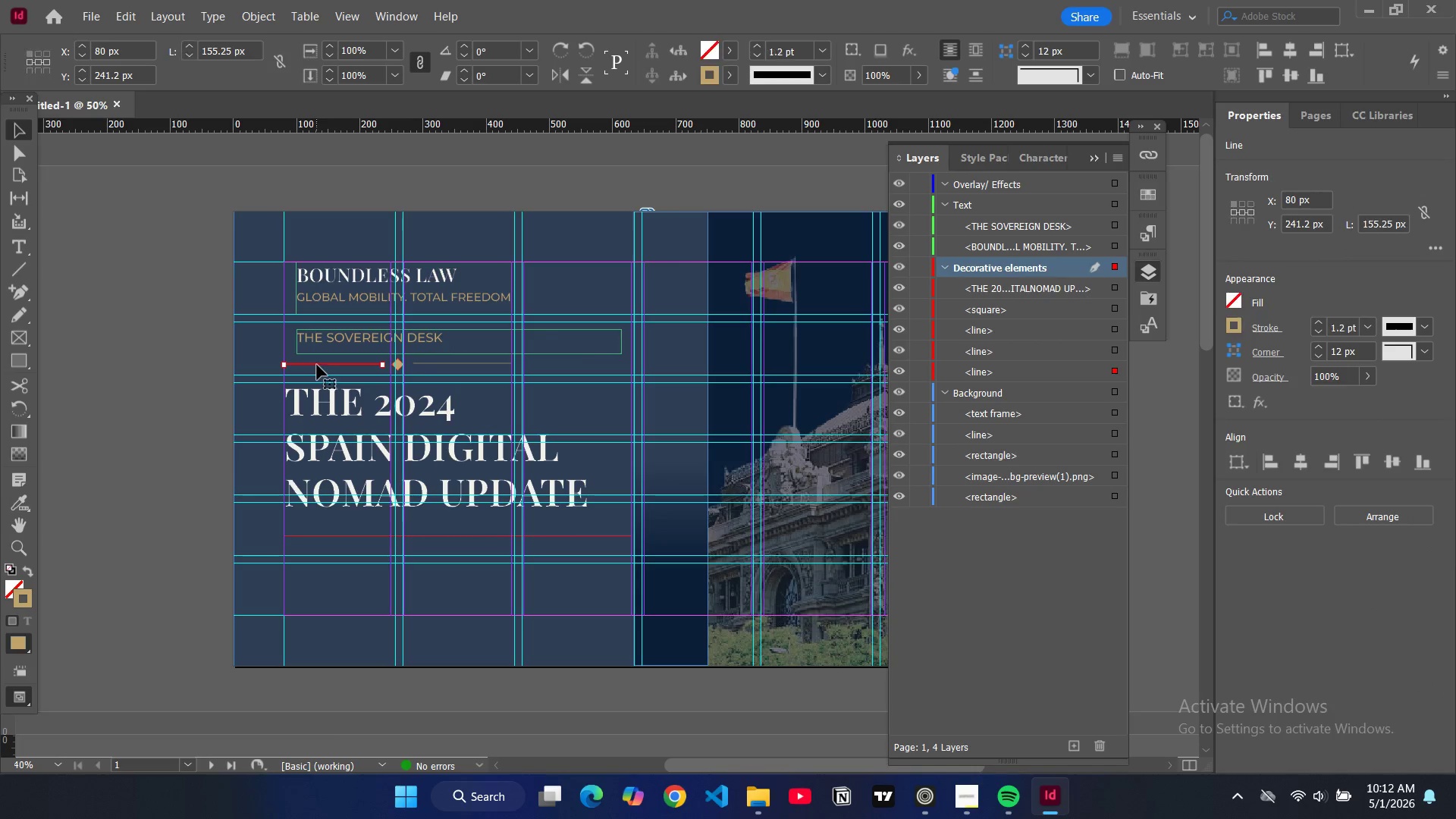 
left_click_drag(start_coordinate=[317, 364], to_coordinate=[317, 369])
 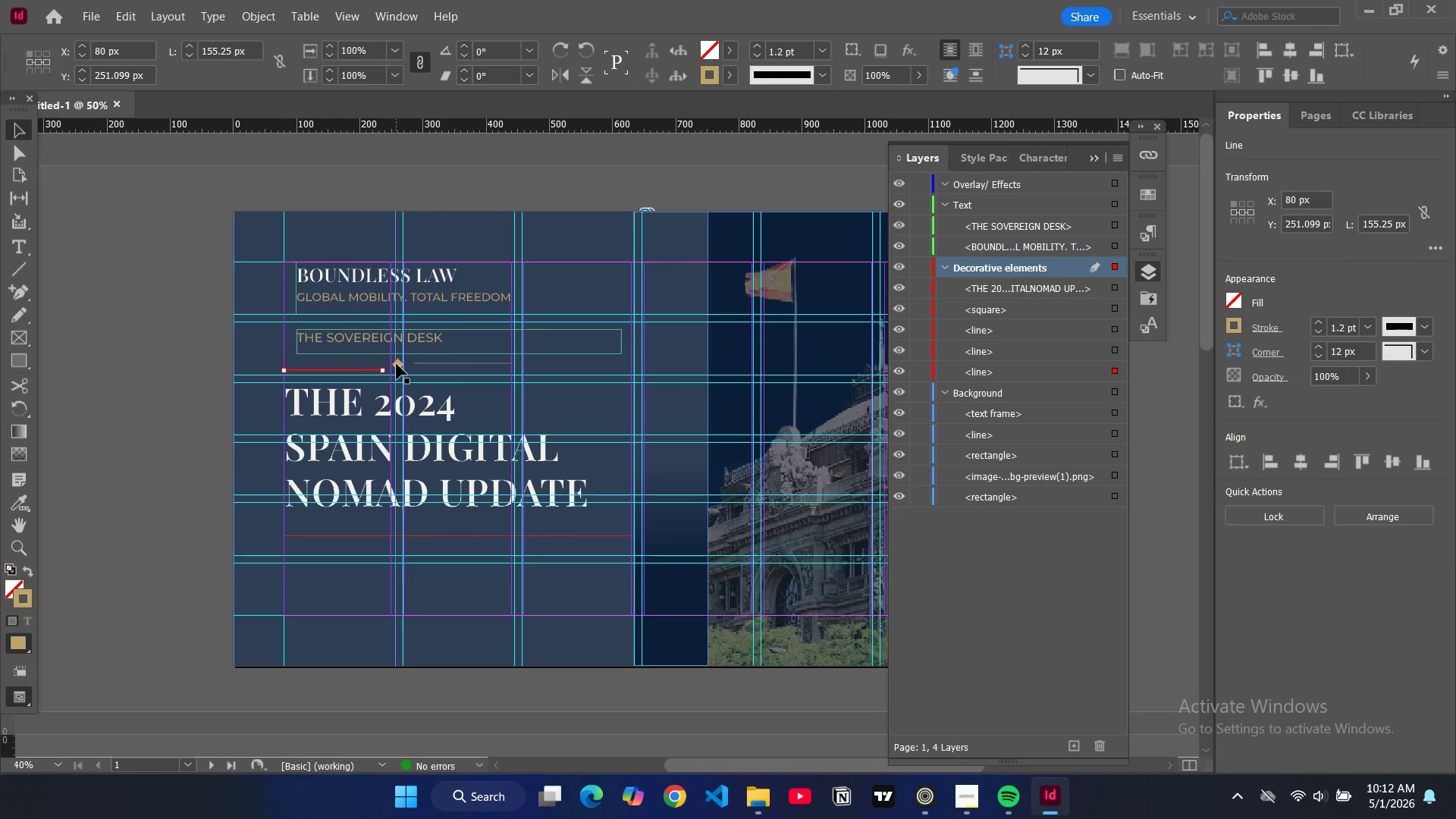 
left_click([397, 365])
 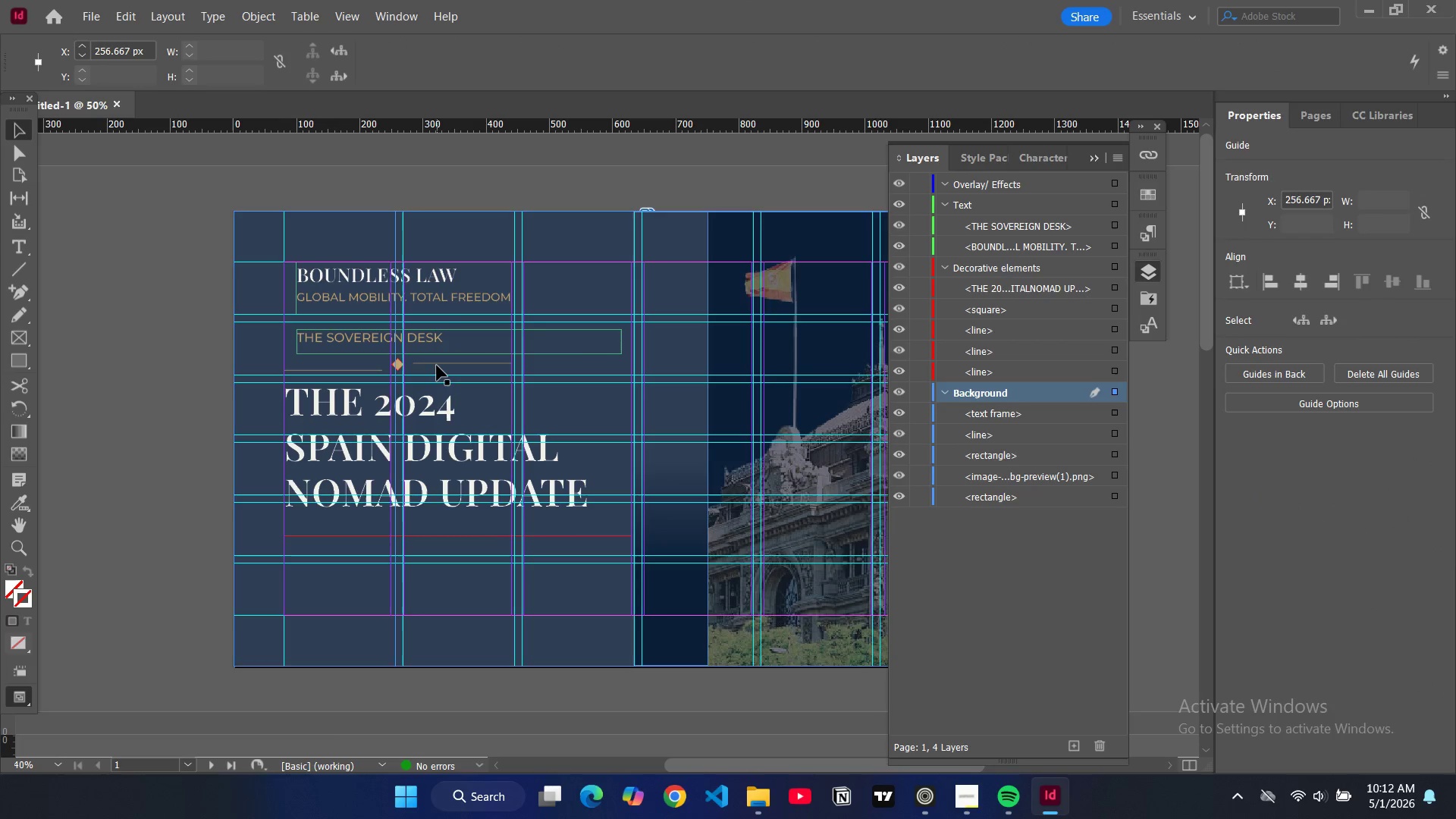 
left_click([437, 365])
 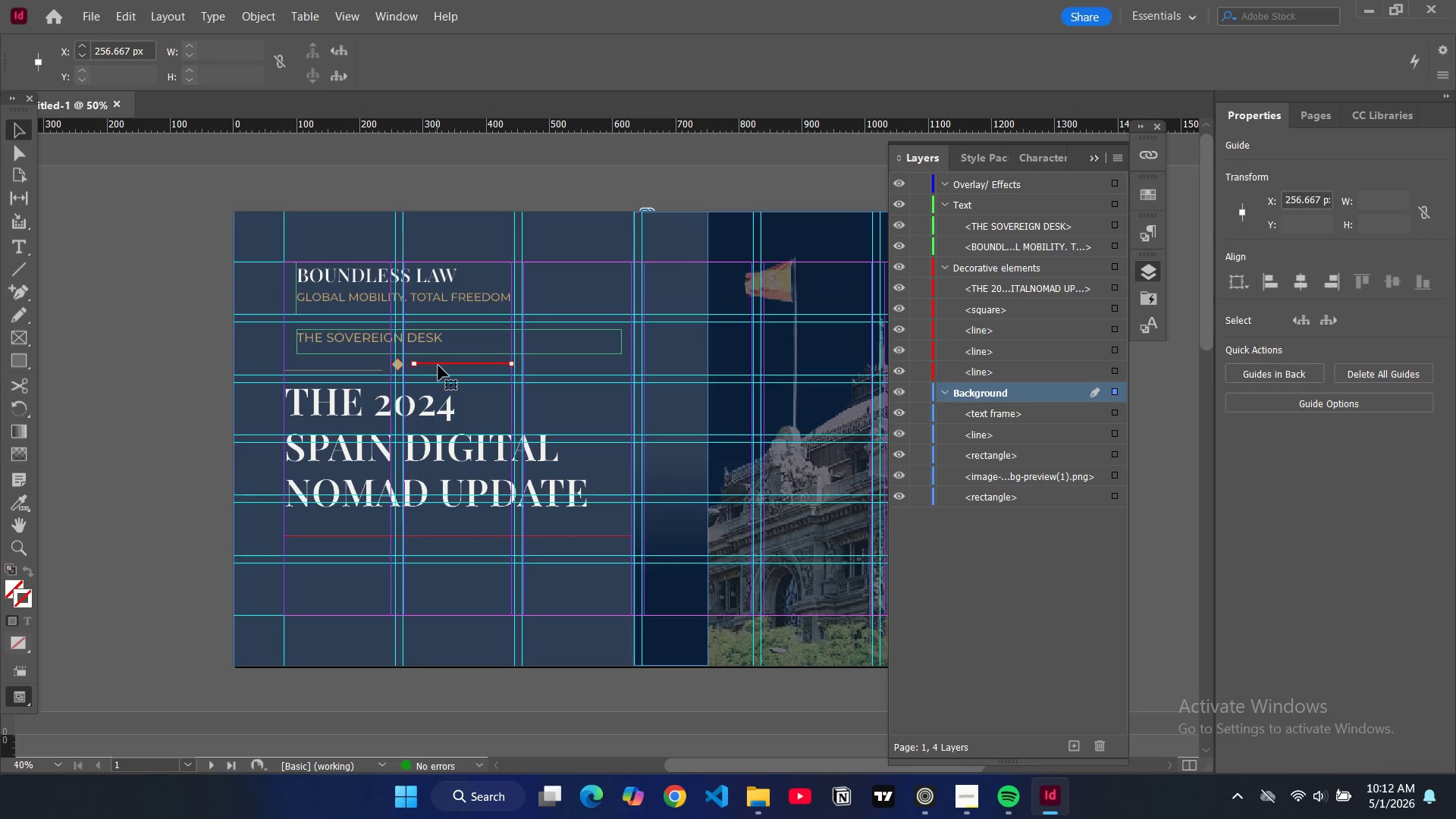 
left_click_drag(start_coordinate=[438, 366], to_coordinate=[440, 372])
 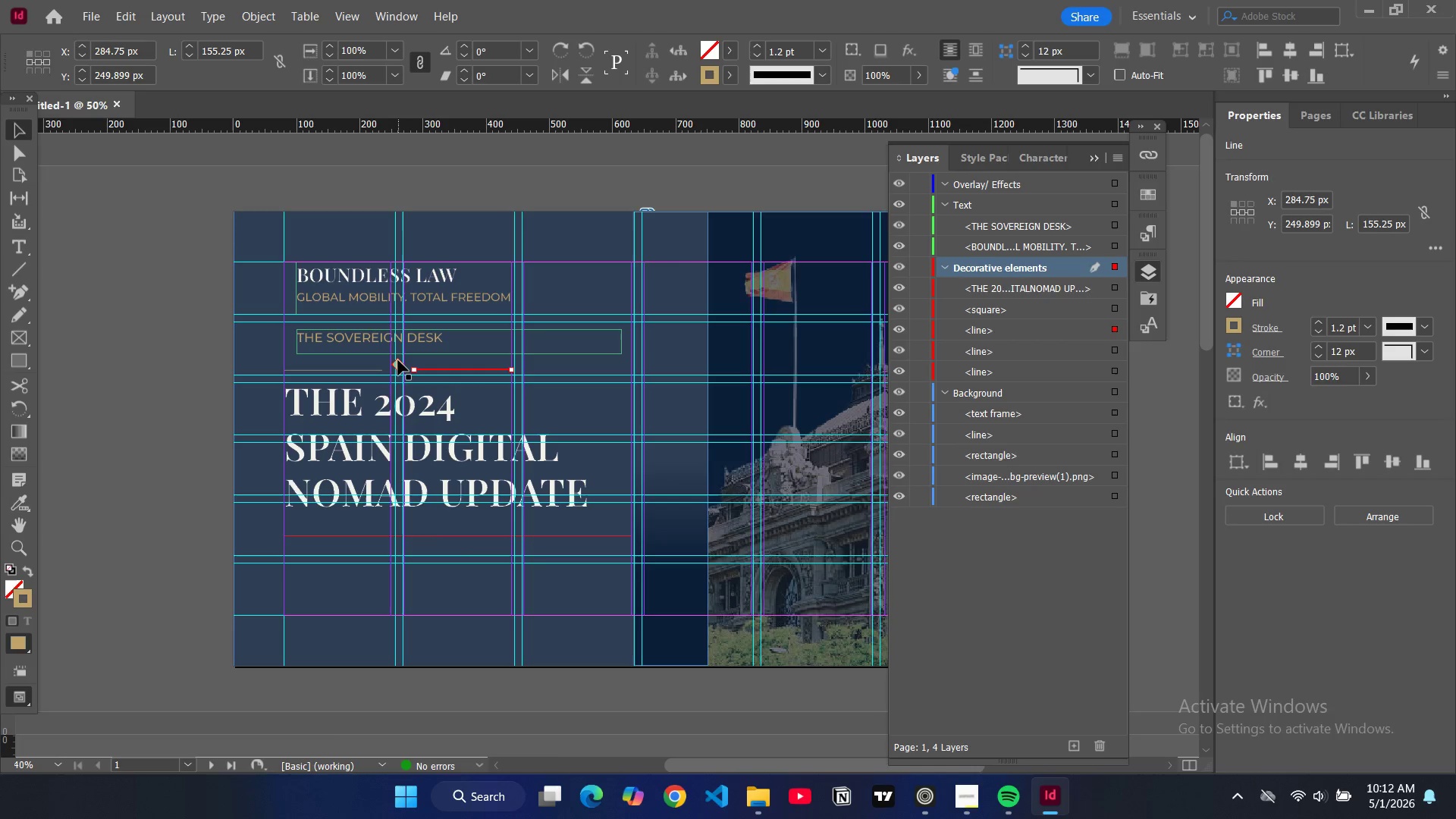 
key(Control+Equal)
 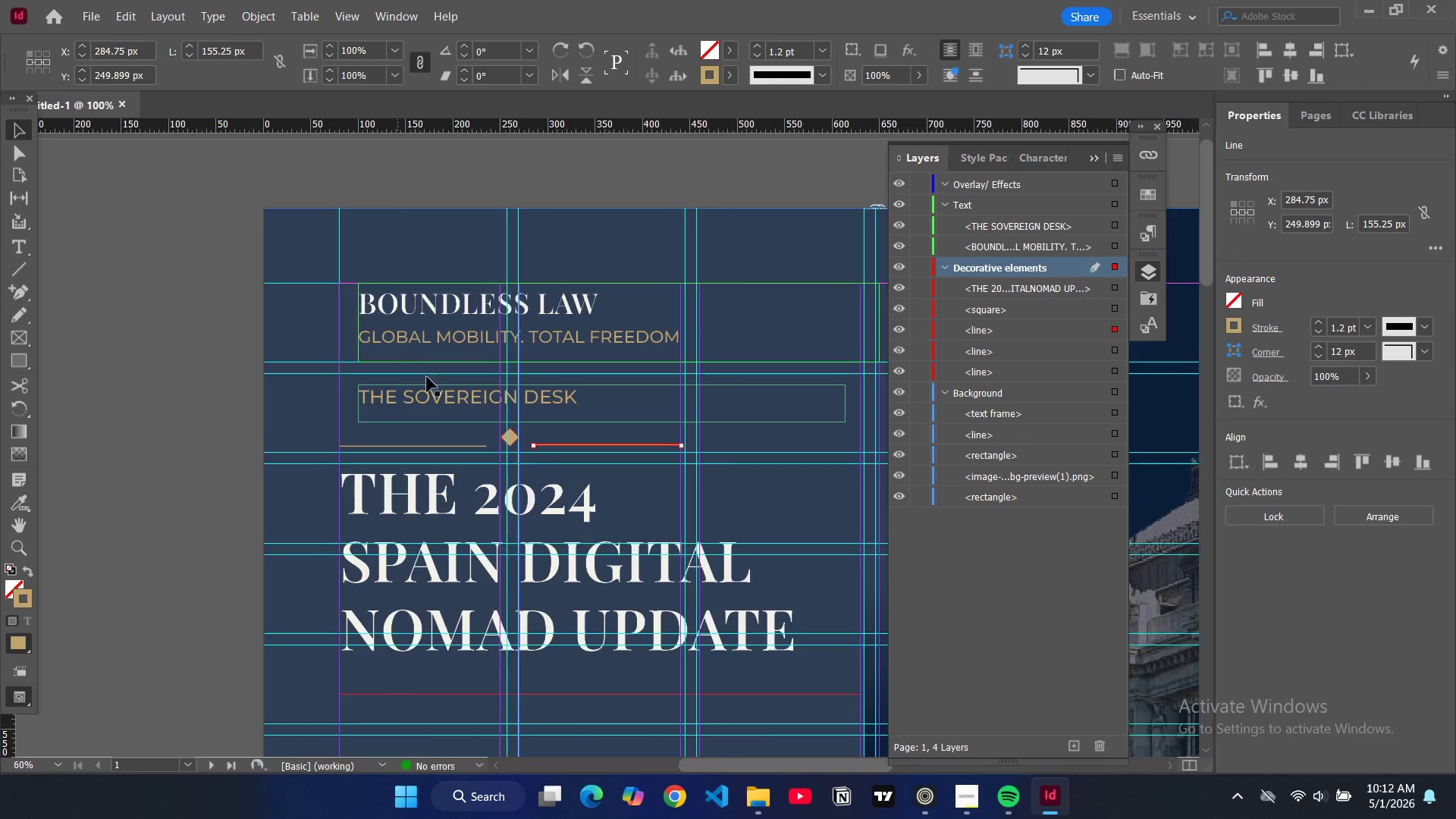 
key(Control+Equal)
 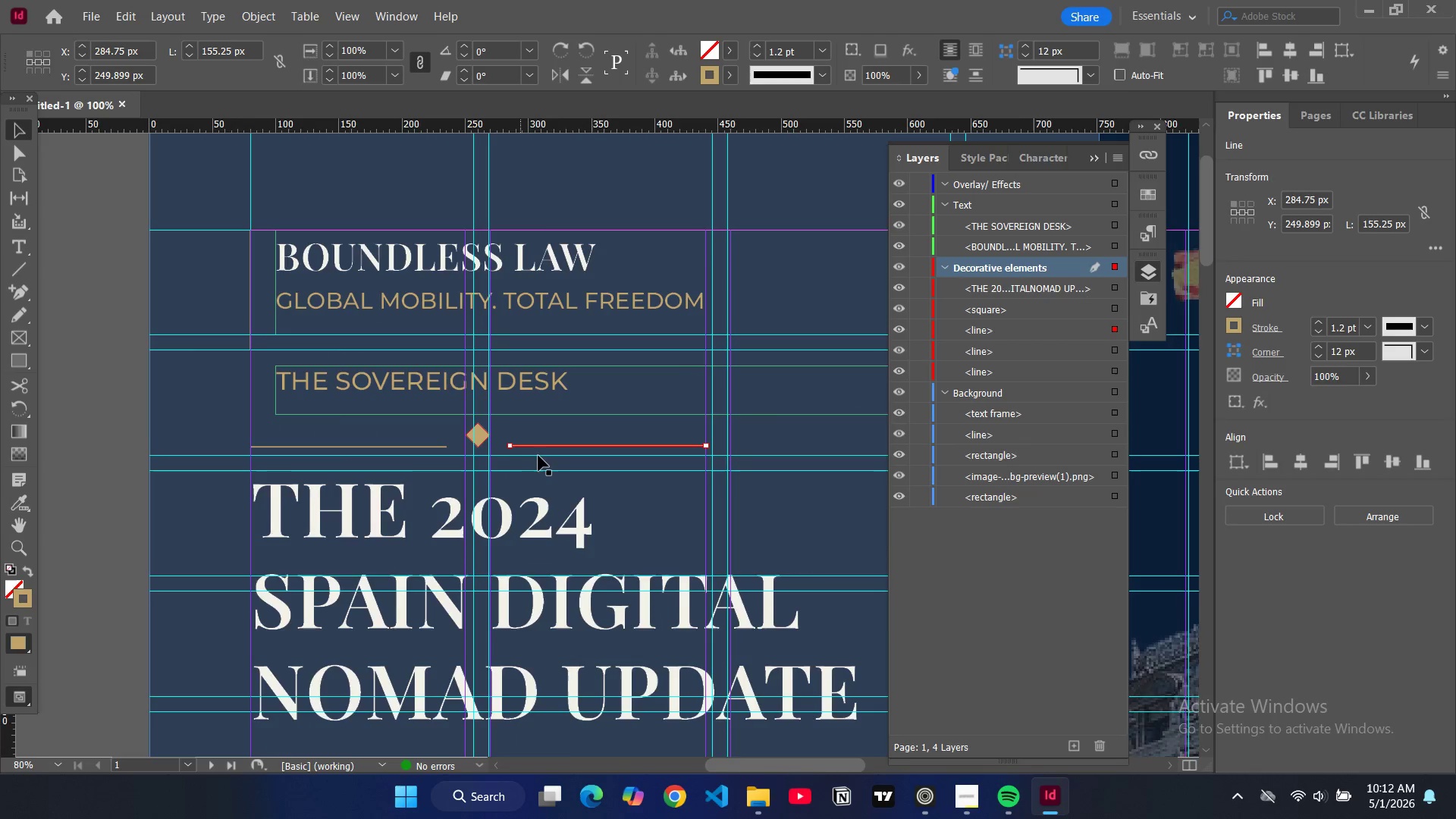 
key(Control+Equal)
 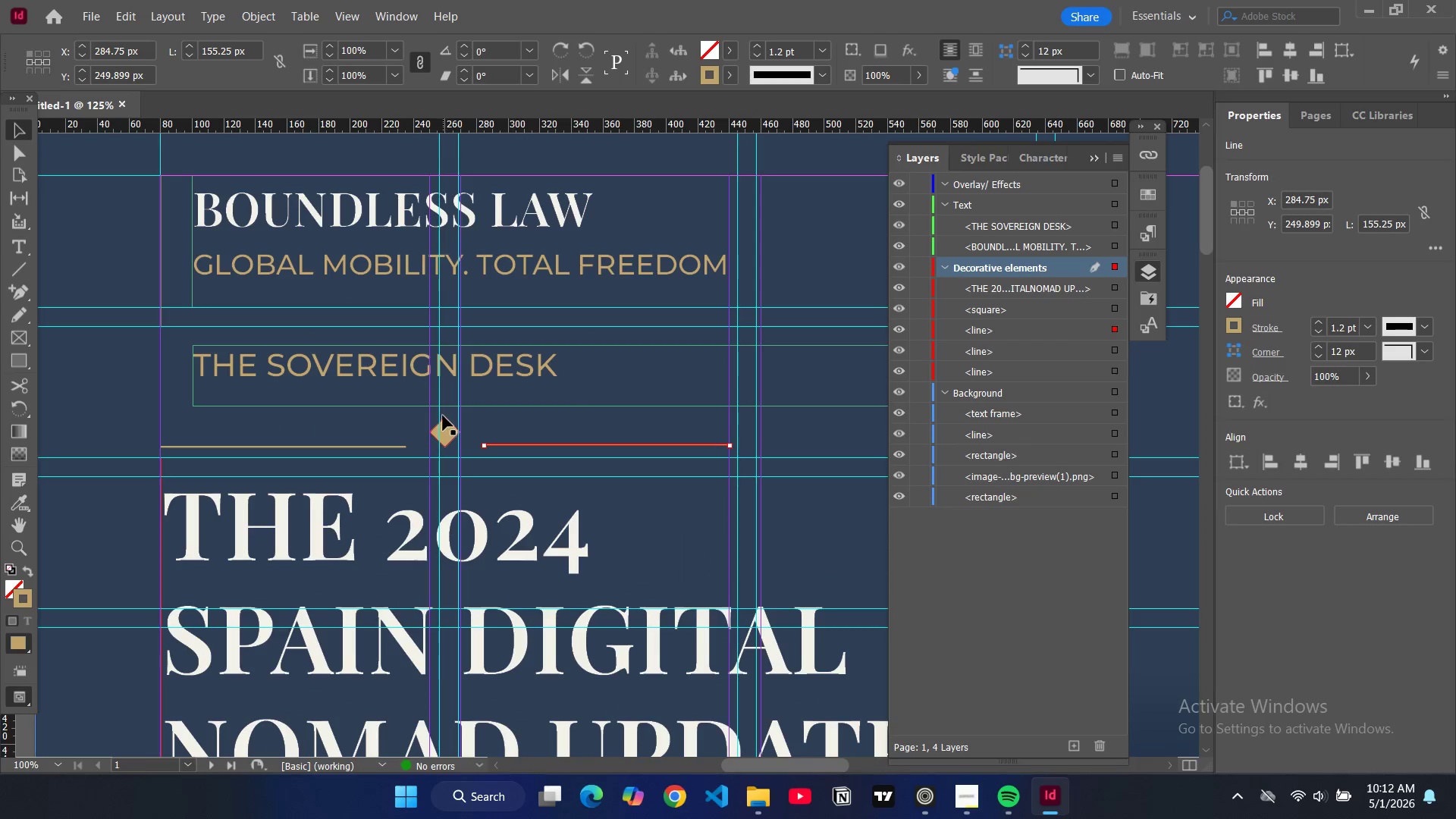 
key(Control+Equal)
 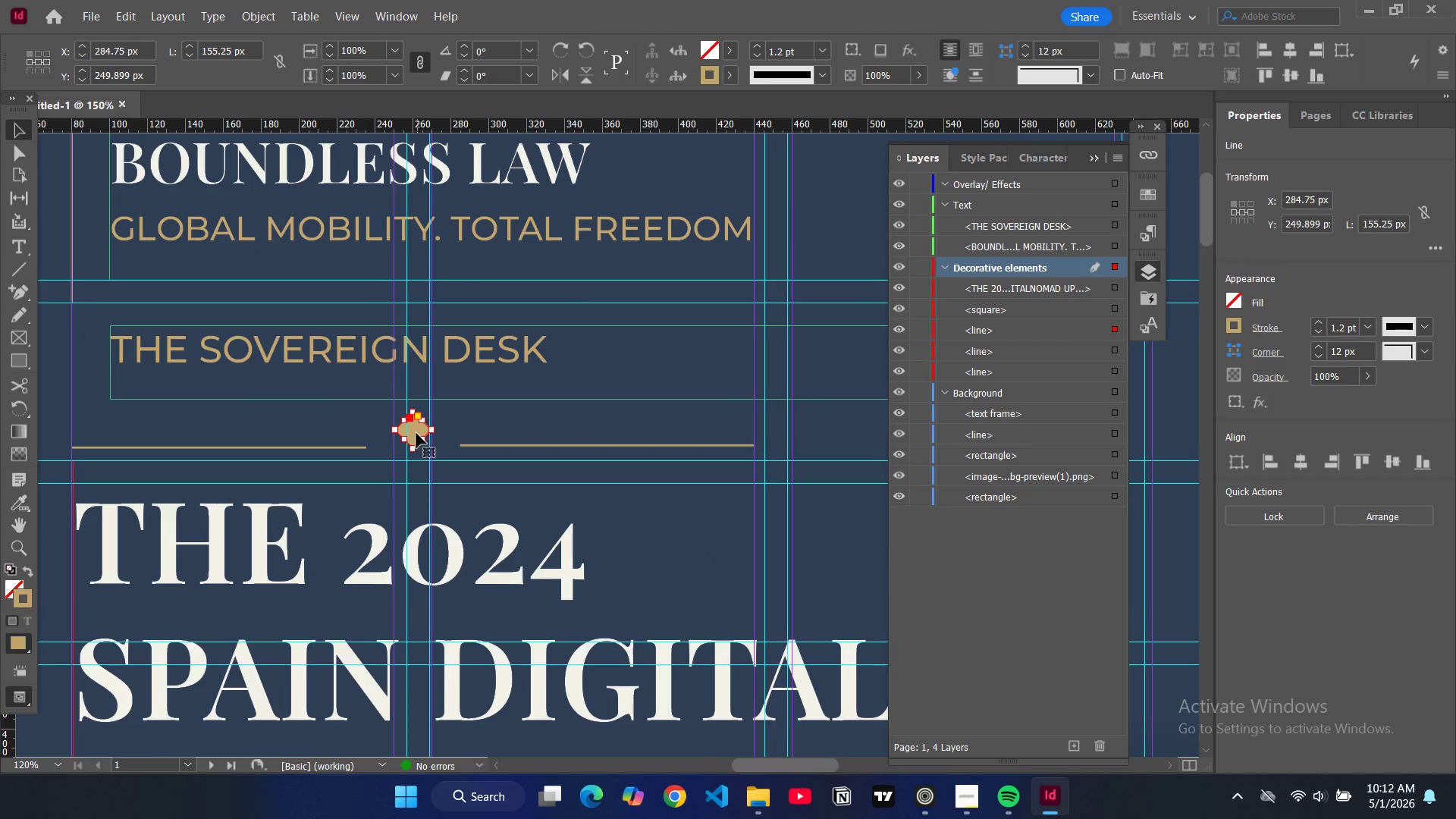 
left_click_drag(start_coordinate=[415, 431], to_coordinate=[415, 448])
 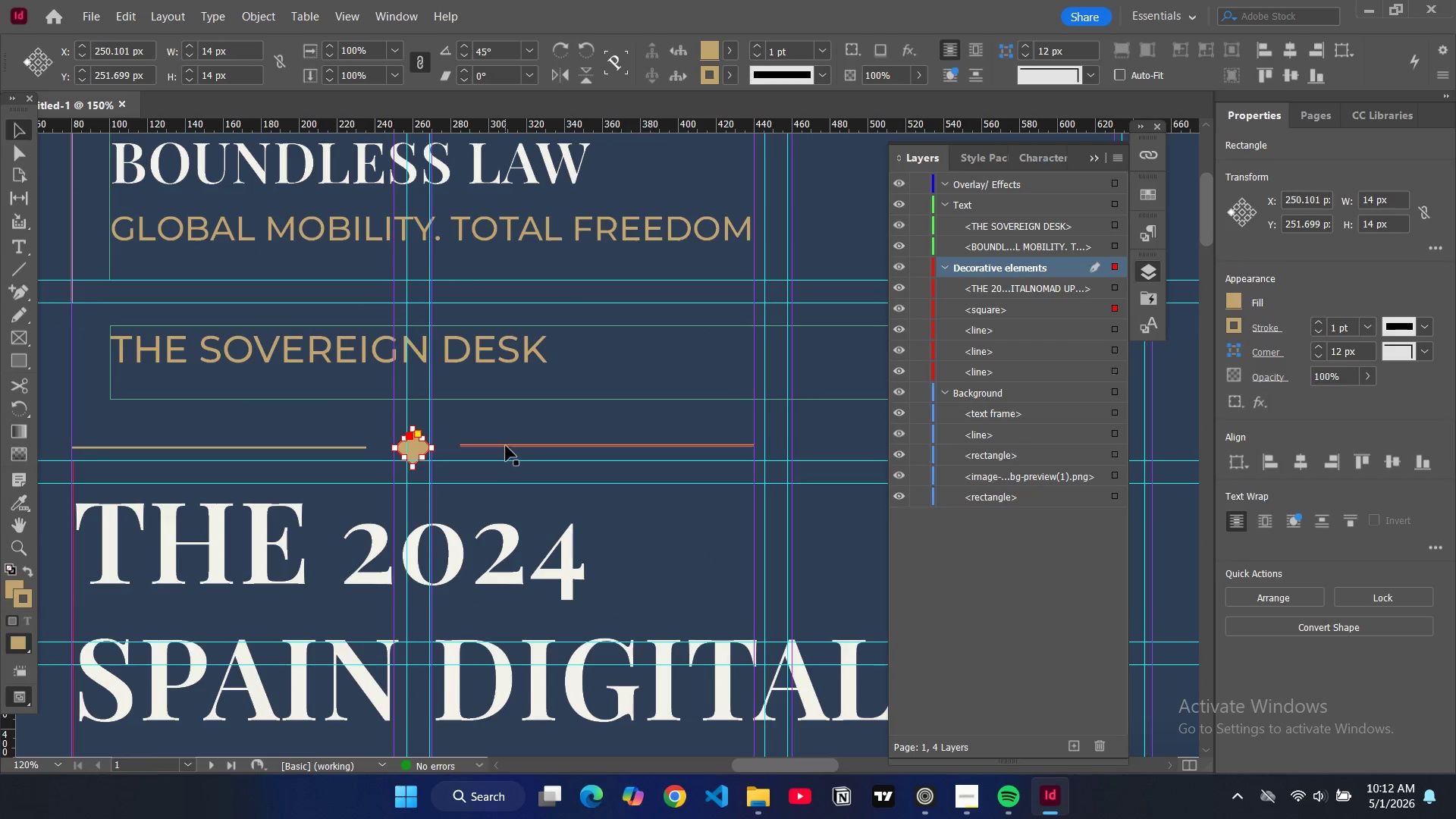 
left_click([506, 446])
 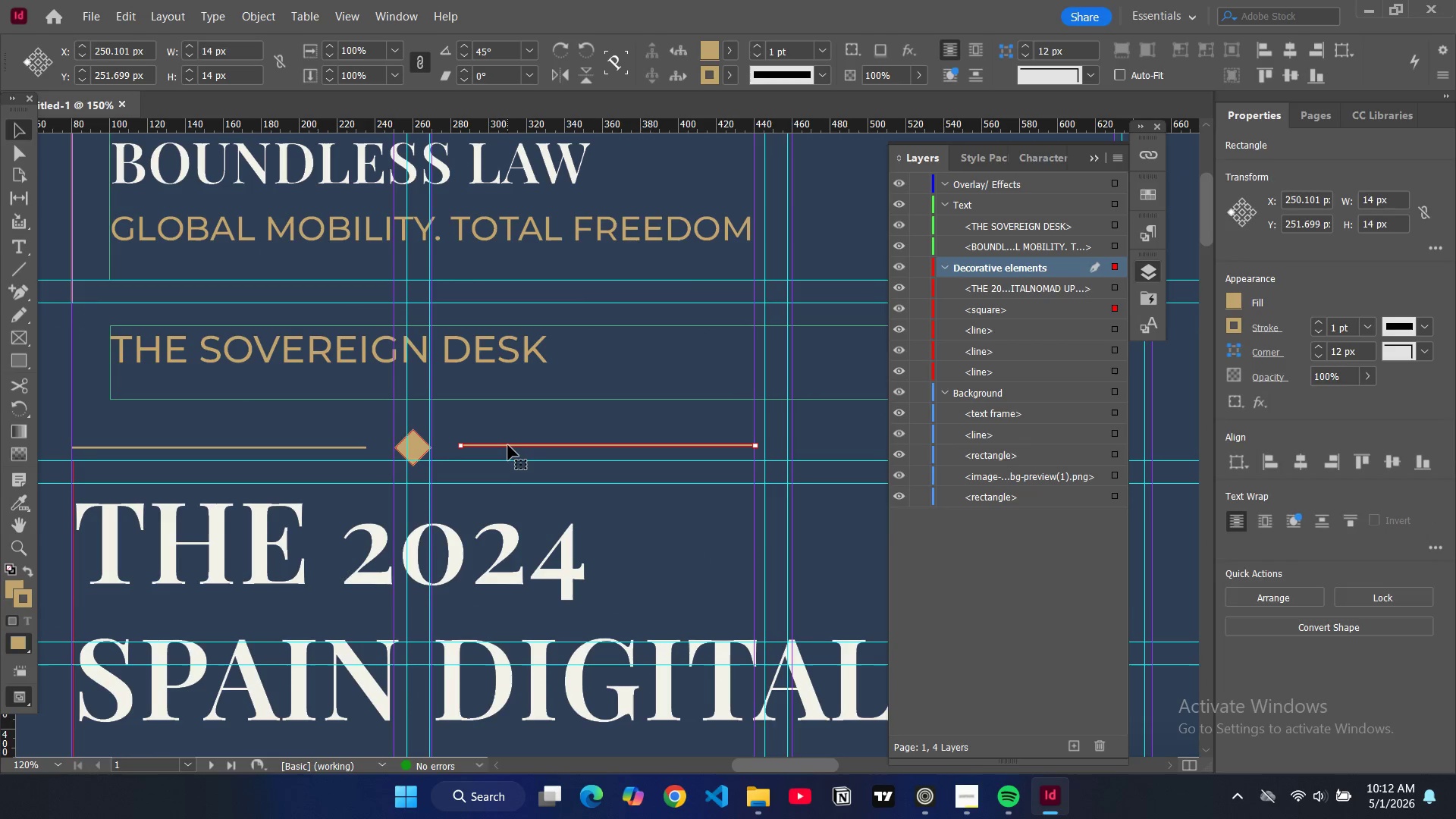 
left_click_drag(start_coordinate=[508, 445], to_coordinate=[512, 449])
 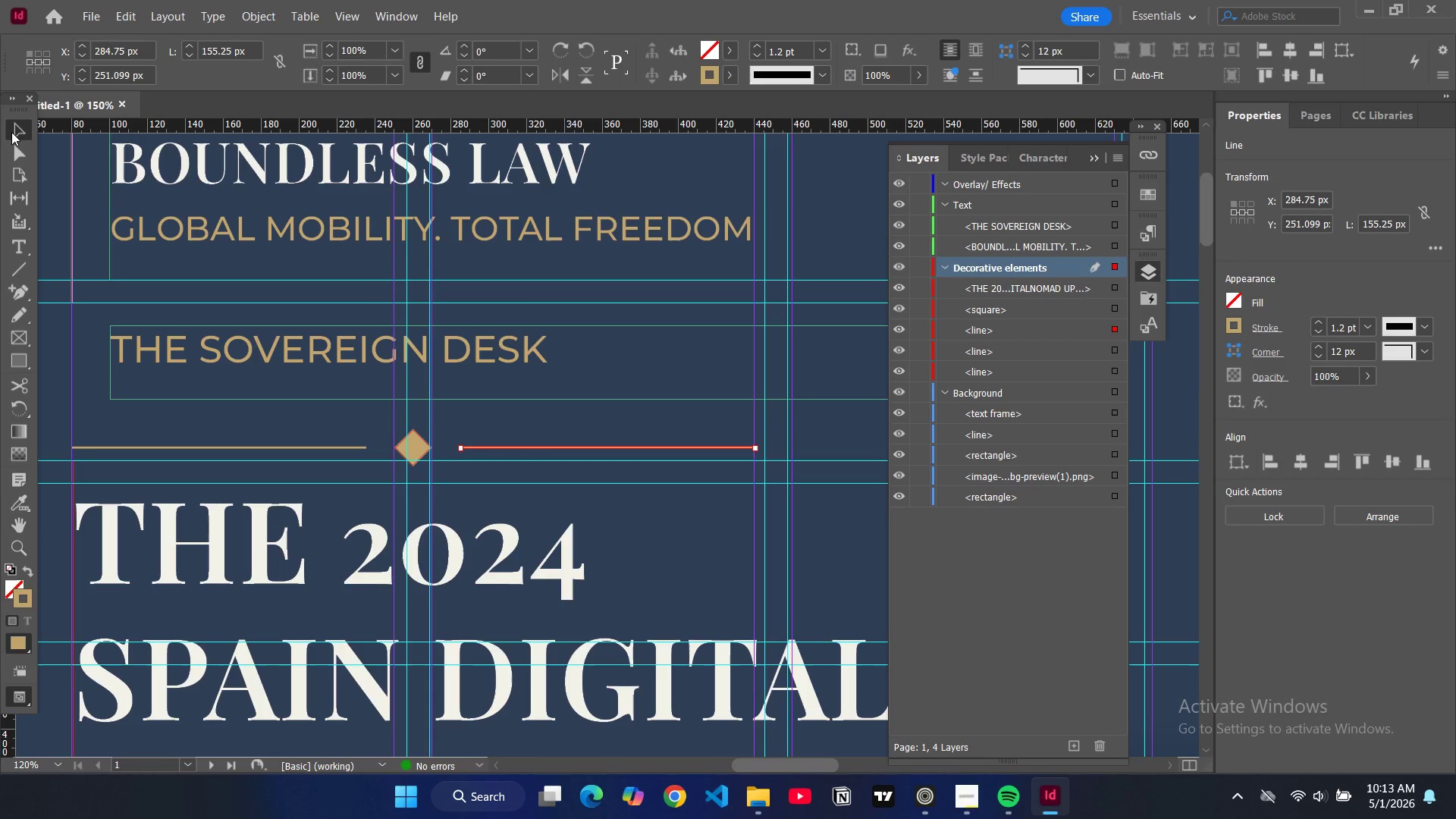 
key(Control+Minus)
 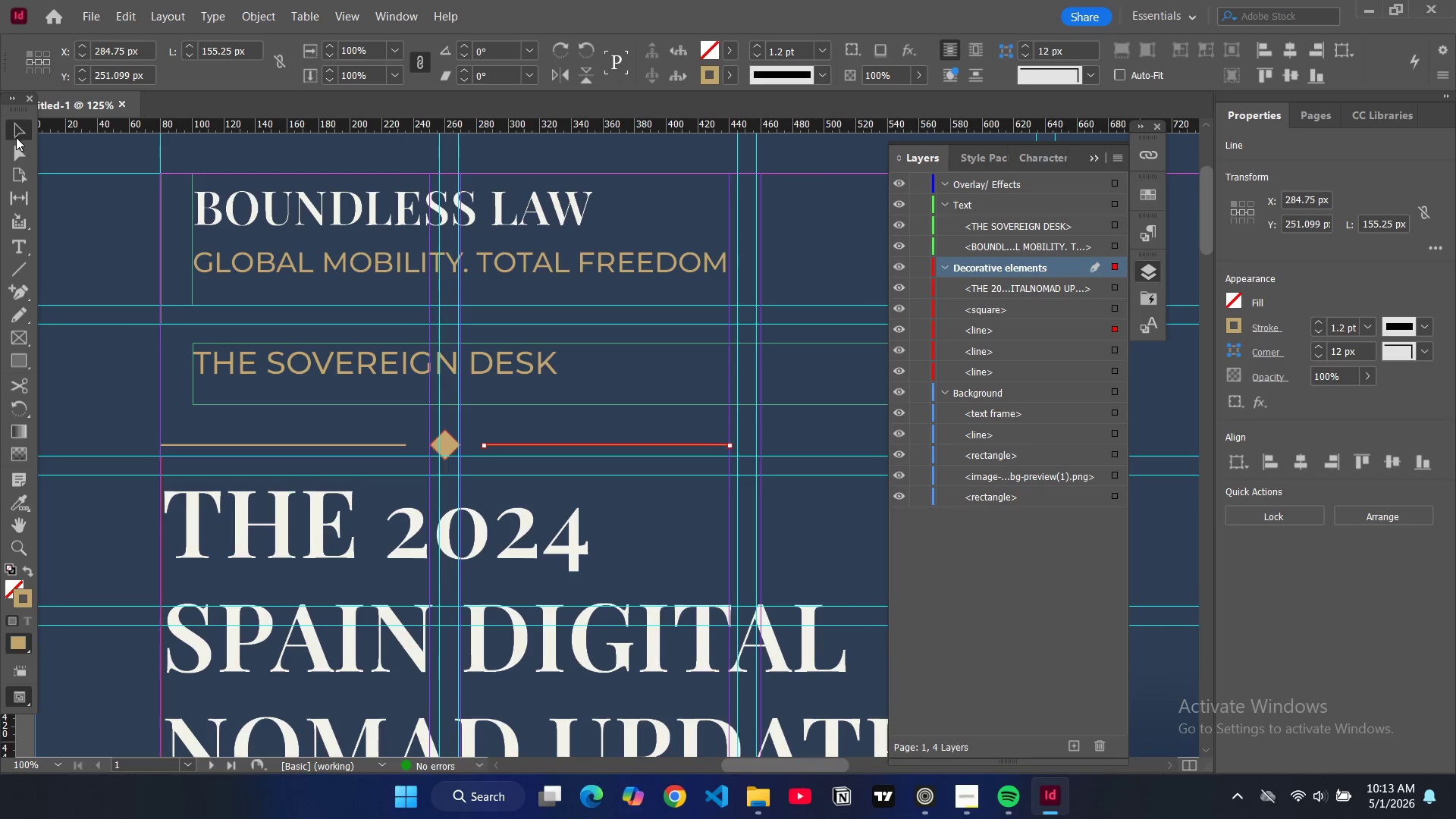 
key(Control+Minus)
 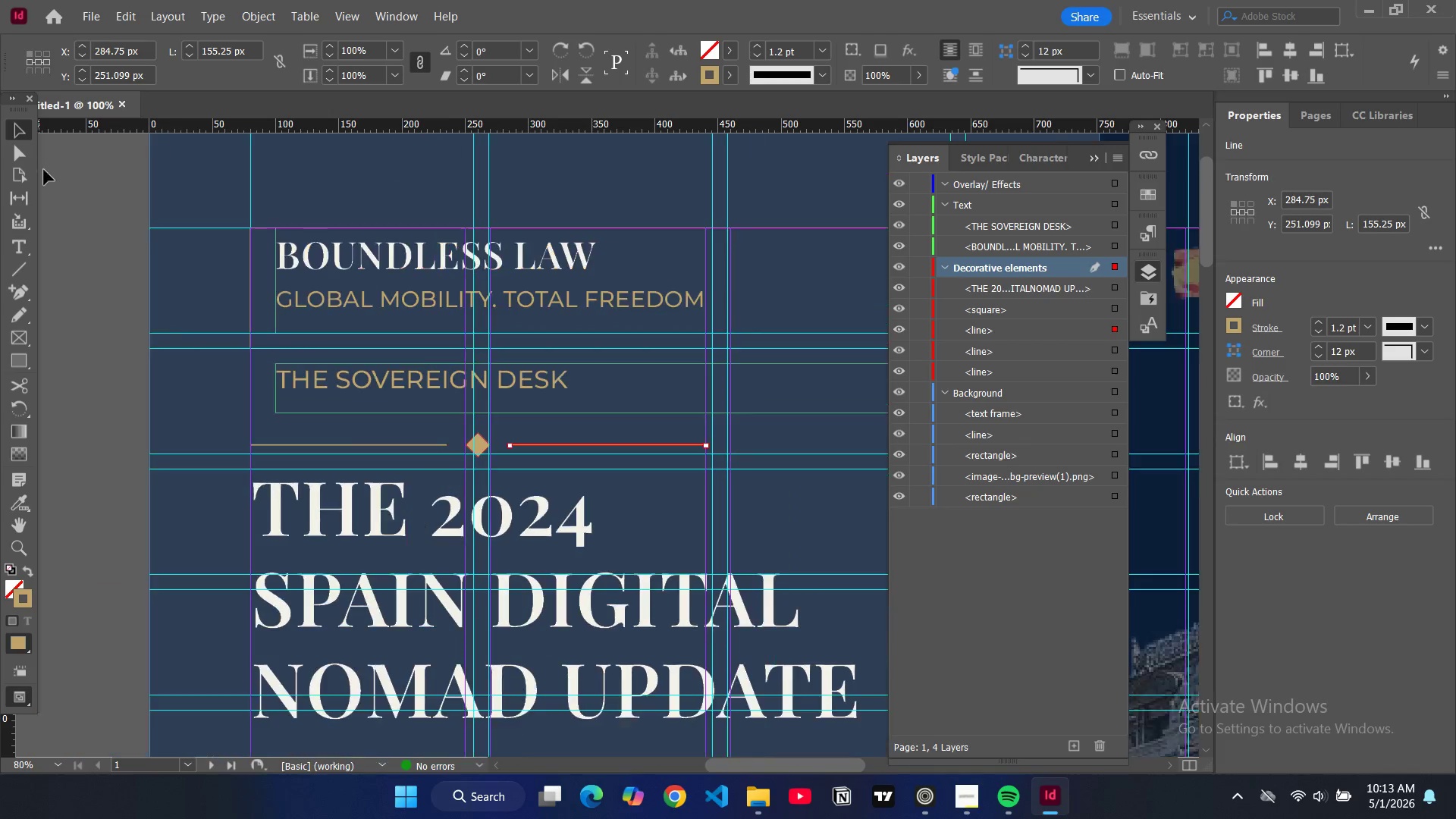 
key(Control+Minus)
 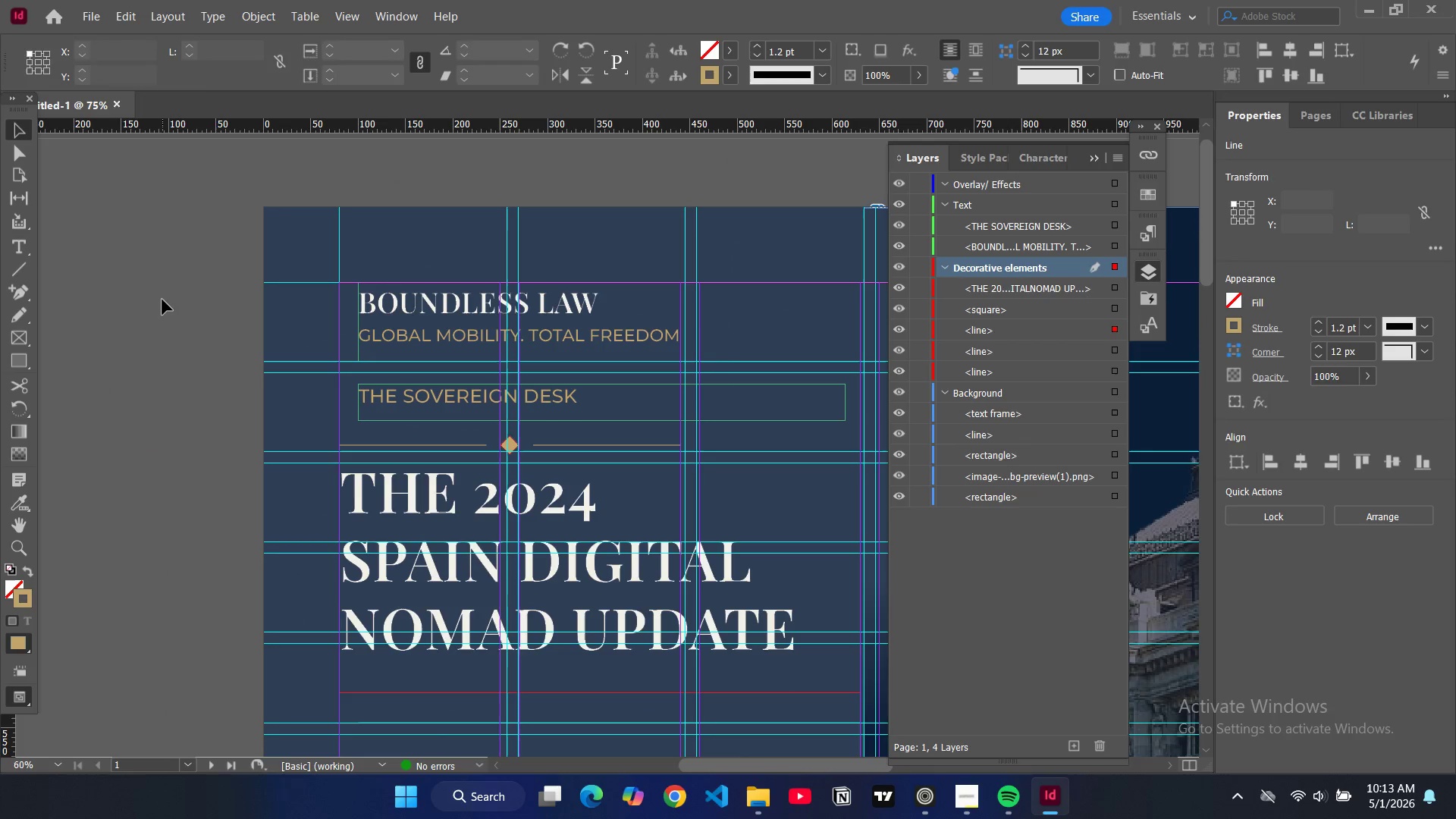 
key(W)
 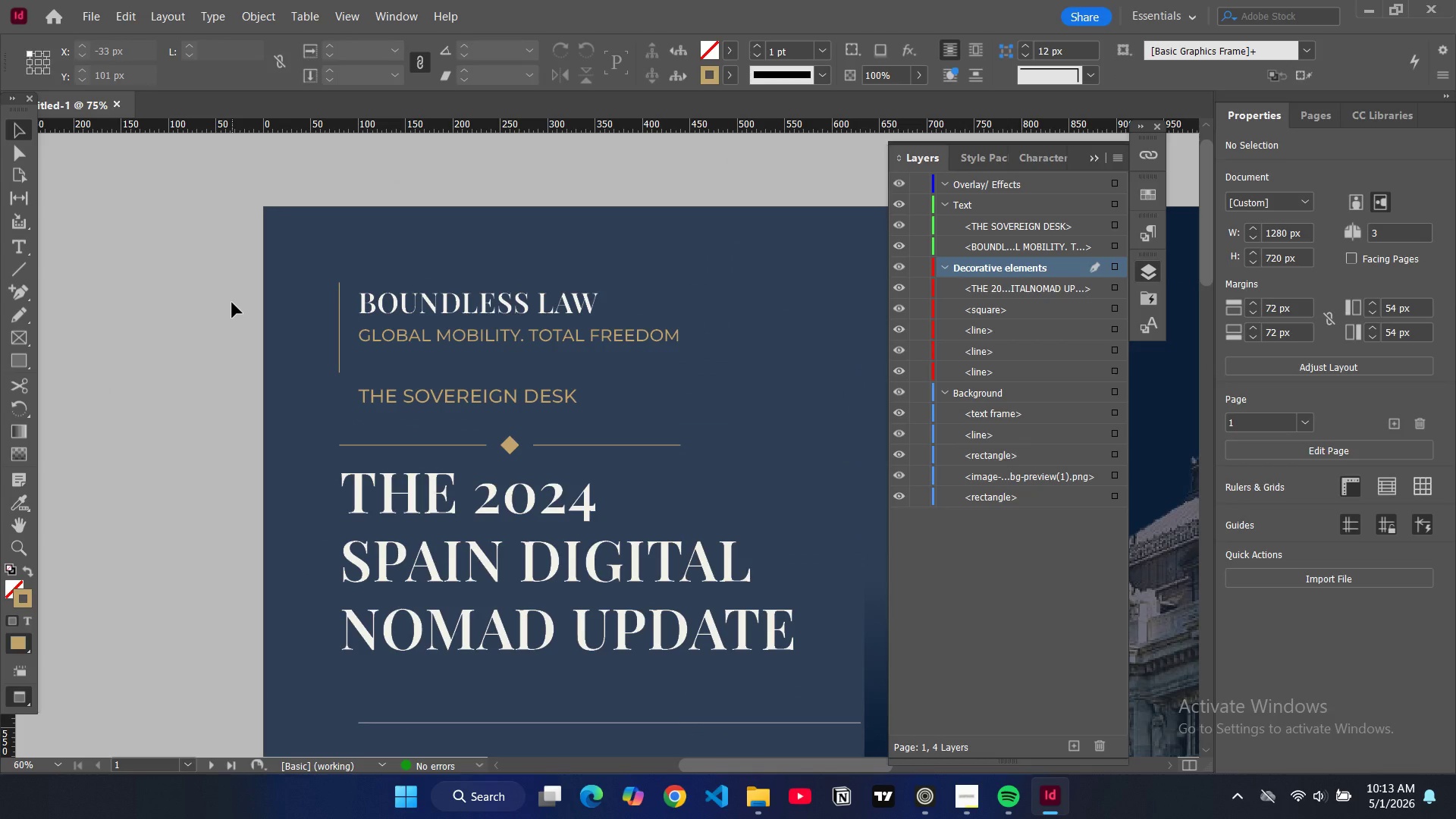 
scroll: coordinate [232, 303], scroll_direction: down, amount: 2.0
 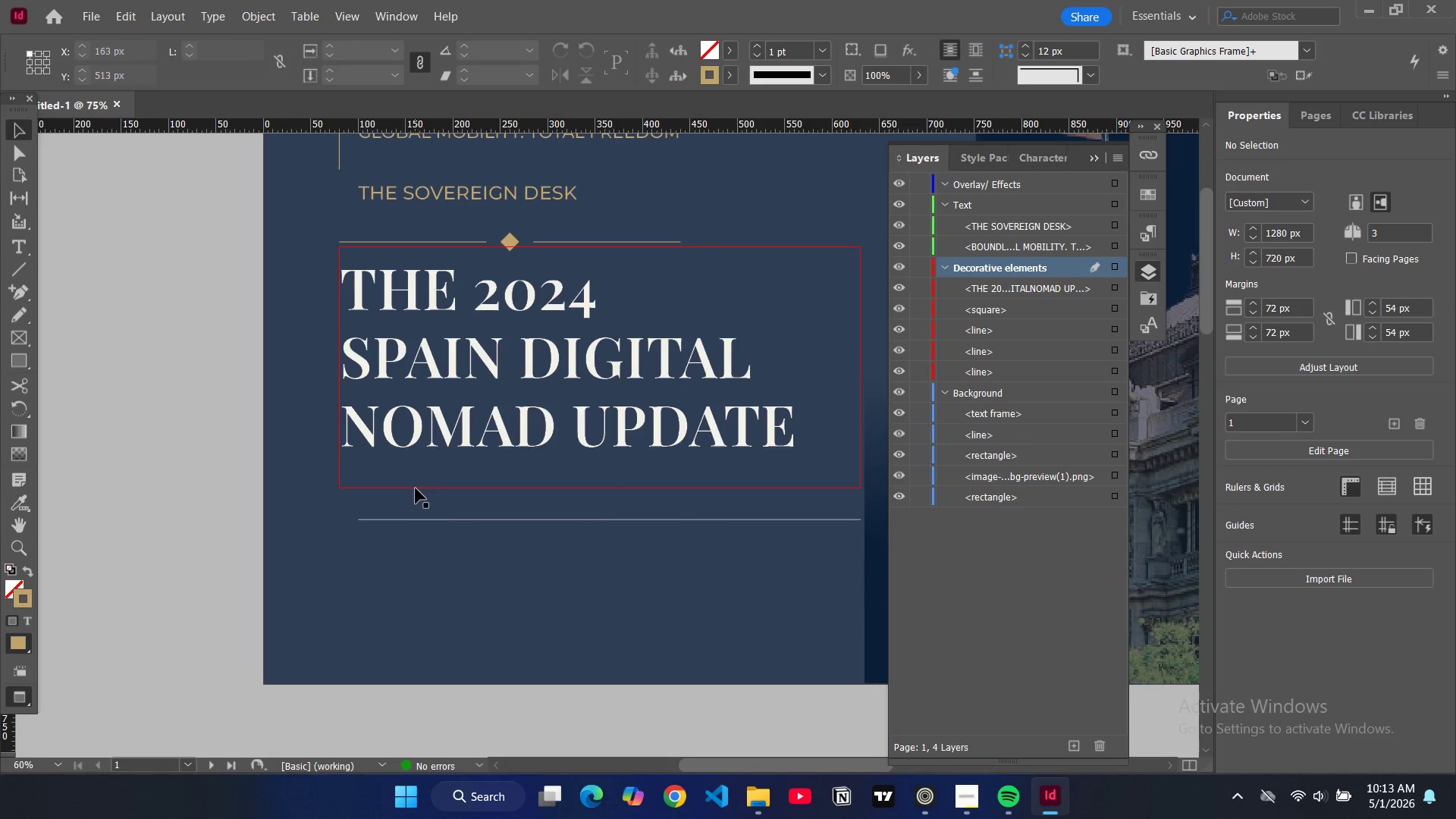 
key(W)
 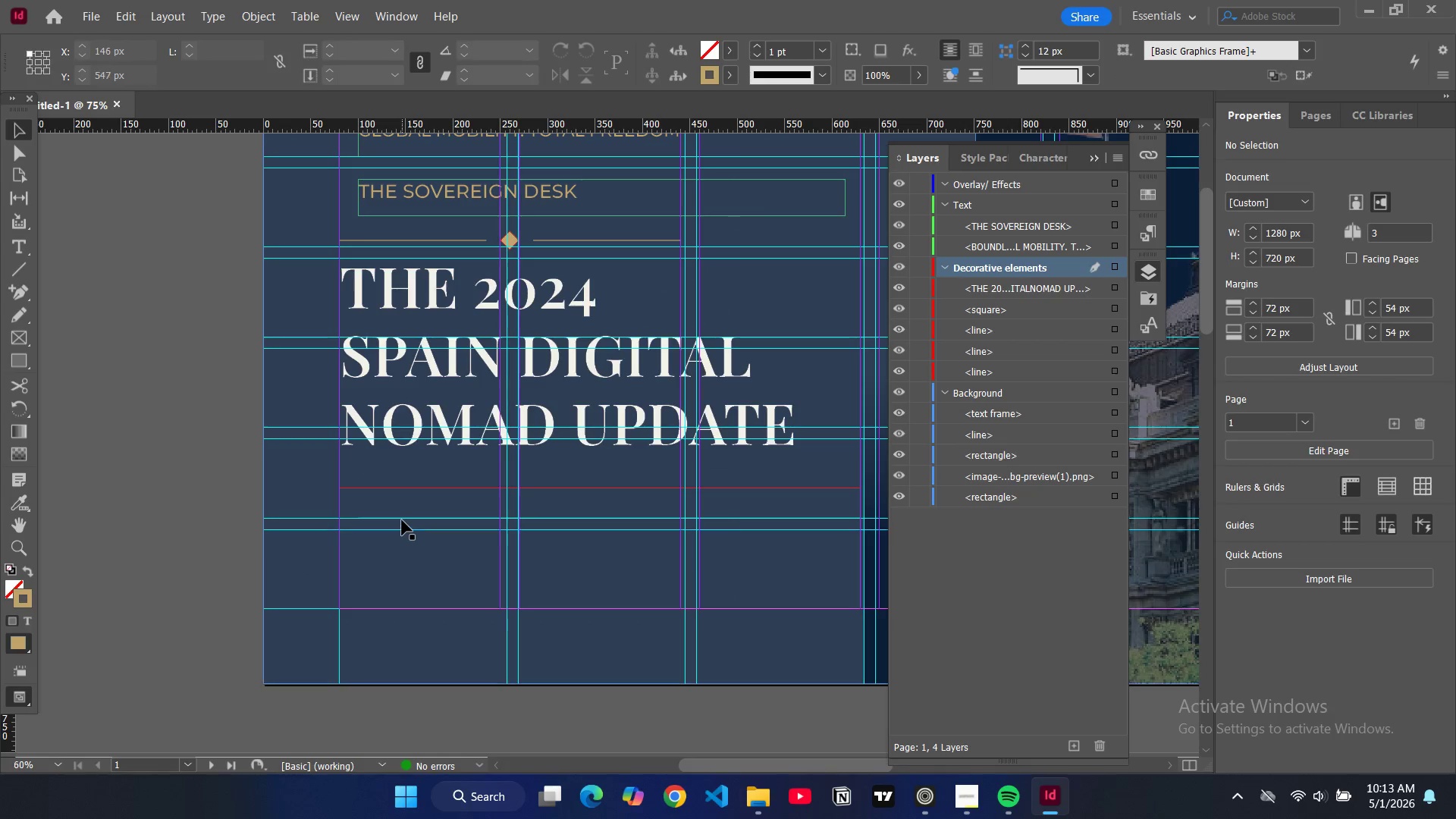 
left_click([402, 519])
 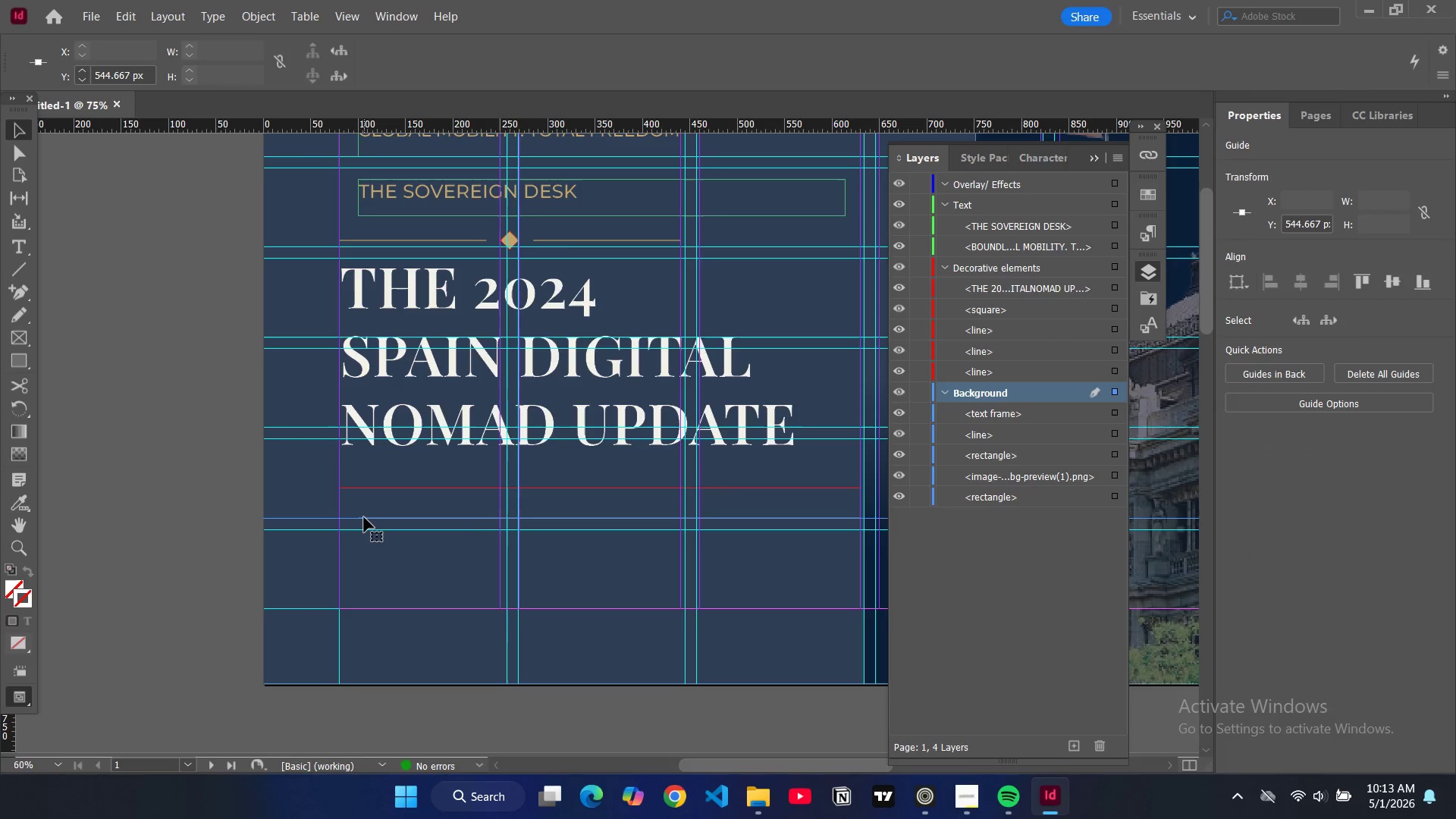 
double_click([360, 519])
 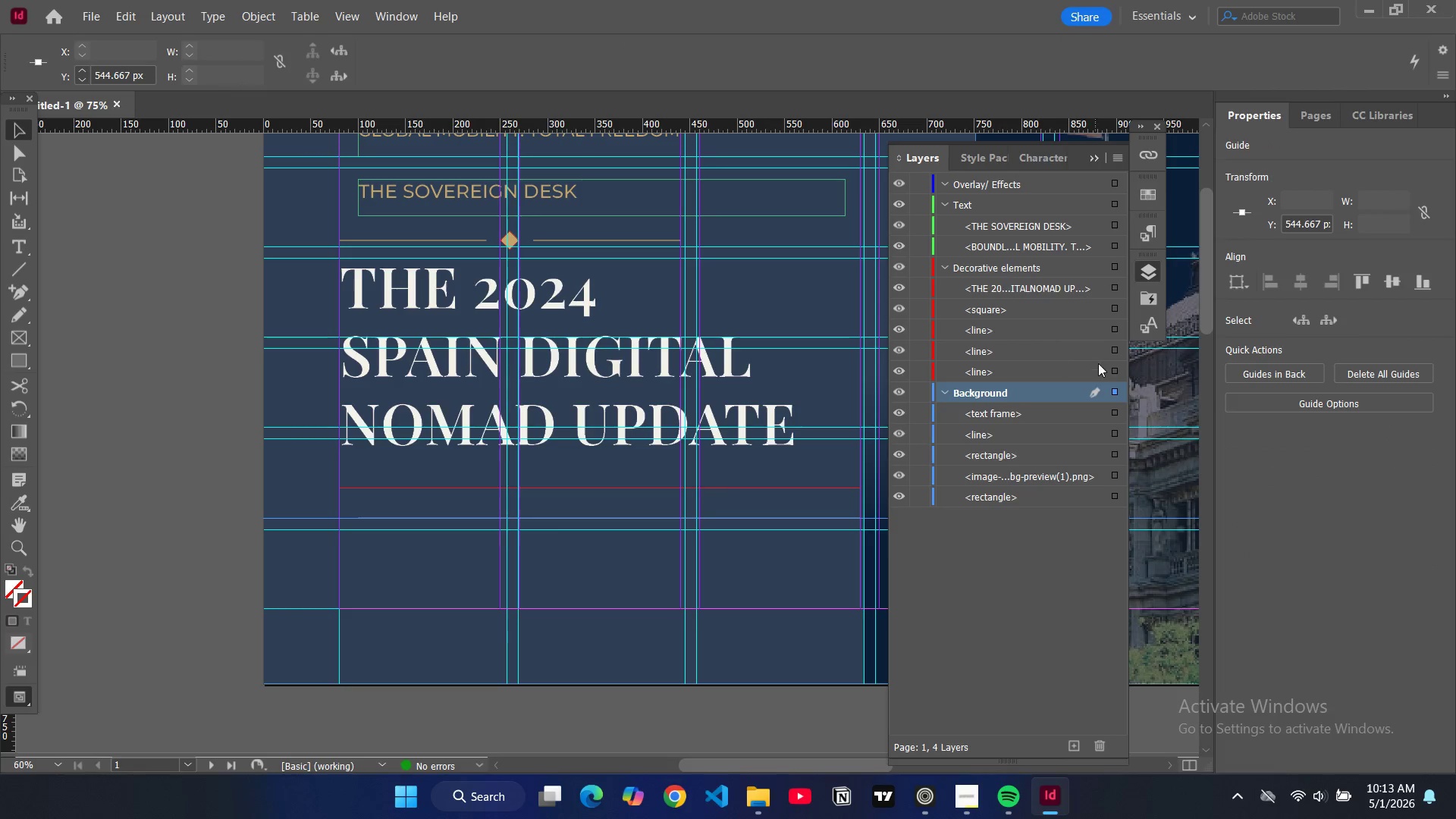 
left_click([1114, 372])
 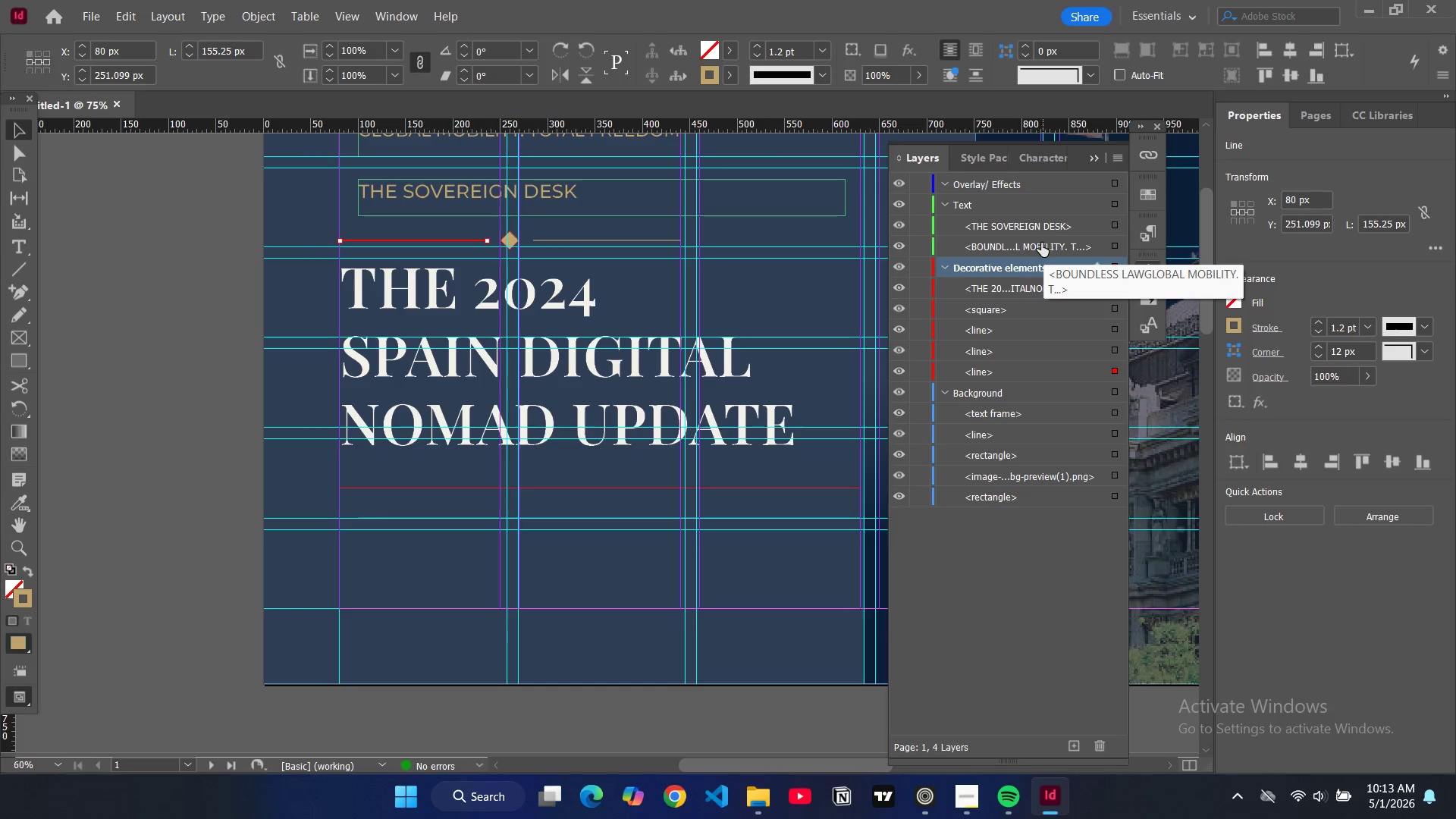 
scroll: coordinate [1079, 253], scroll_direction: up, amount: 2.0
 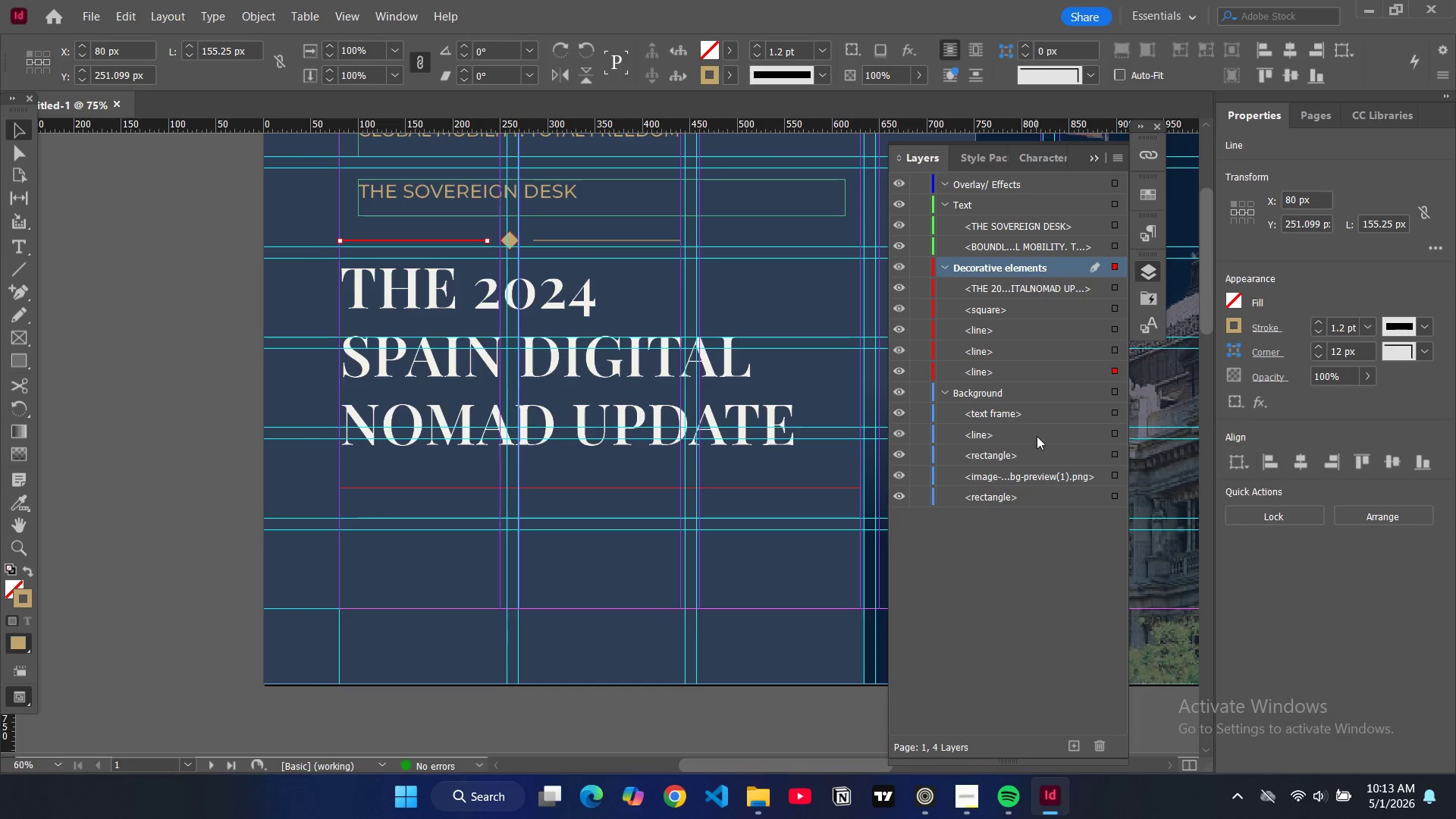 
left_click([1115, 432])
 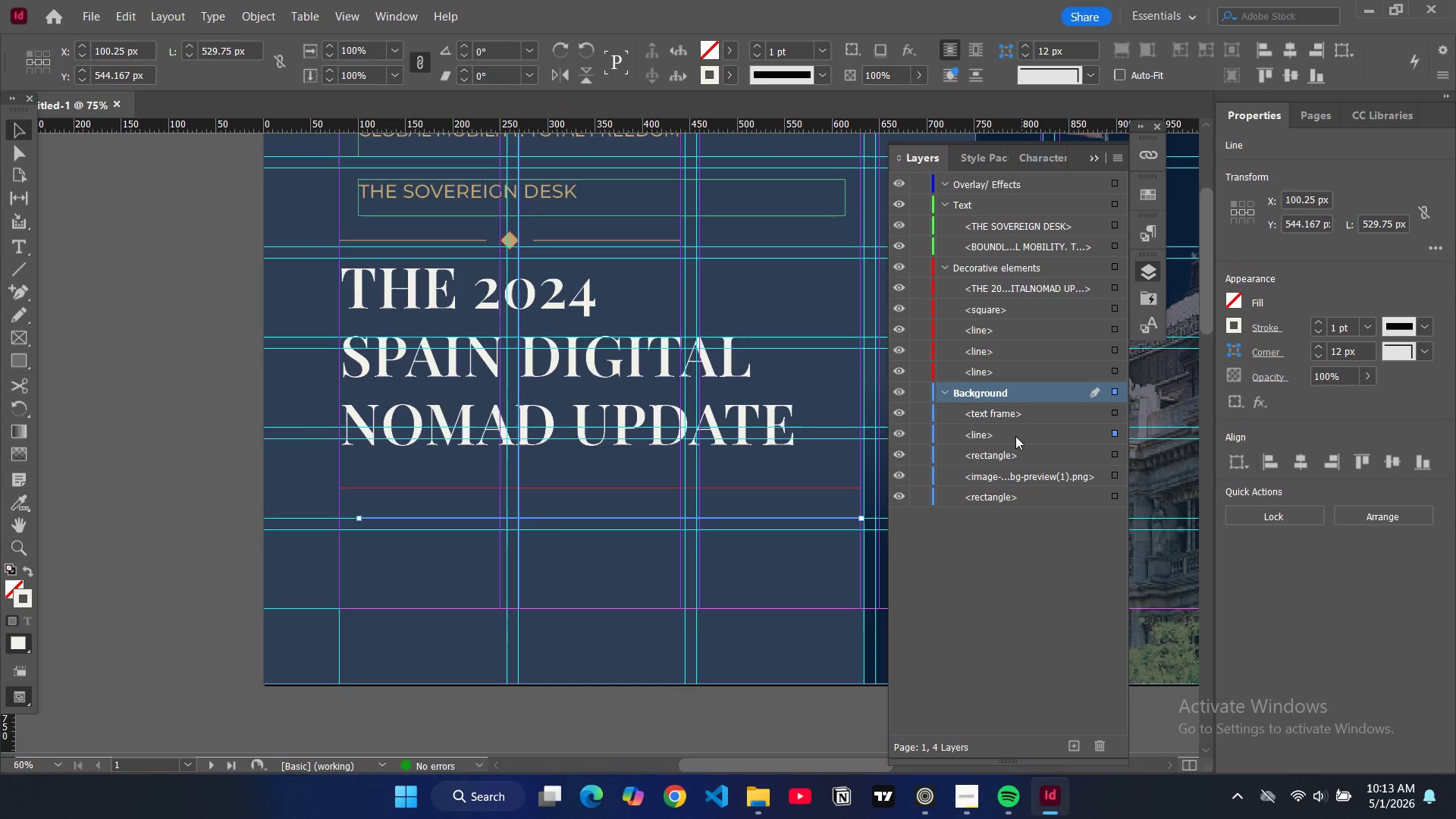 
left_click_drag(start_coordinate=[1015, 436], to_coordinate=[1017, 383])
 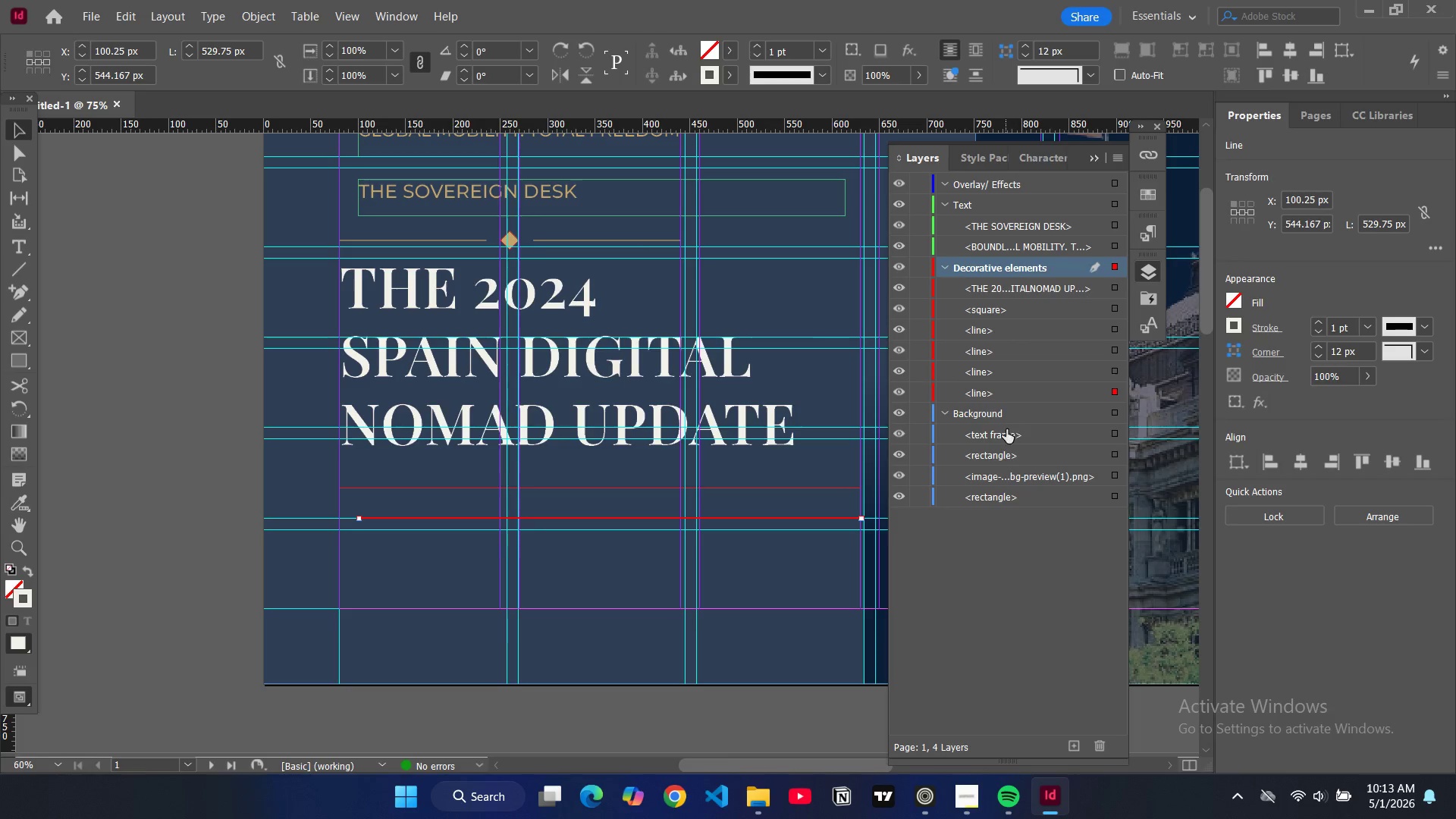 
left_click_drag(start_coordinate=[1006, 431], to_coordinate=[992, 256])
 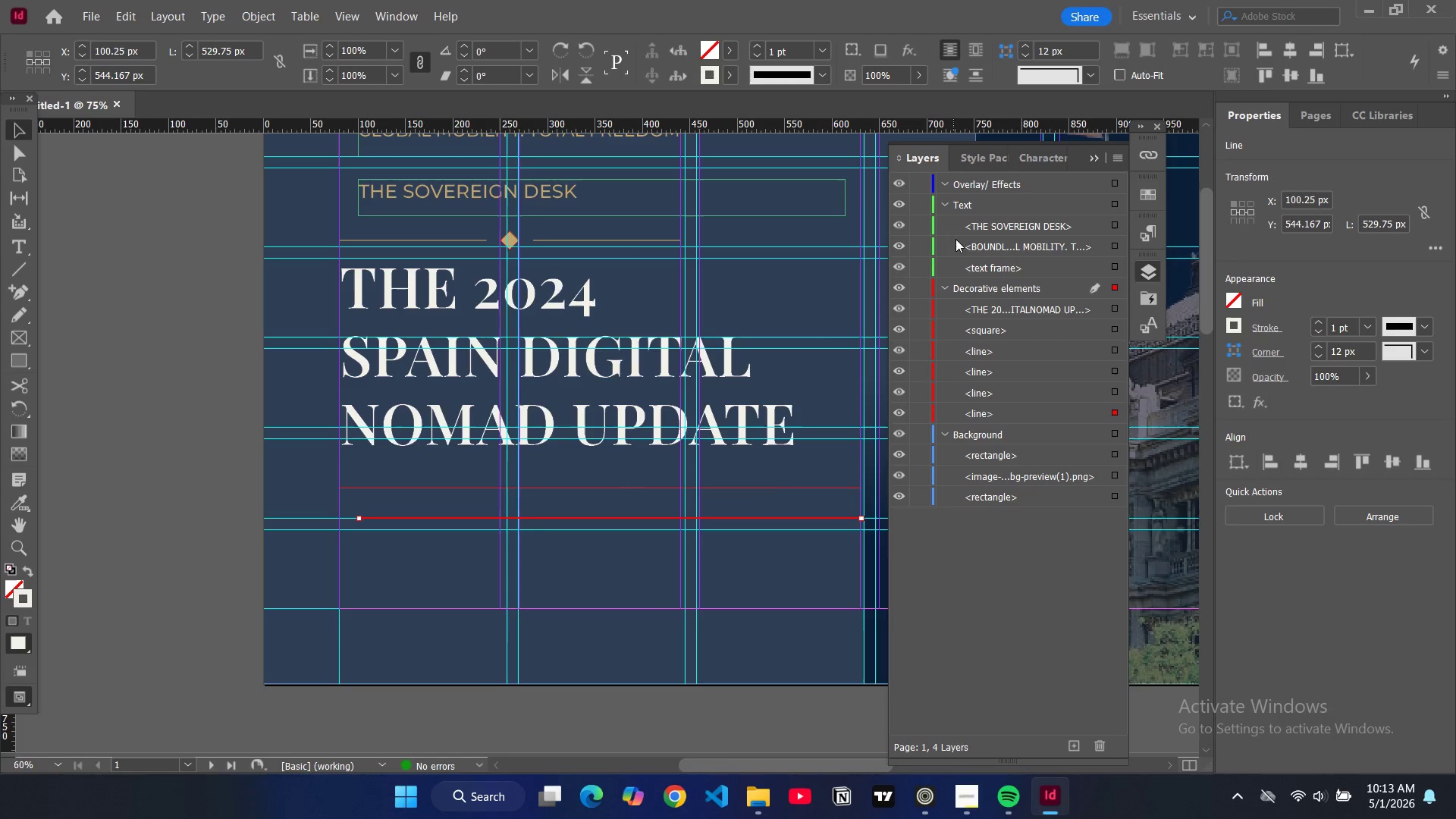 
left_click([1113, 267])
 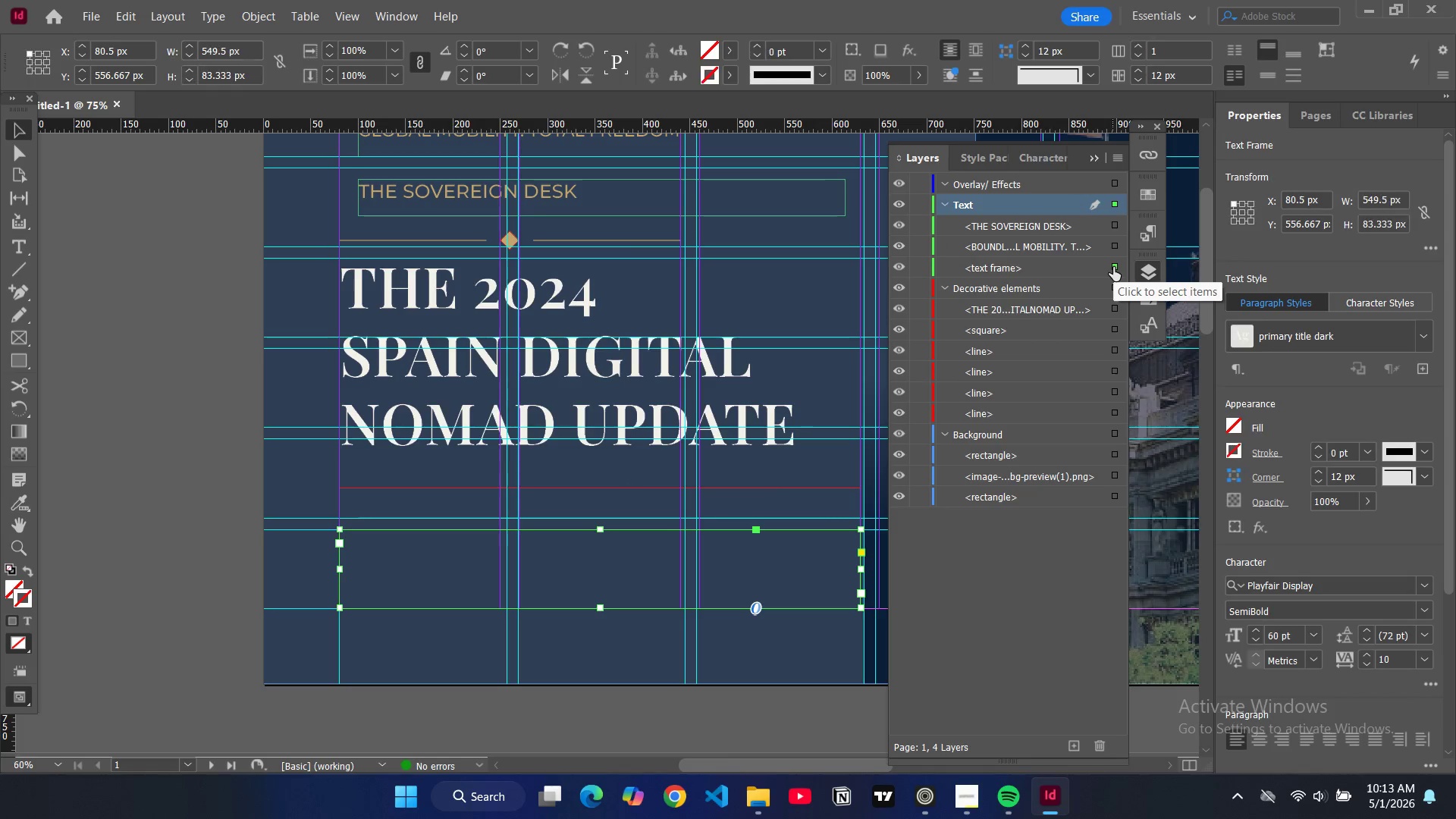 
left_click([1113, 267])
 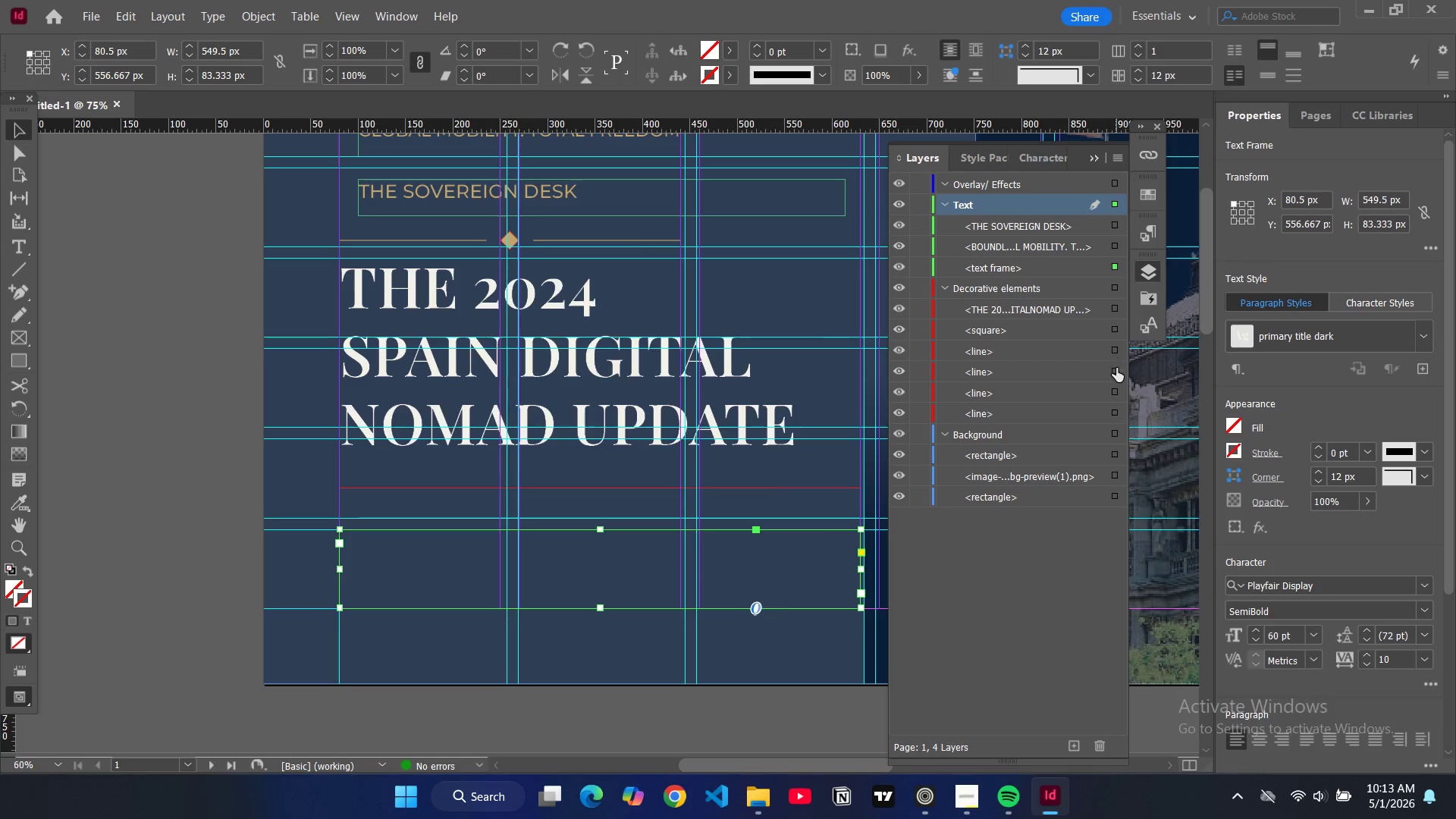 
wait(5.3)
 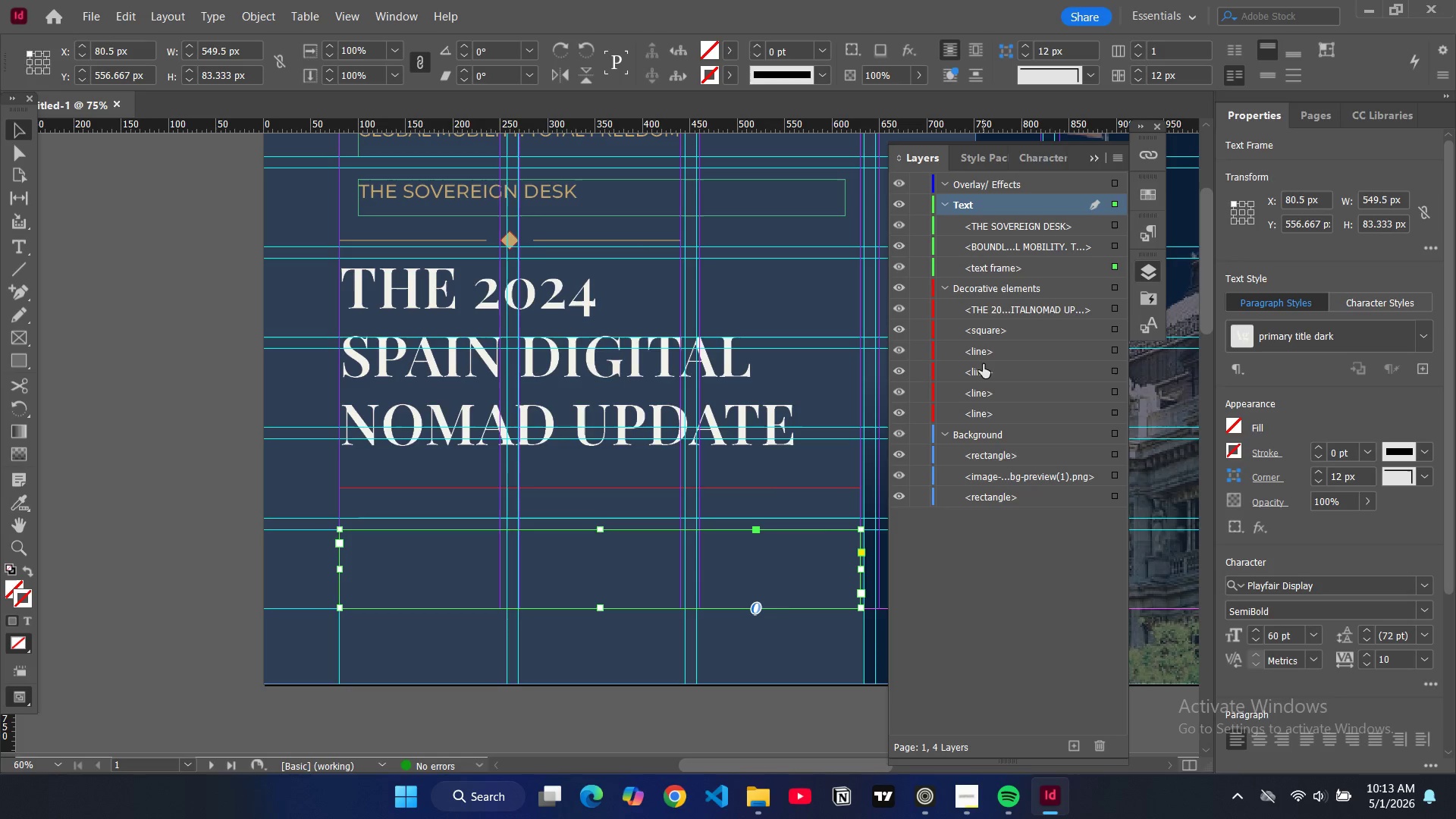 
left_click([1116, 394])
 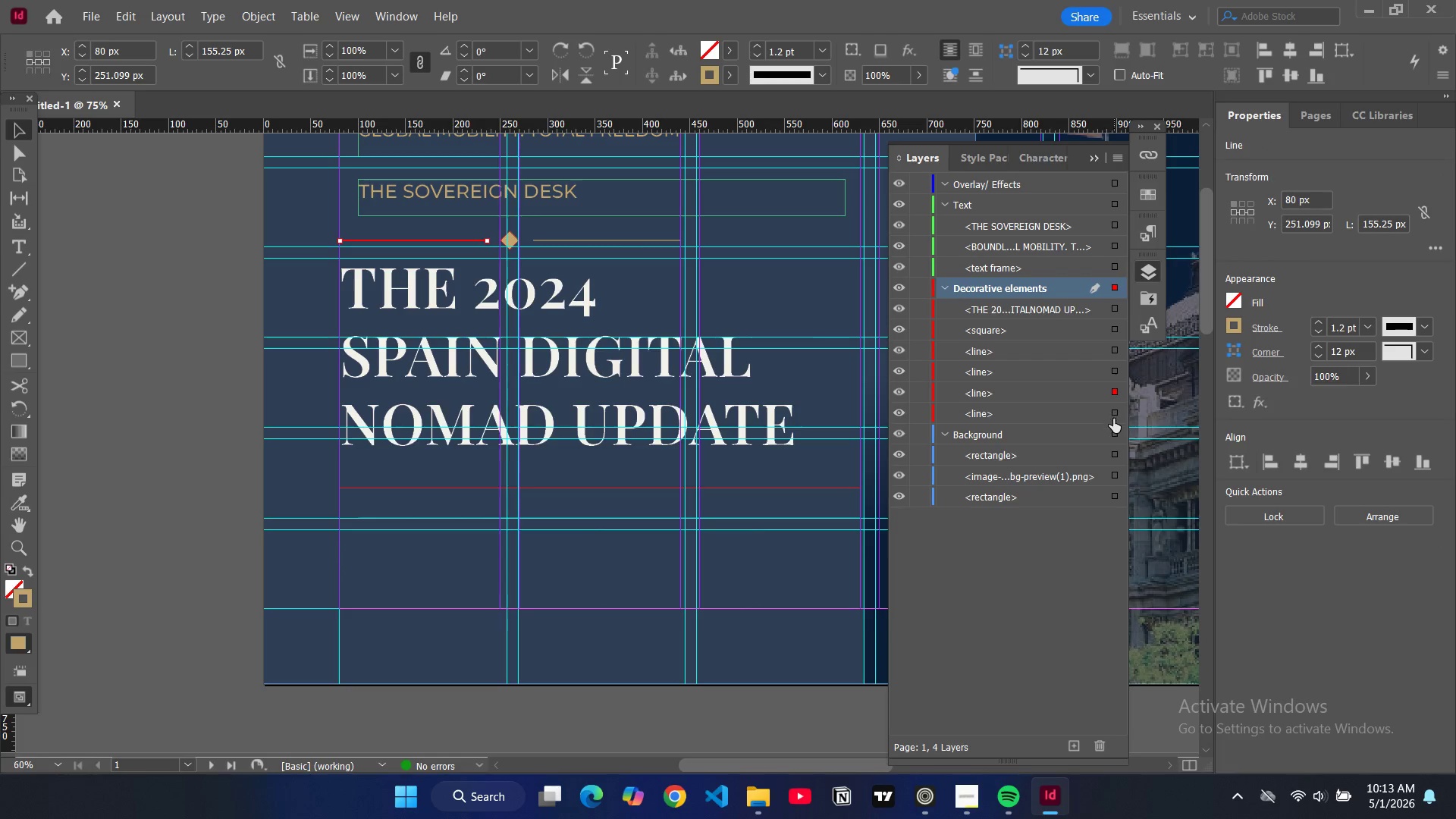 
left_click([1112, 412])
 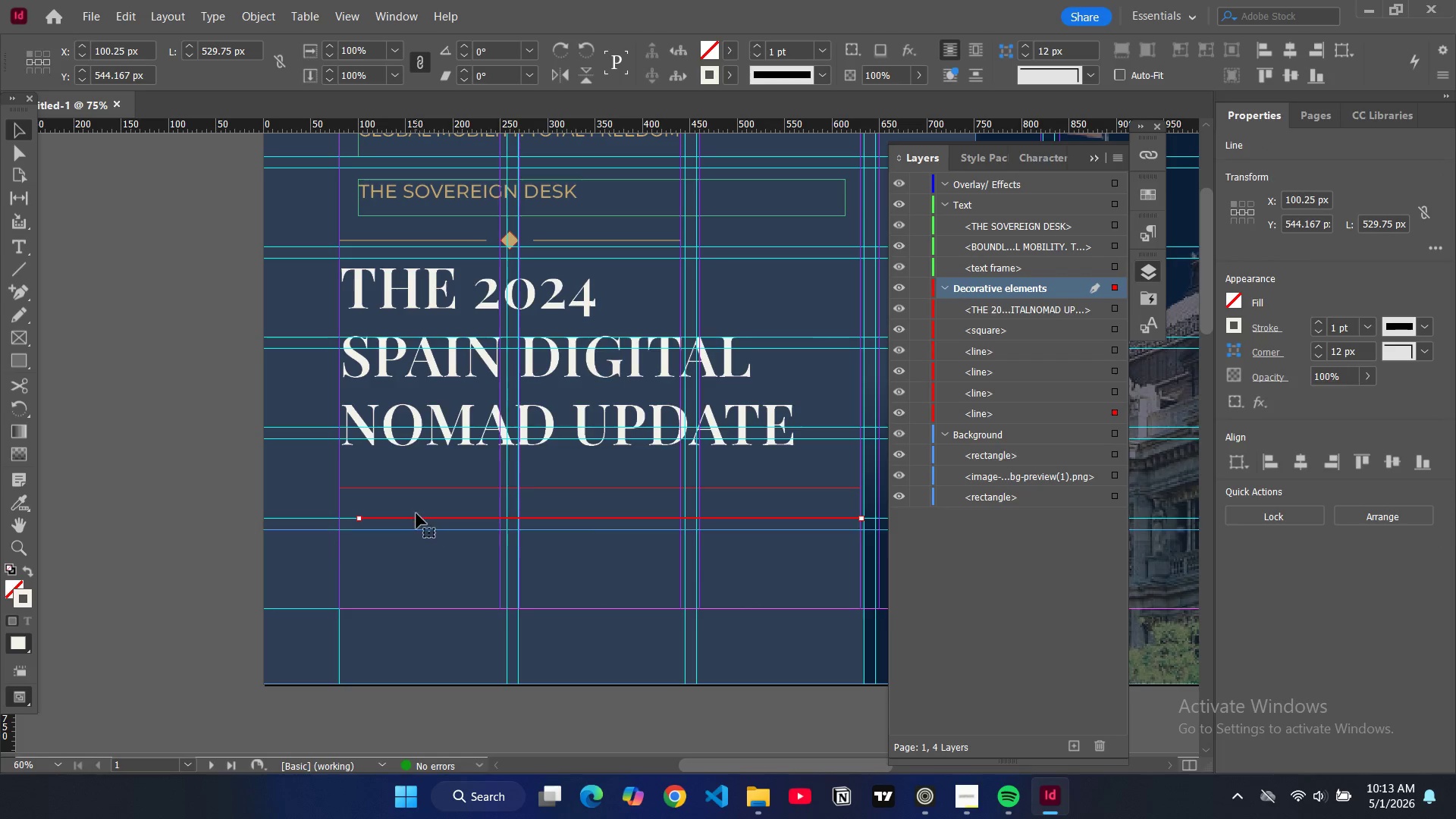 
left_click_drag(start_coordinate=[415, 519], to_coordinate=[397, 493])
 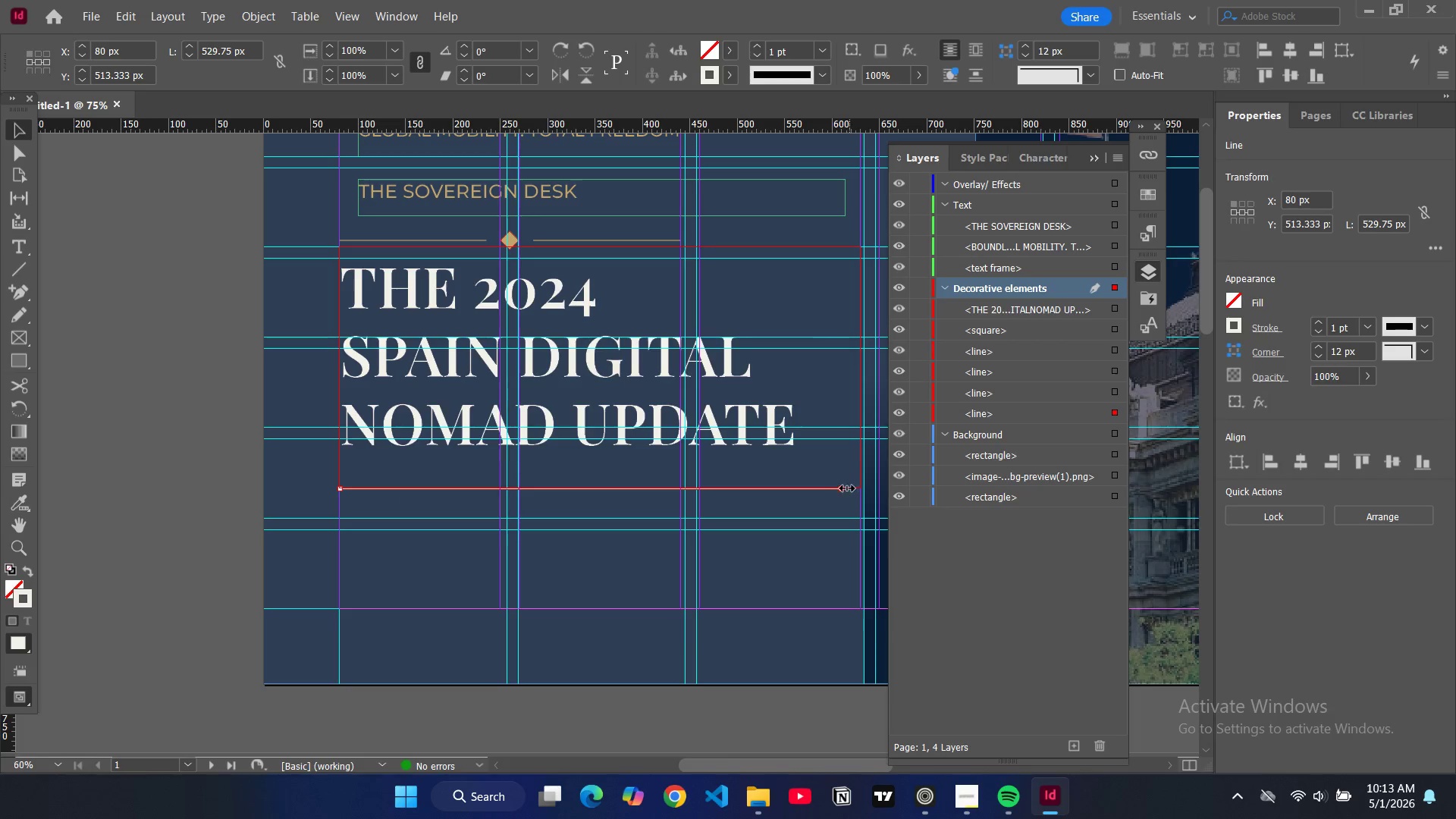 
left_click_drag(start_coordinate=[843, 489], to_coordinate=[860, 489])
 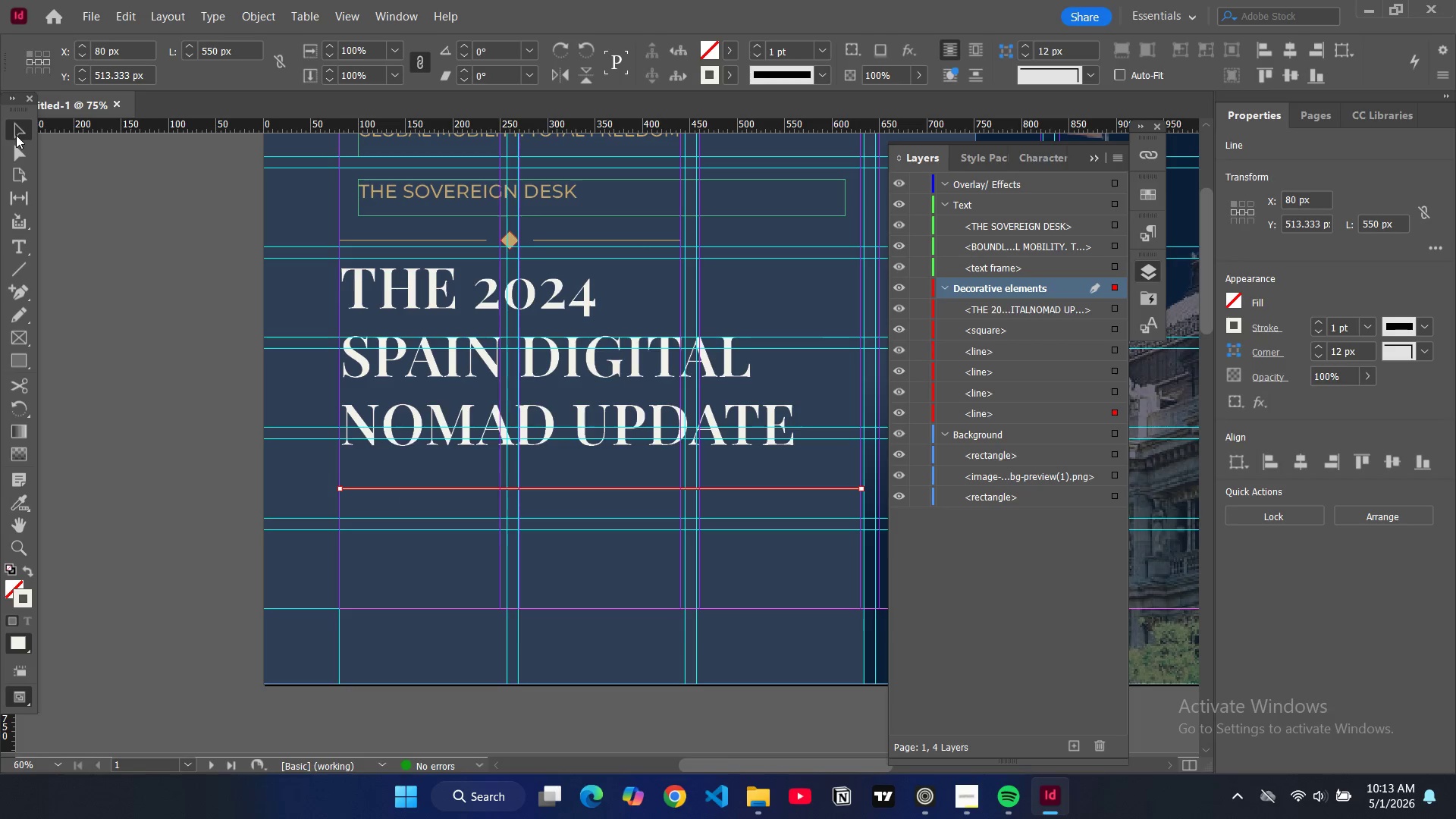 
double_click([134, 276])
 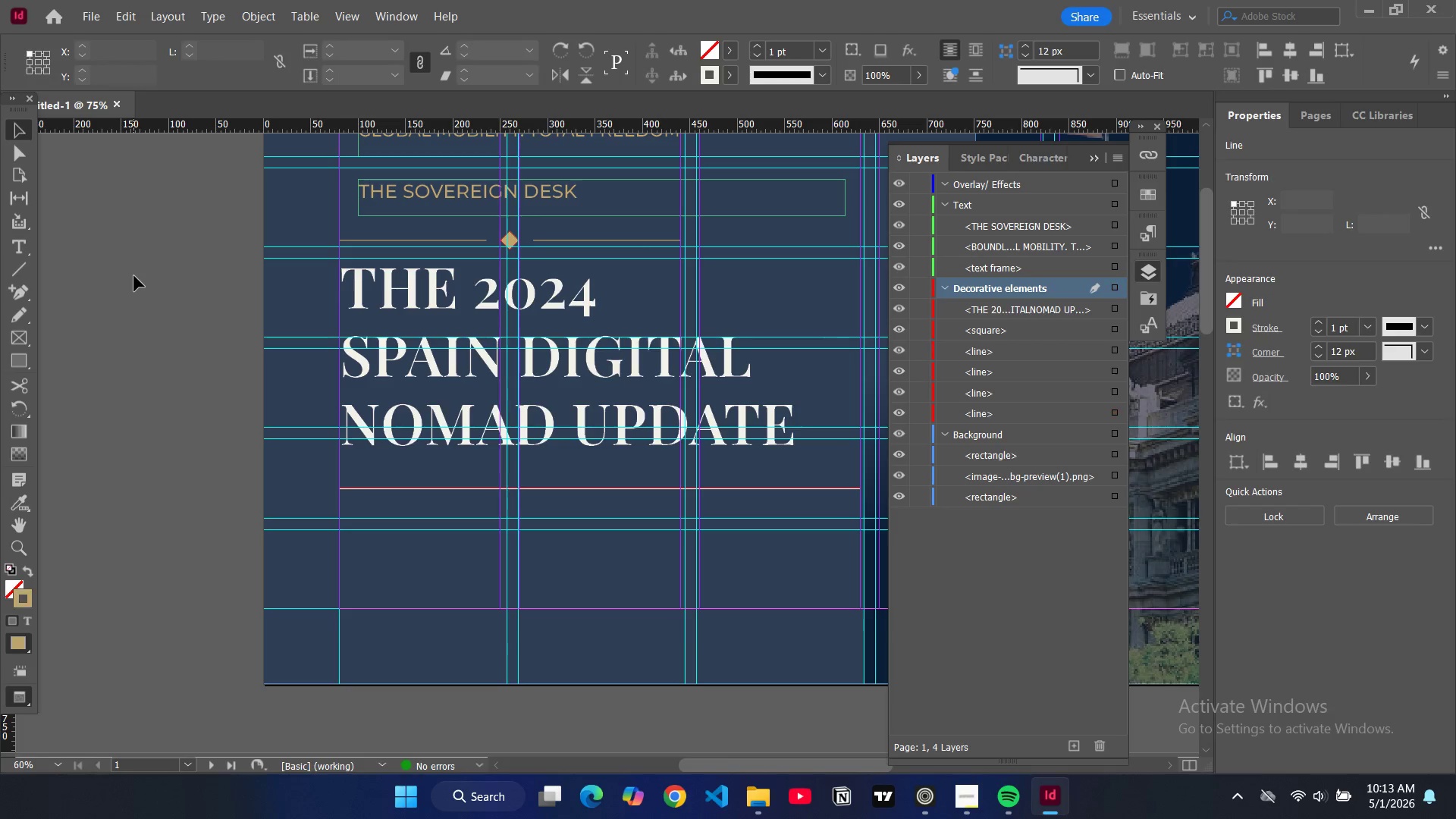 
type(WW)
 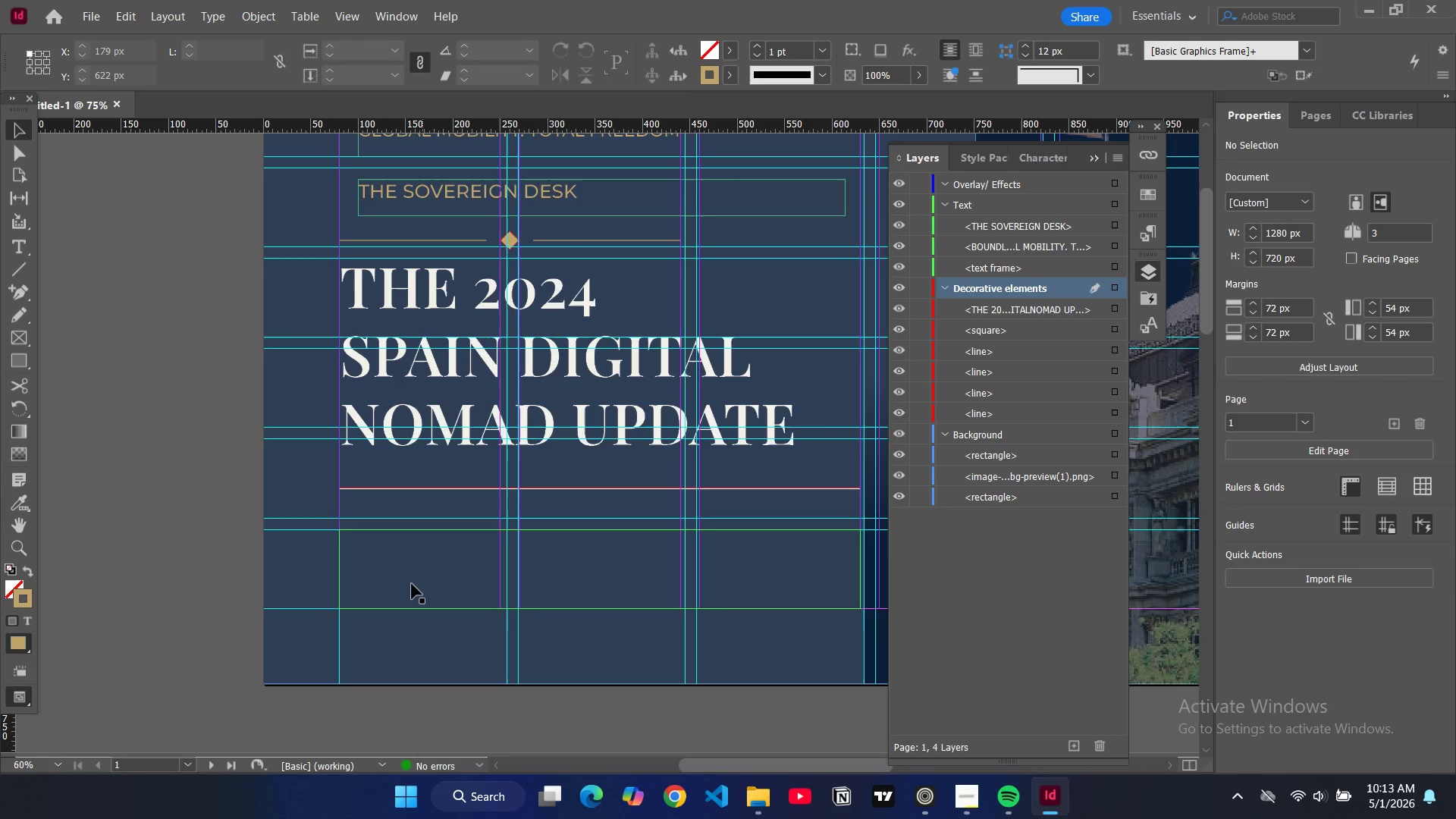 
left_click([410, 584])
 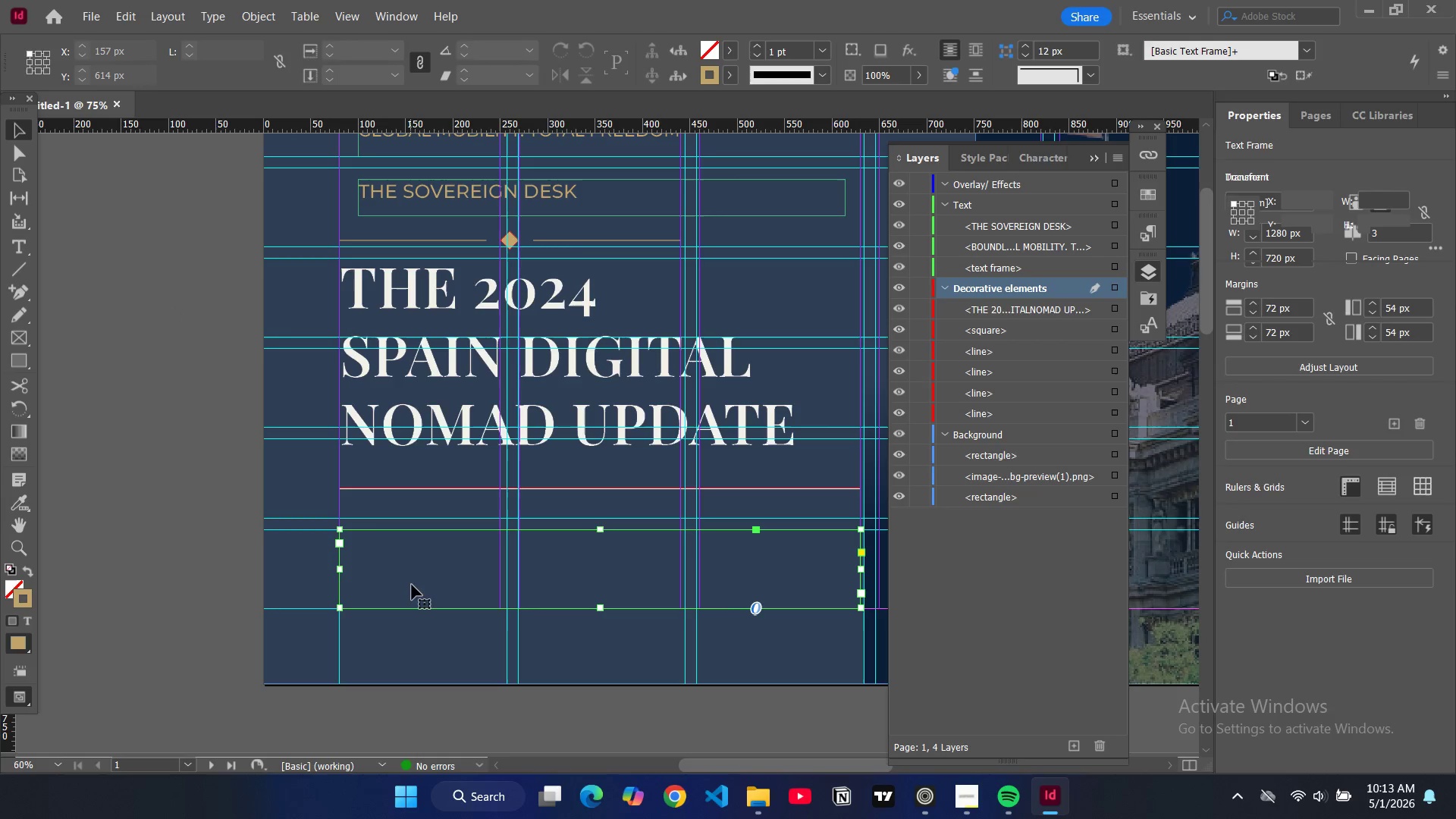 
left_click_drag(start_coordinate=[412, 585], to_coordinate=[413, 572])
 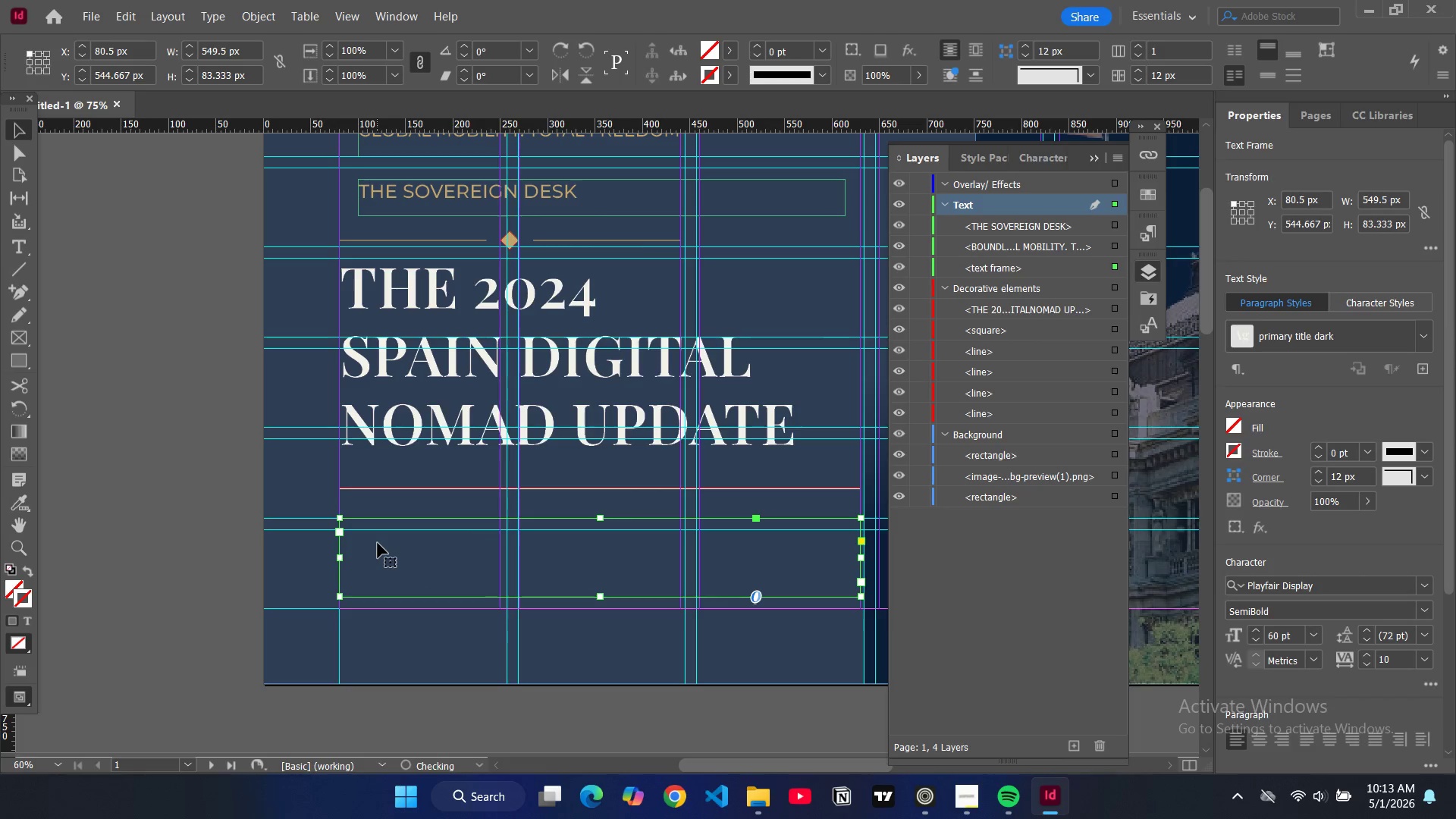 
left_click([378, 543])
 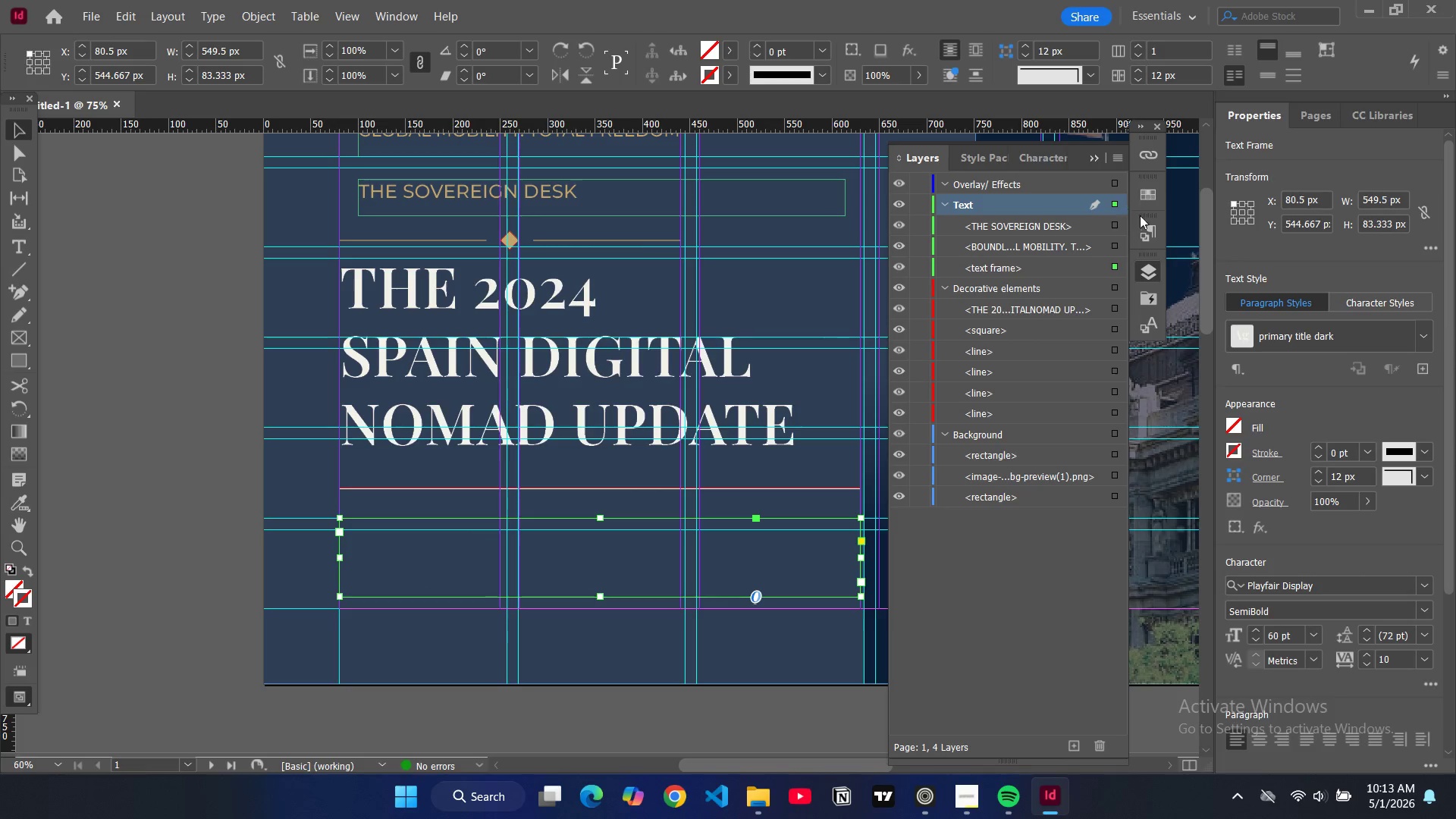 
left_click([1148, 226])
 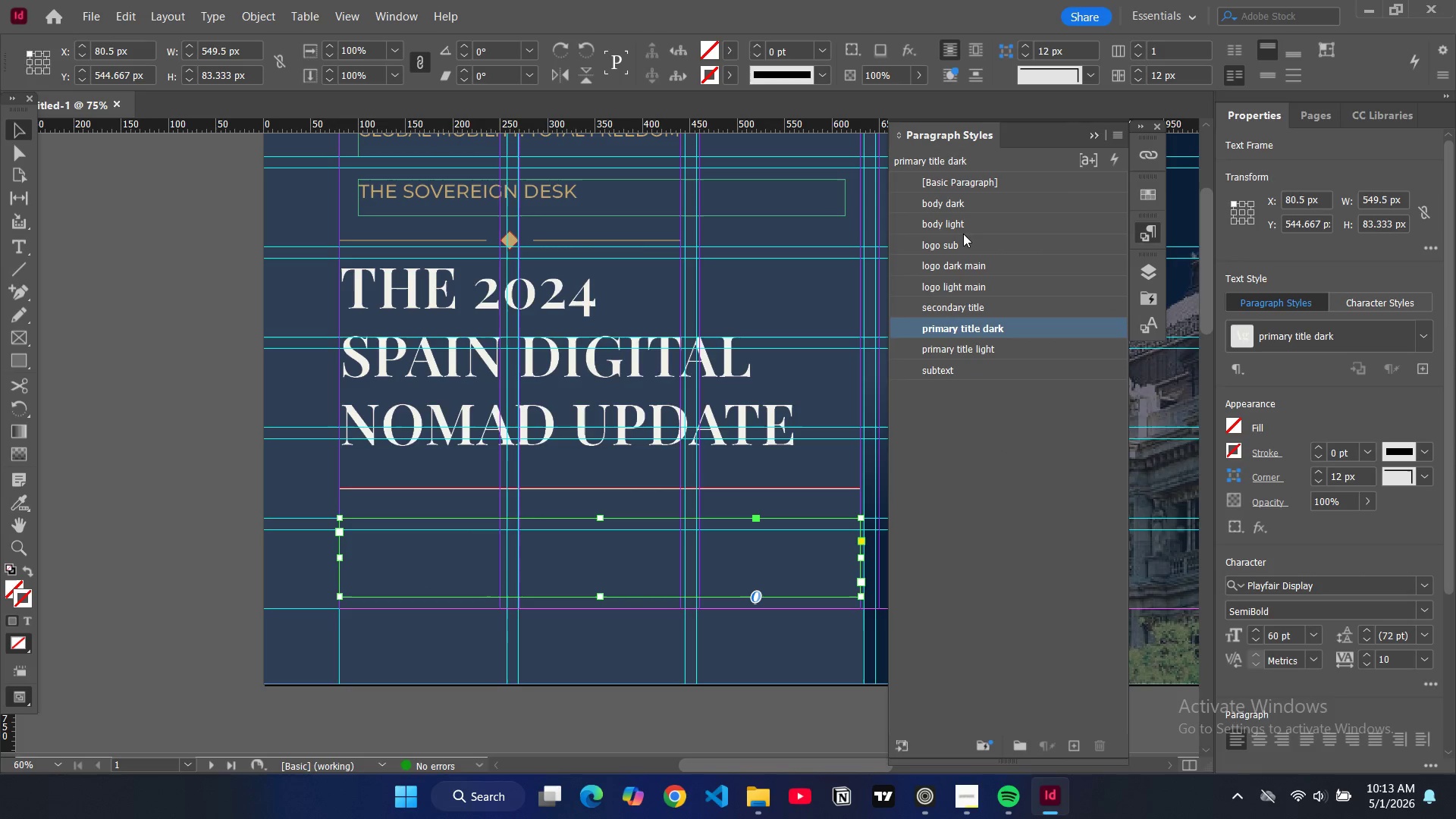 
left_click([960, 209])
 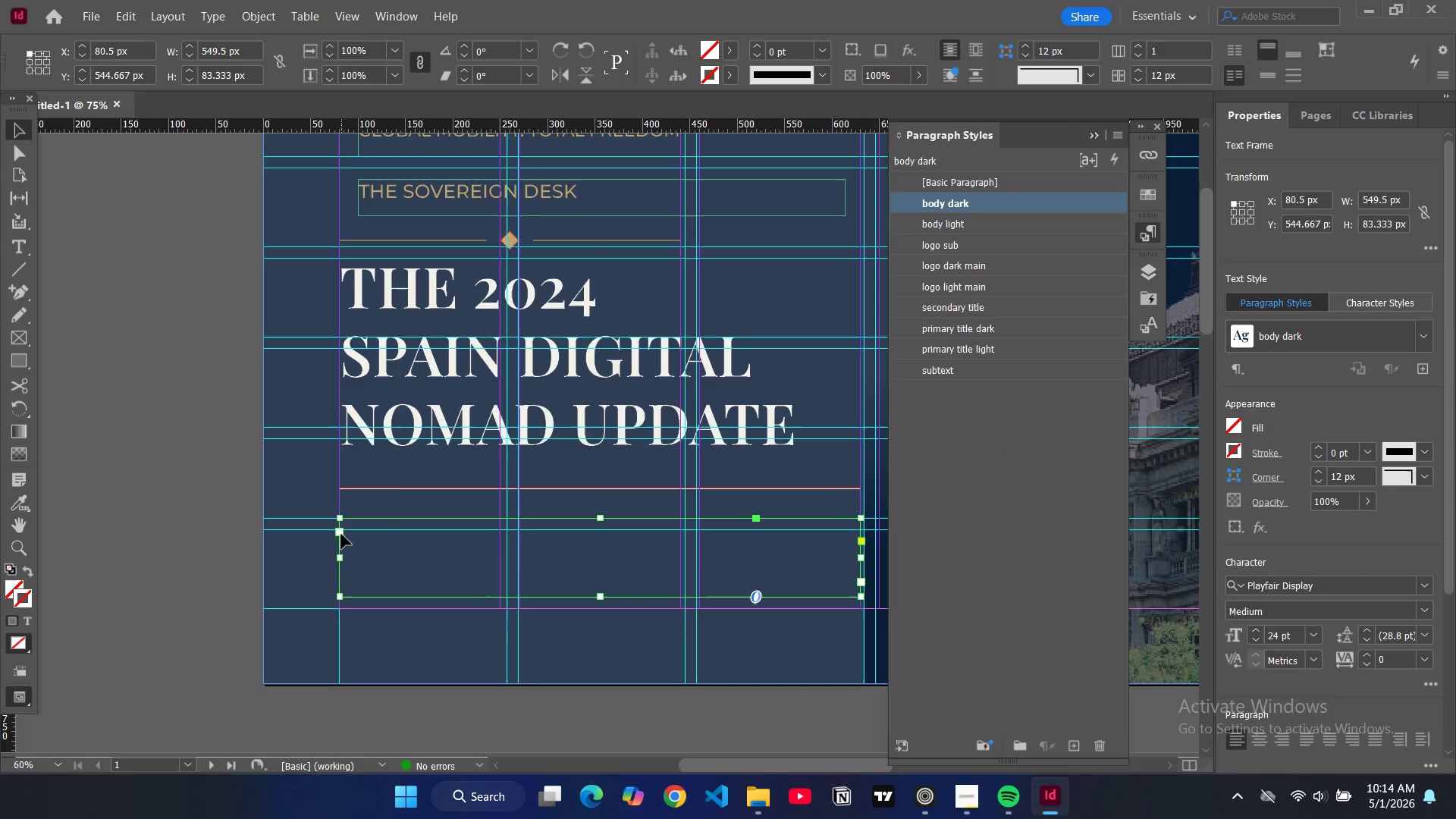 
double_click([360, 543])
 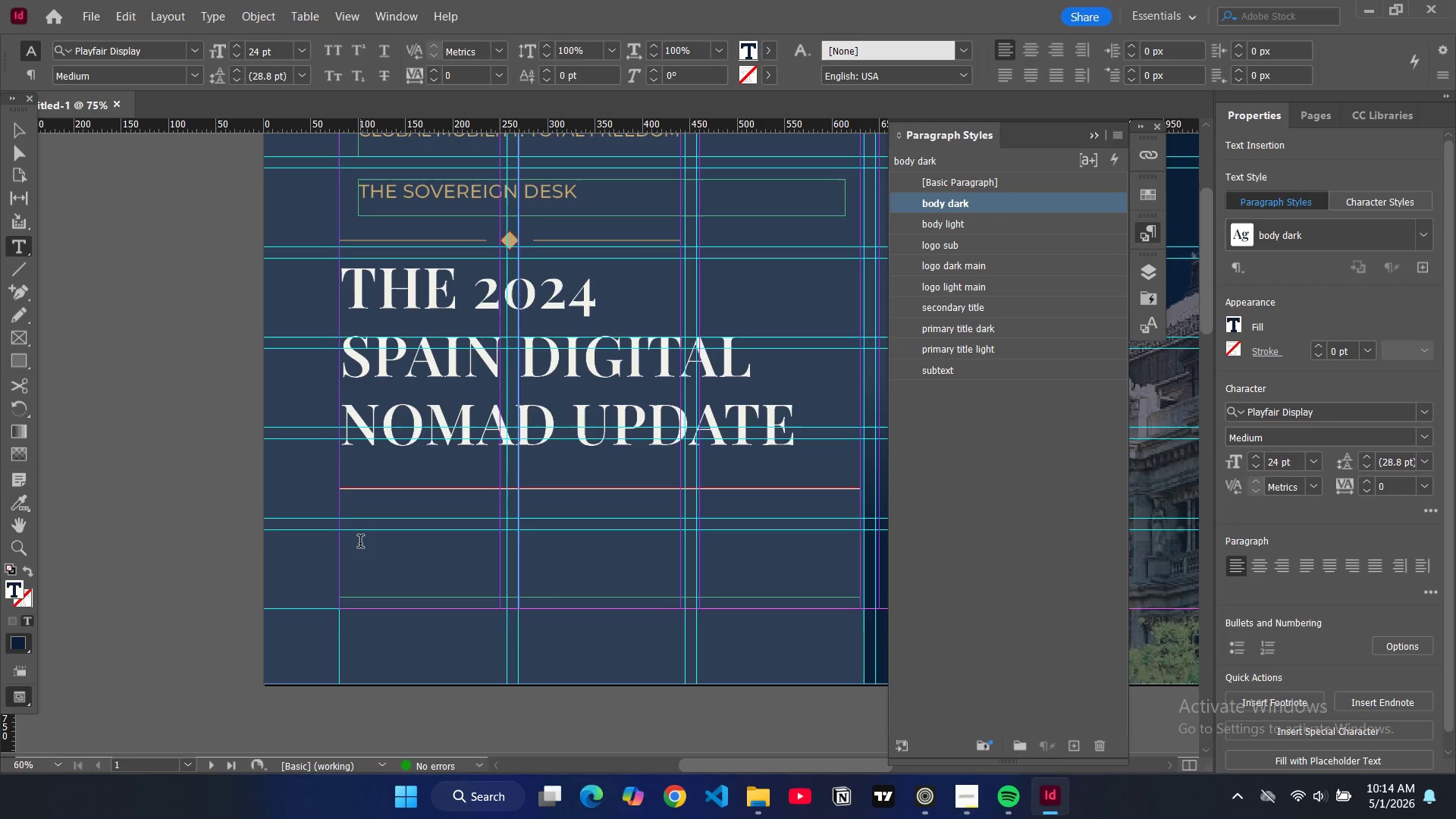 
wait(6.39)
 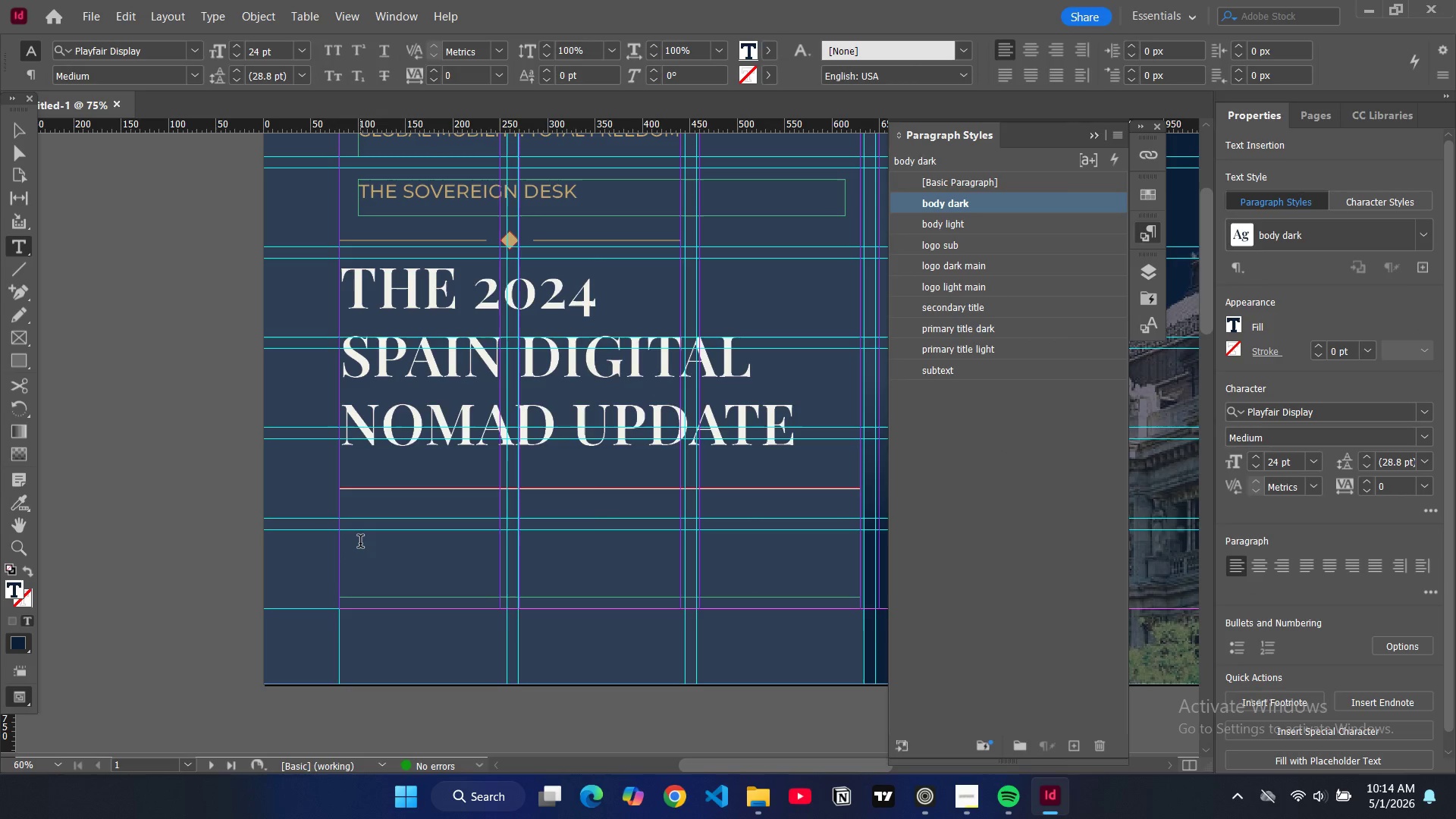 
type(What)
key(Backspace)
key(Backspace)
key(Backspace)
type(H)
 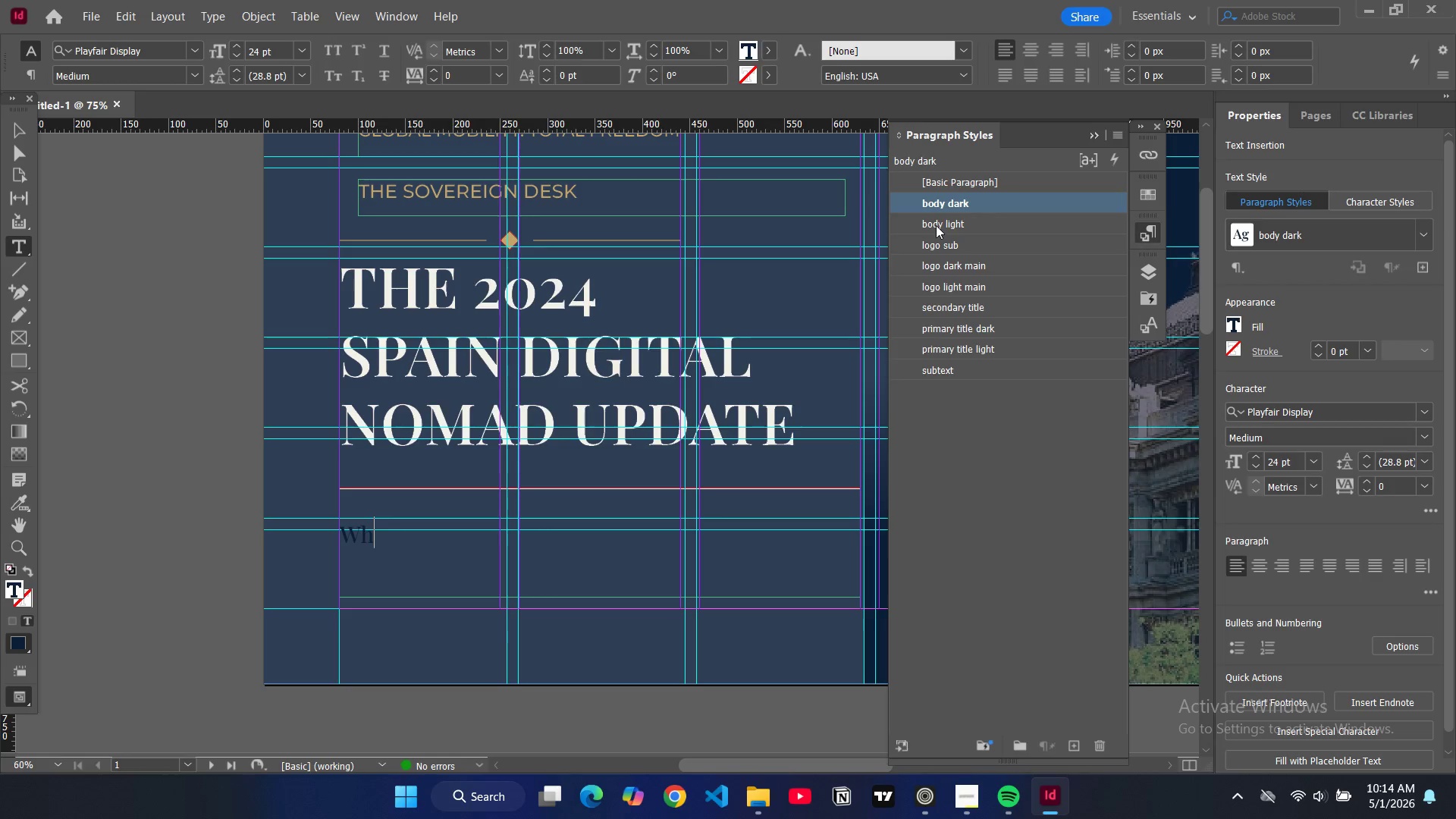 
left_click([934, 374])
 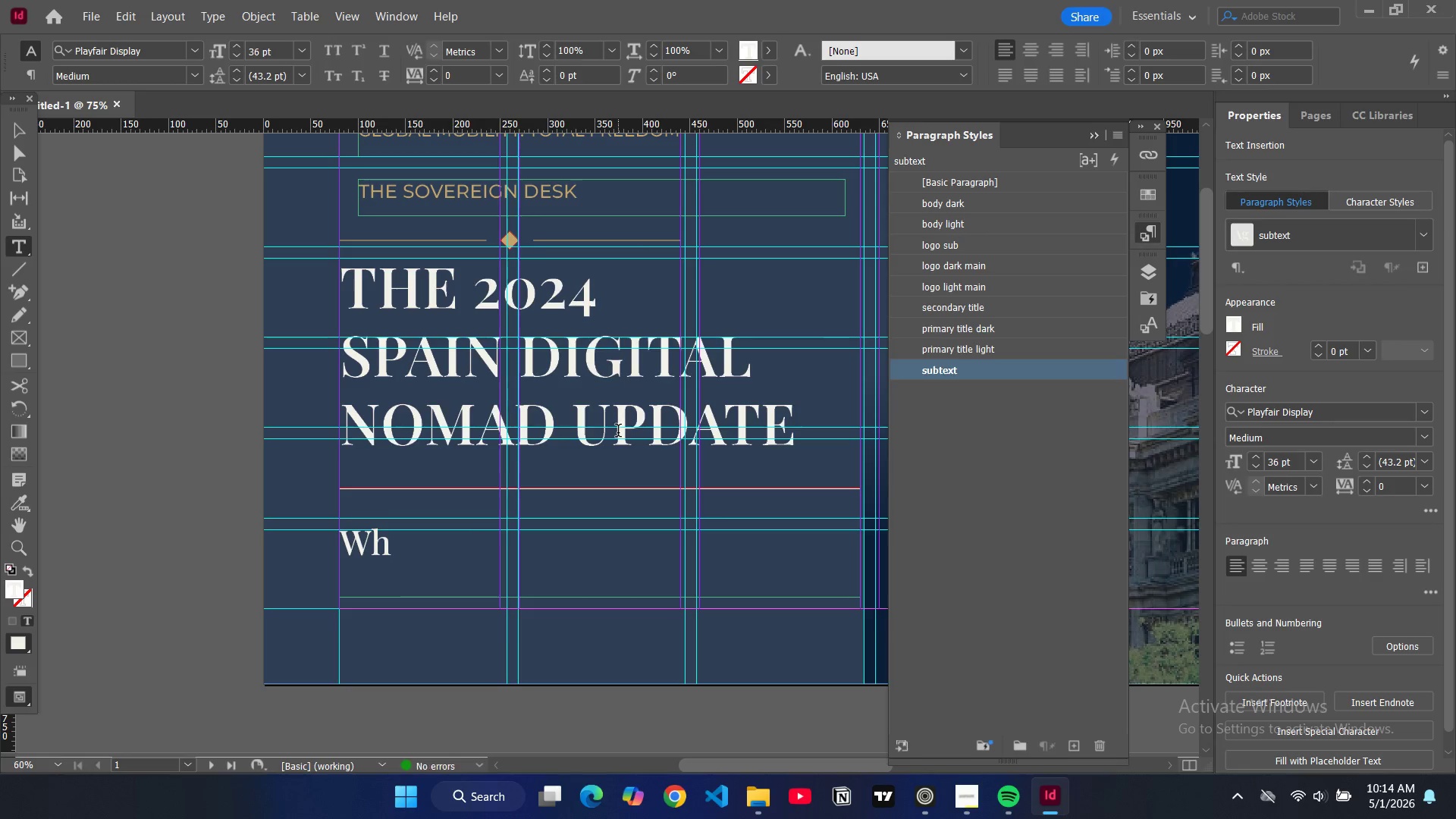 
type(AT)
 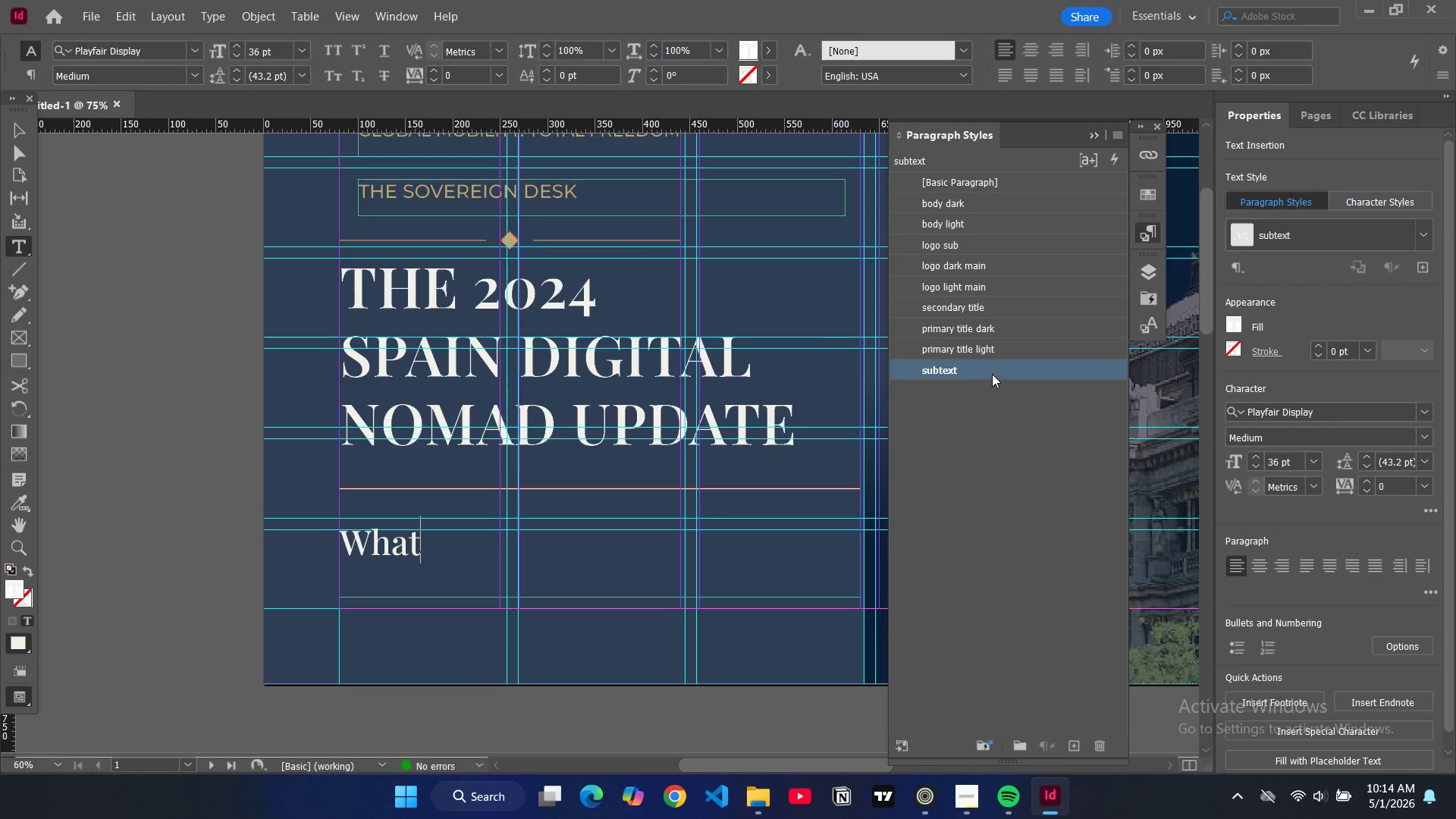 
double_click([992, 373])
 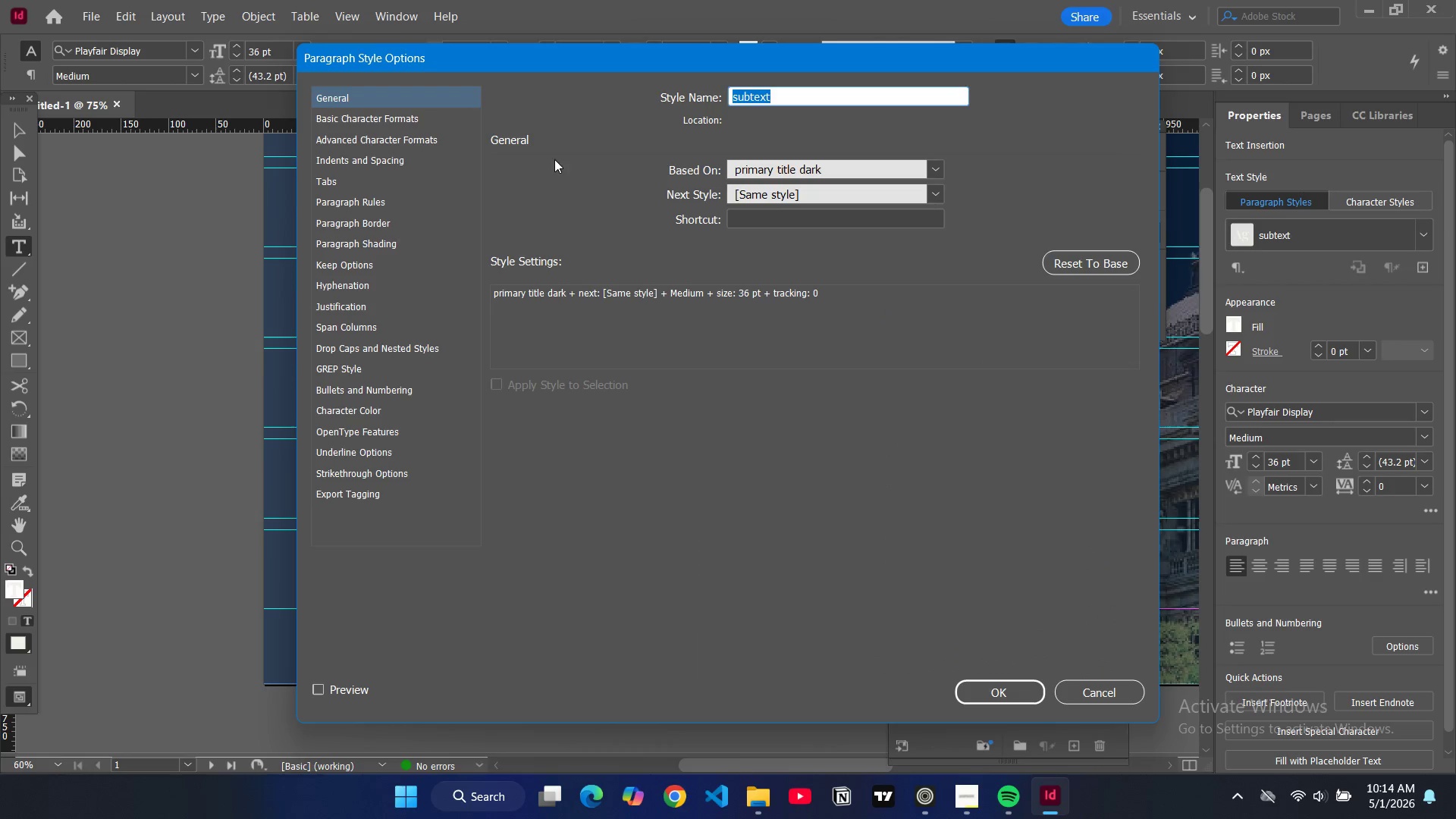 
left_click([391, 111])
 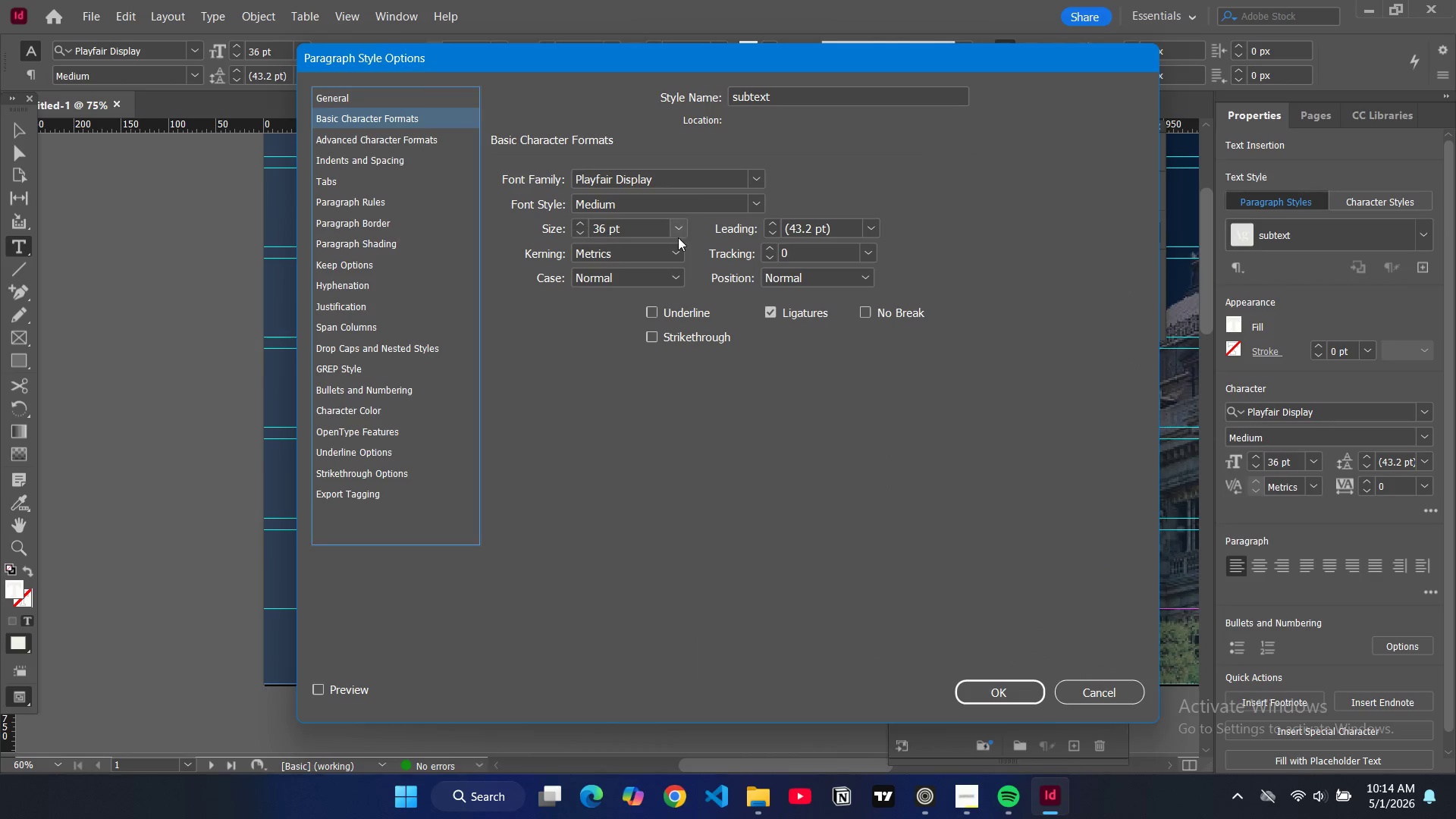 
left_click([679, 230])
 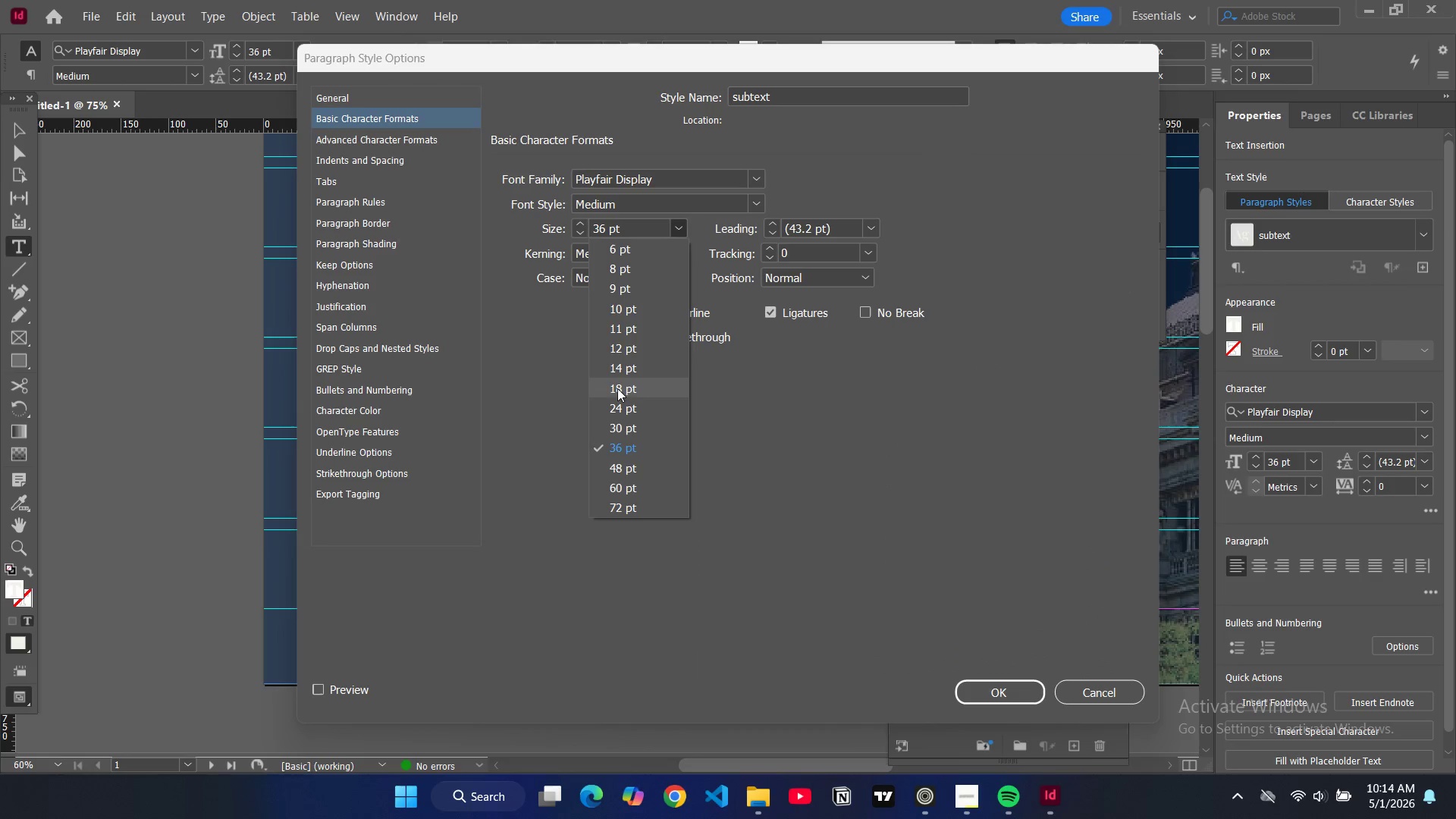 
left_click([617, 388])
 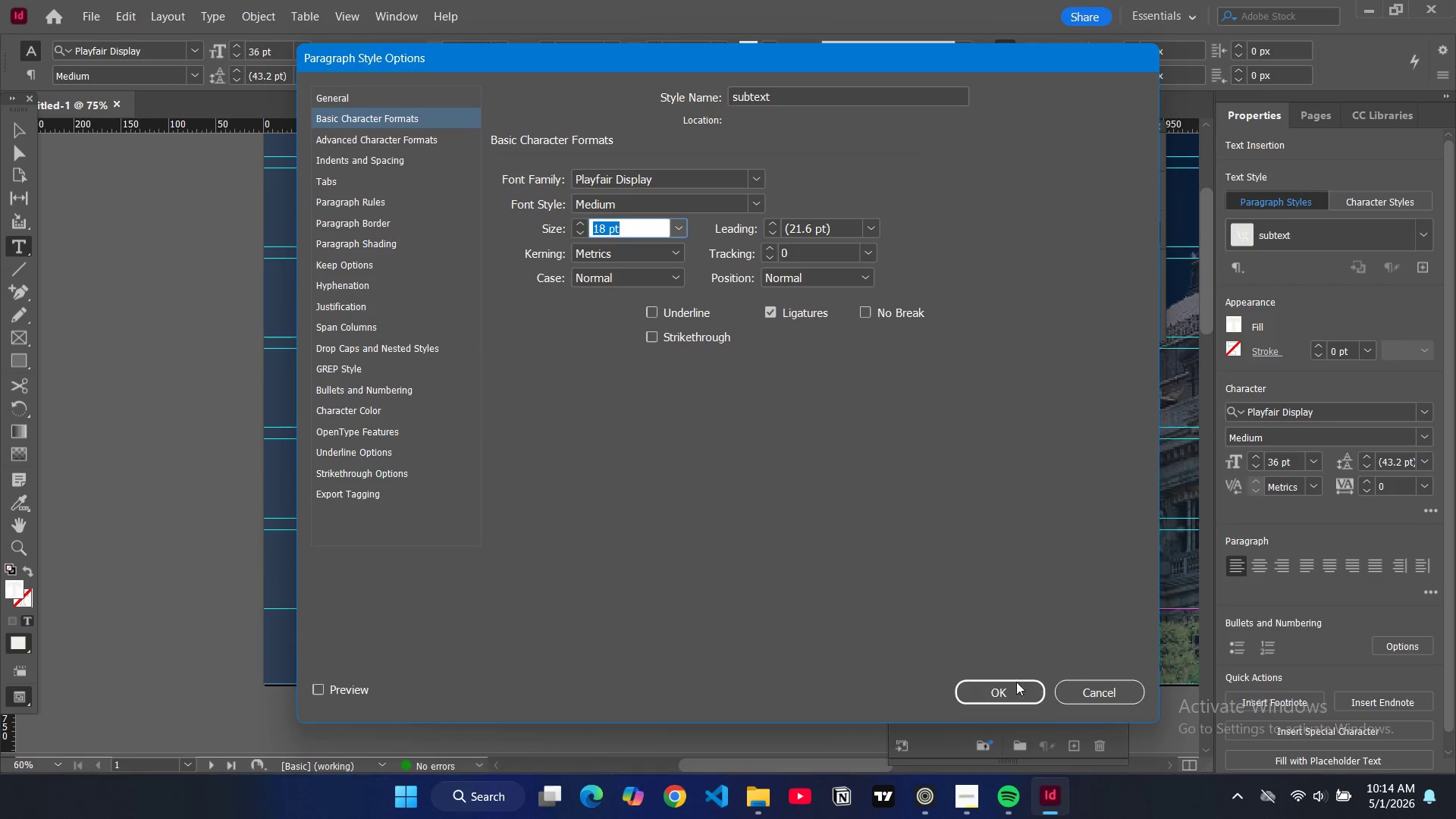 
left_click([1004, 700])
 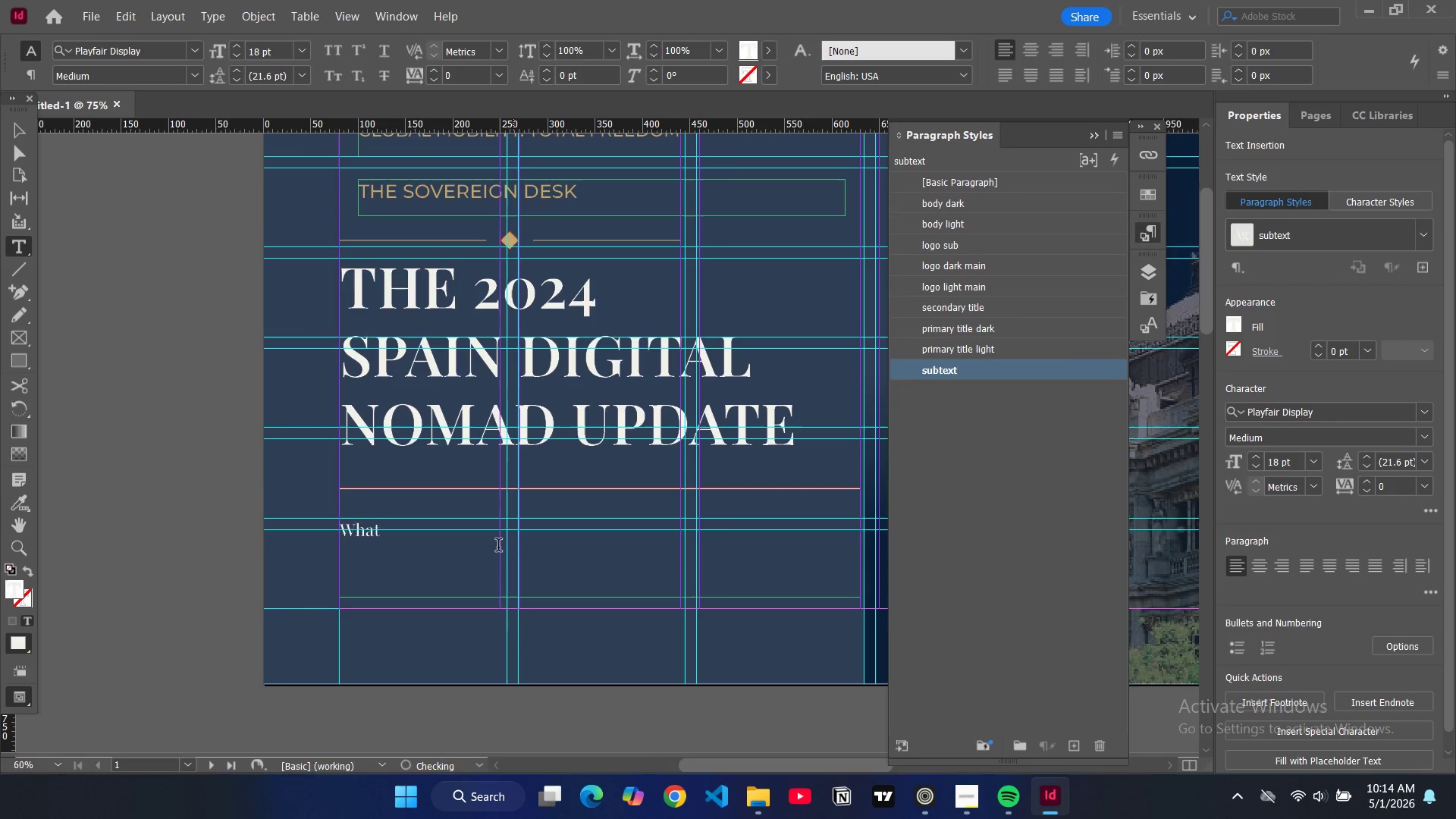 
left_click([429, 541])
 